 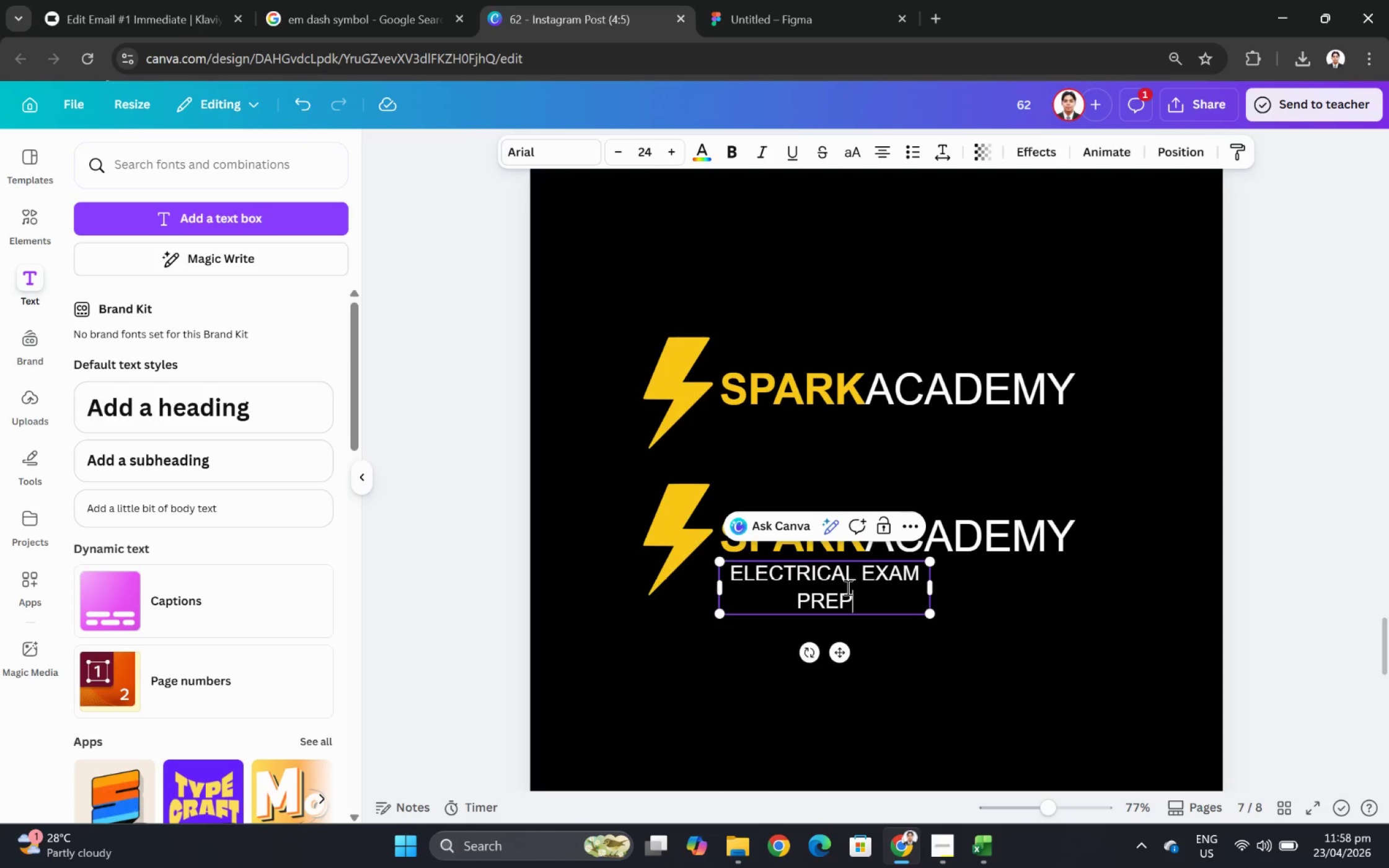 
left_click([1028, 587])
 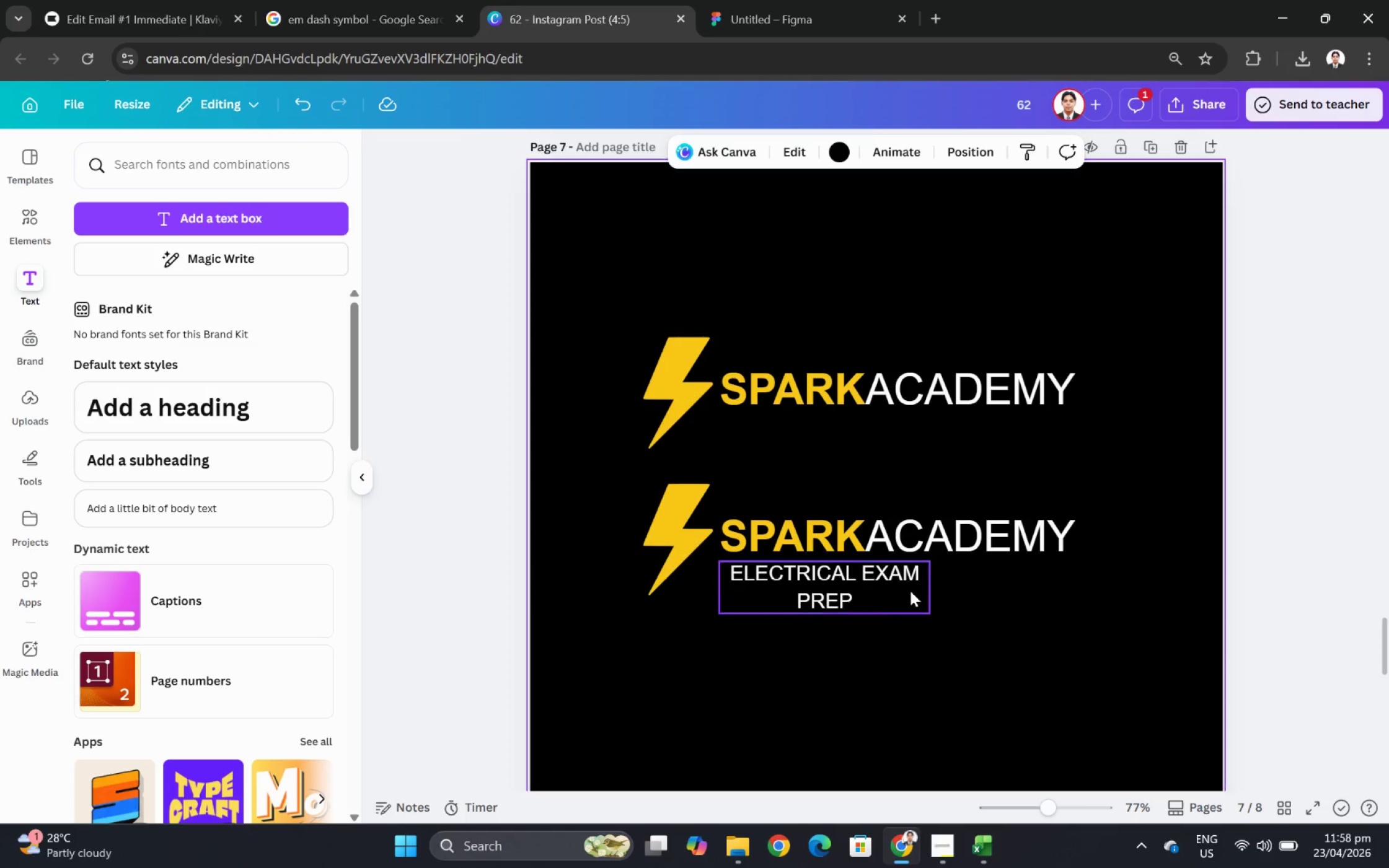 
left_click([893, 577])
 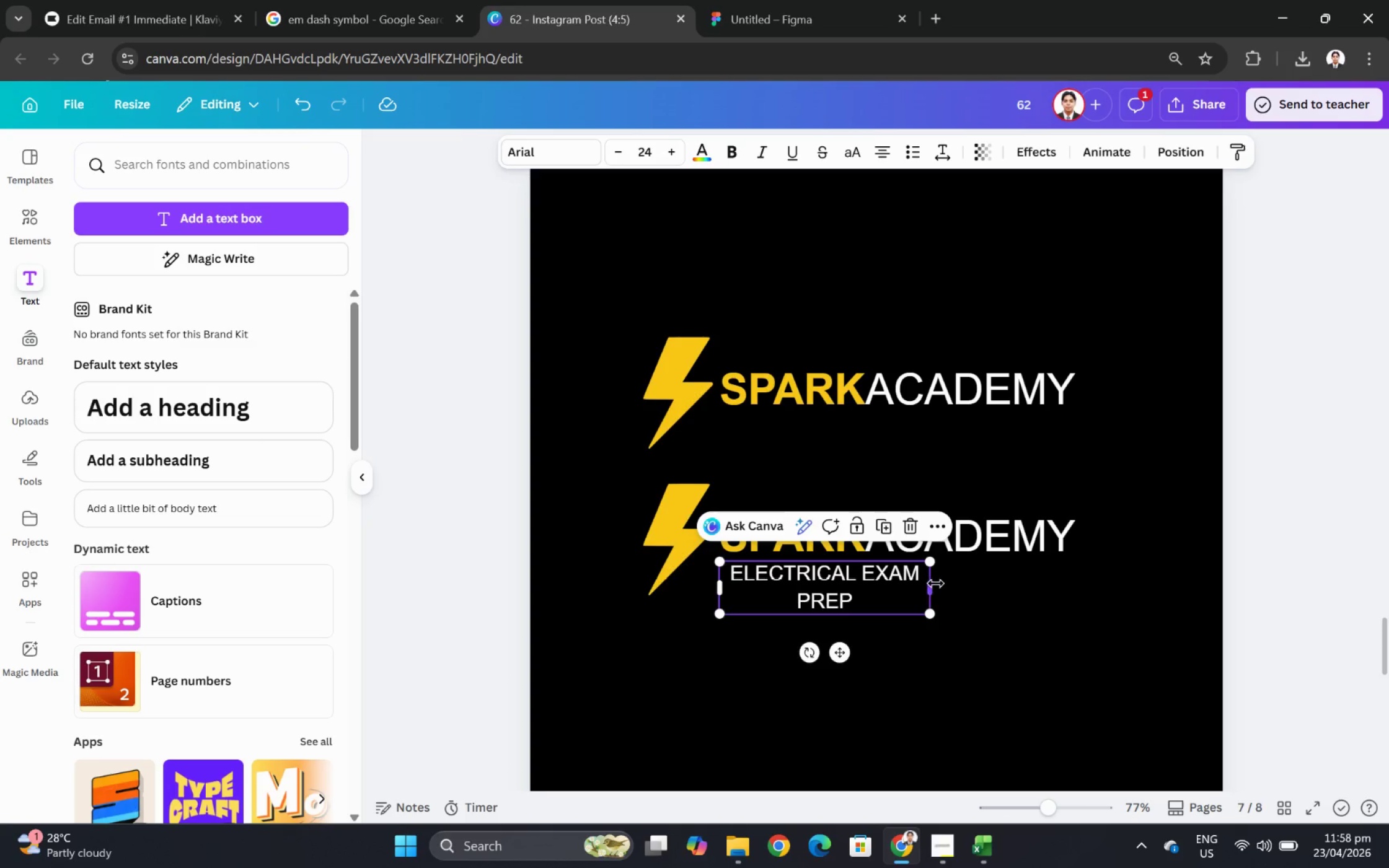 
left_click_drag(start_coordinate=[935, 583], to_coordinate=[982, 581])
 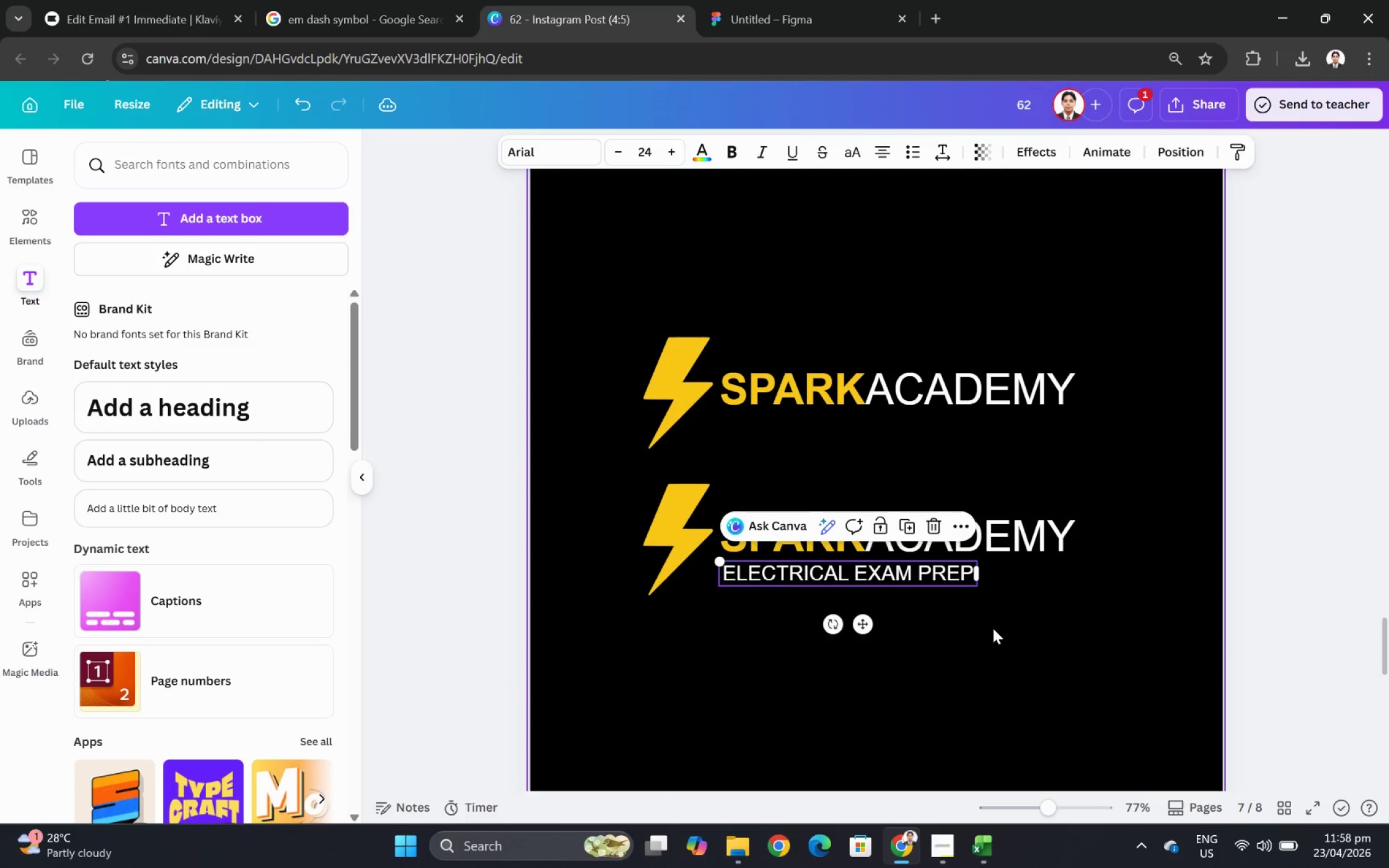 
left_click([993, 629])
 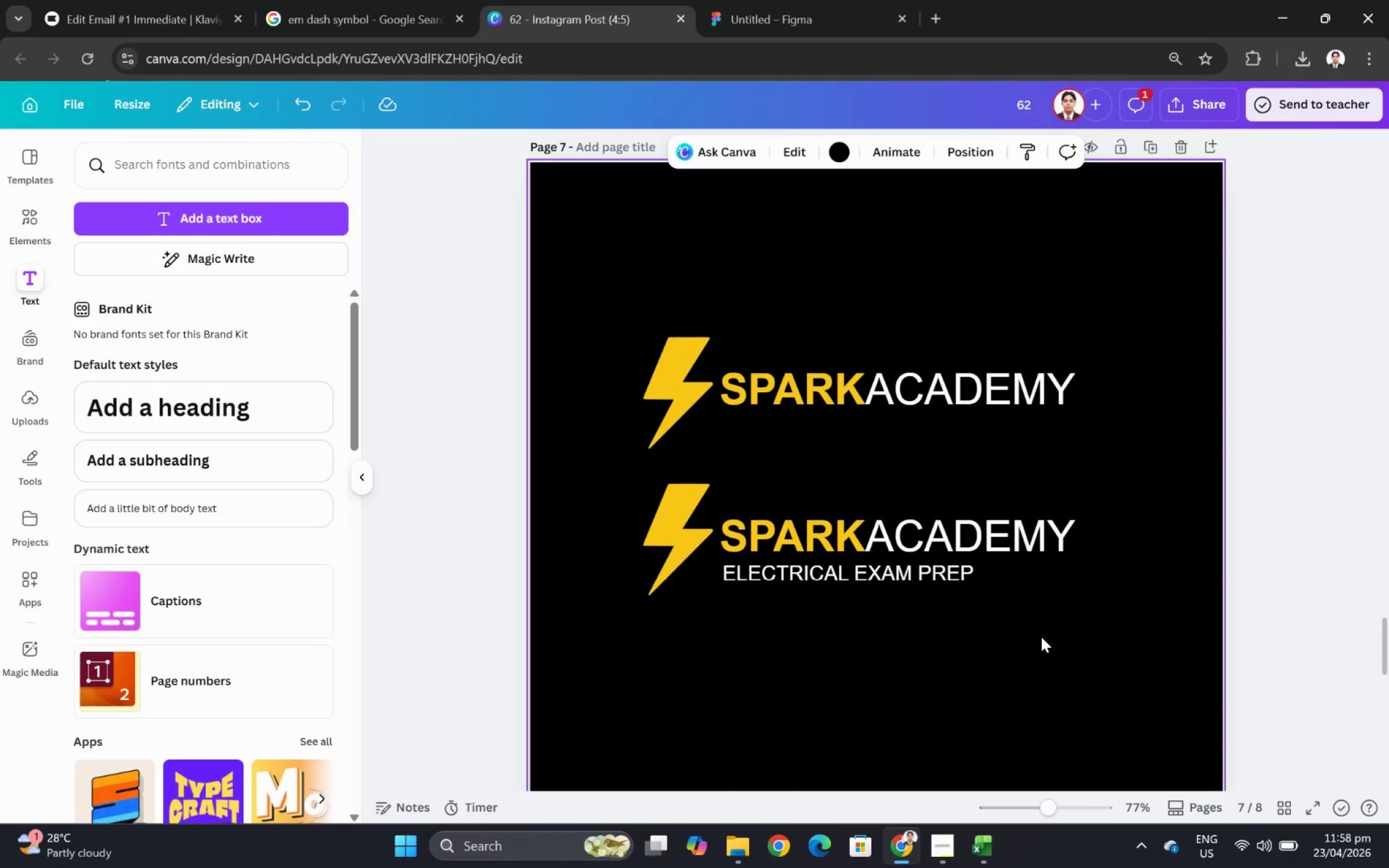 
hold_key(key=ControlLeft, duration=1.19)
scroll: coordinate [1034, 602], scroll_direction: down, amount: 4.0
 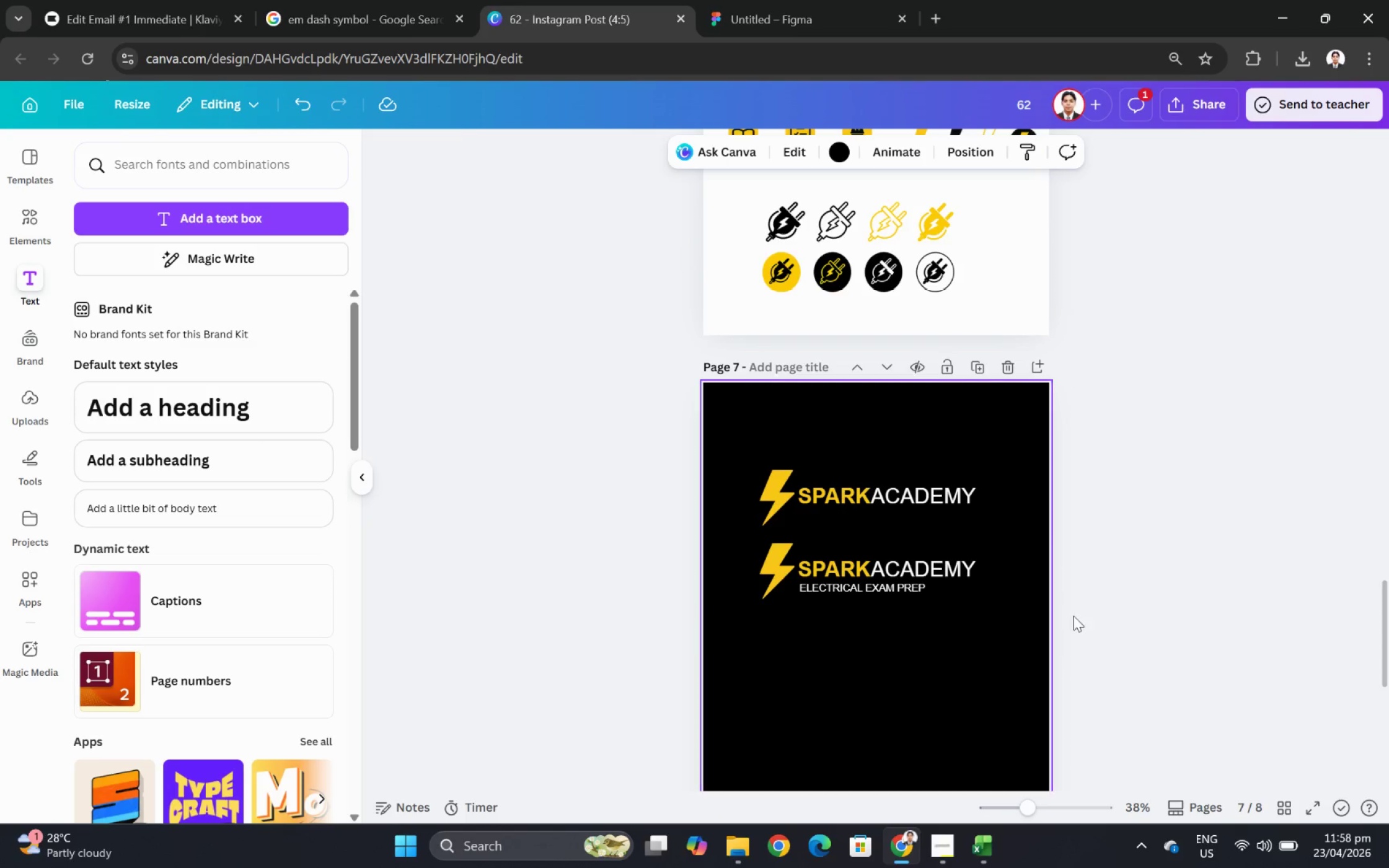 
scroll: coordinate [1077, 635], scroll_direction: up, amount: 3.0
 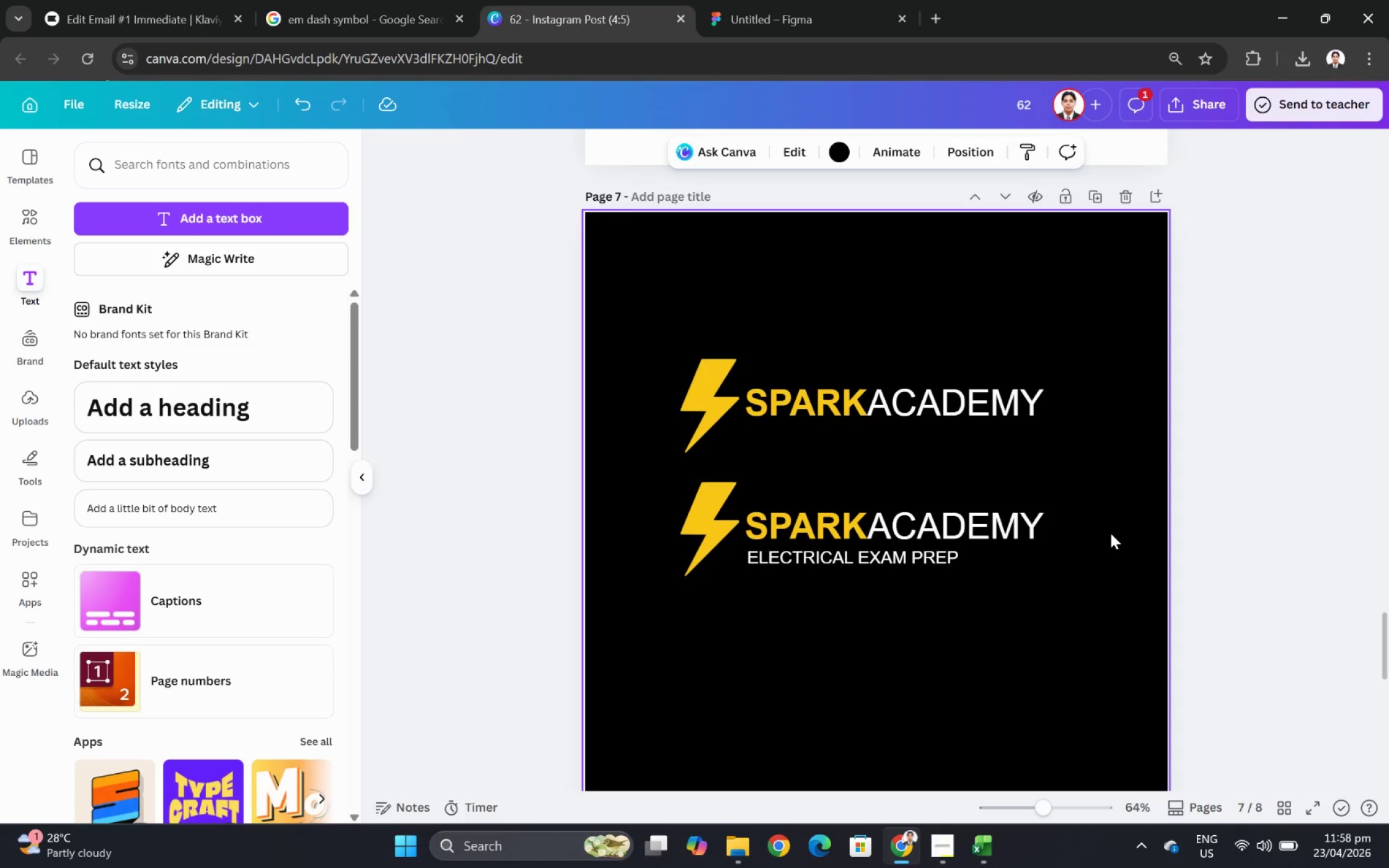 
wait(14.75)
 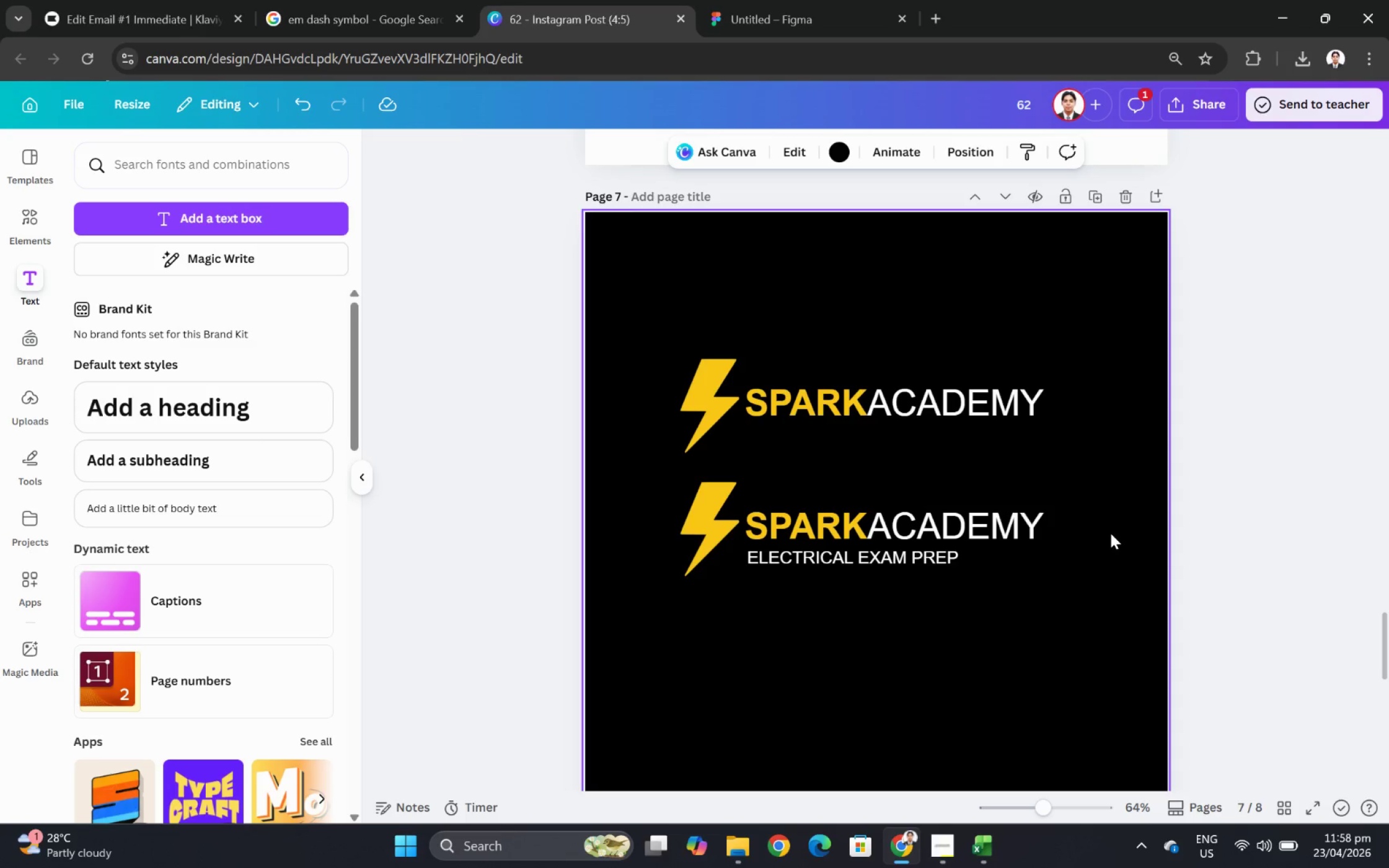 
left_click([1223, 105])
 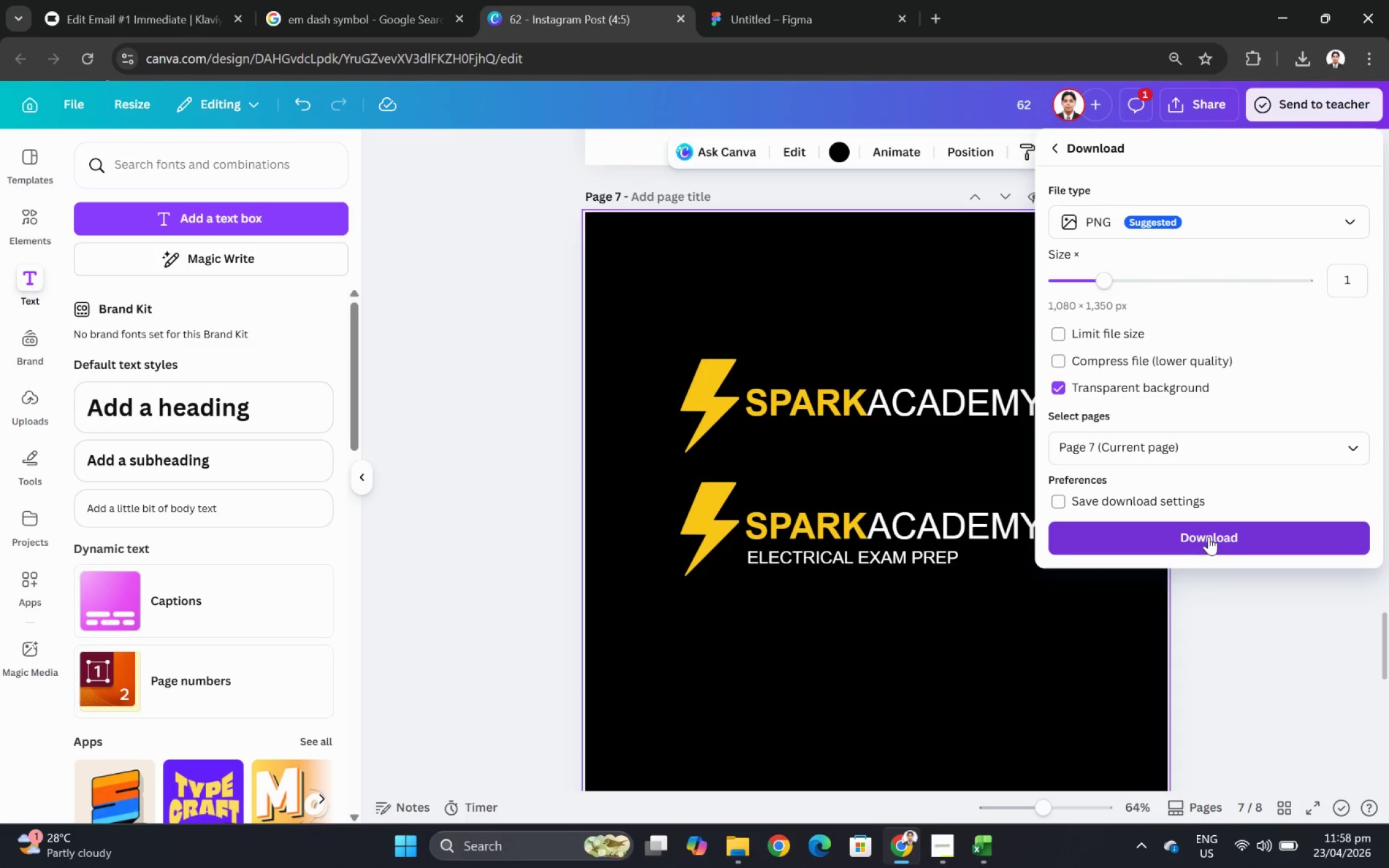 
wait(10.78)
 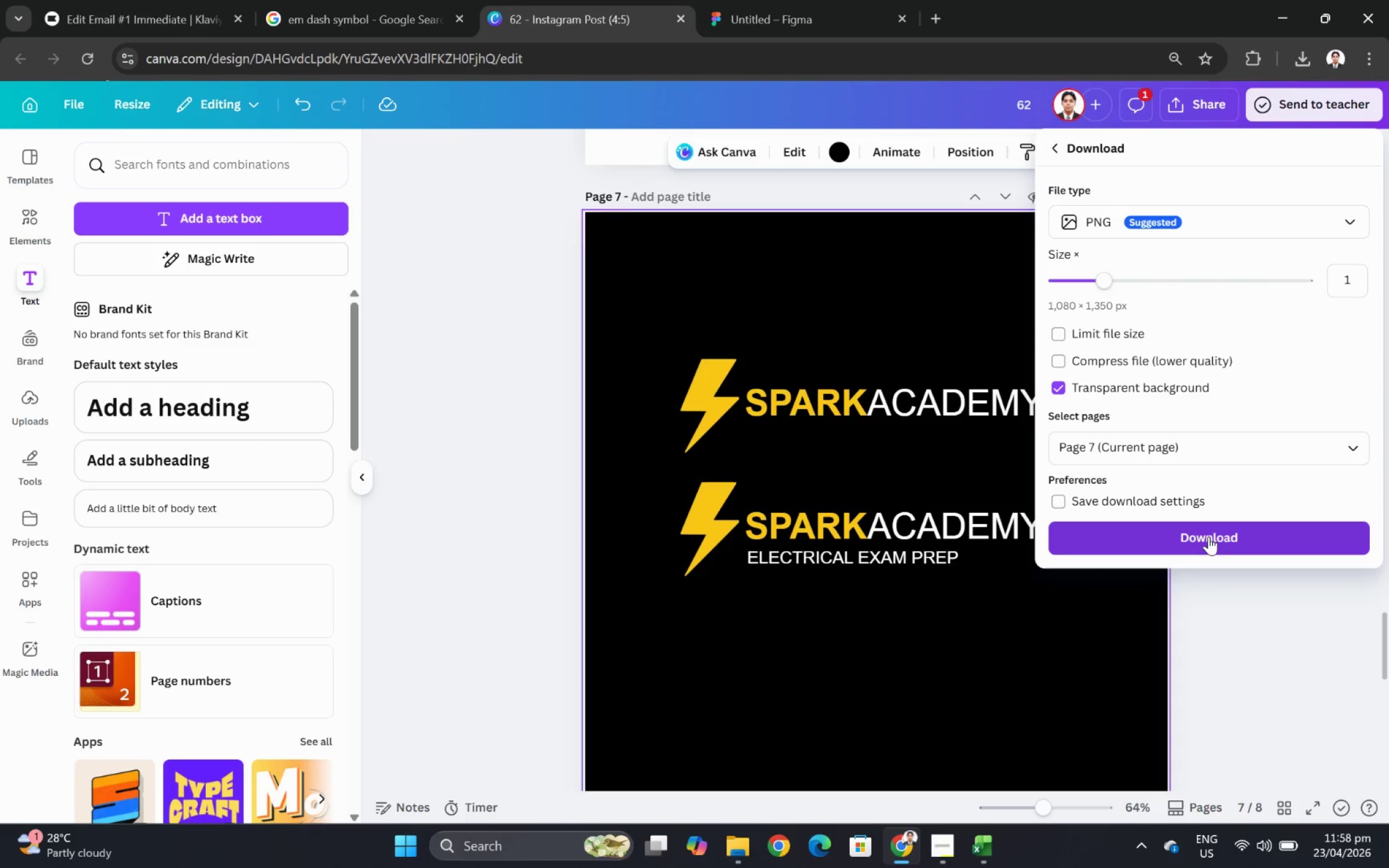 
left_click([1208, 536])
 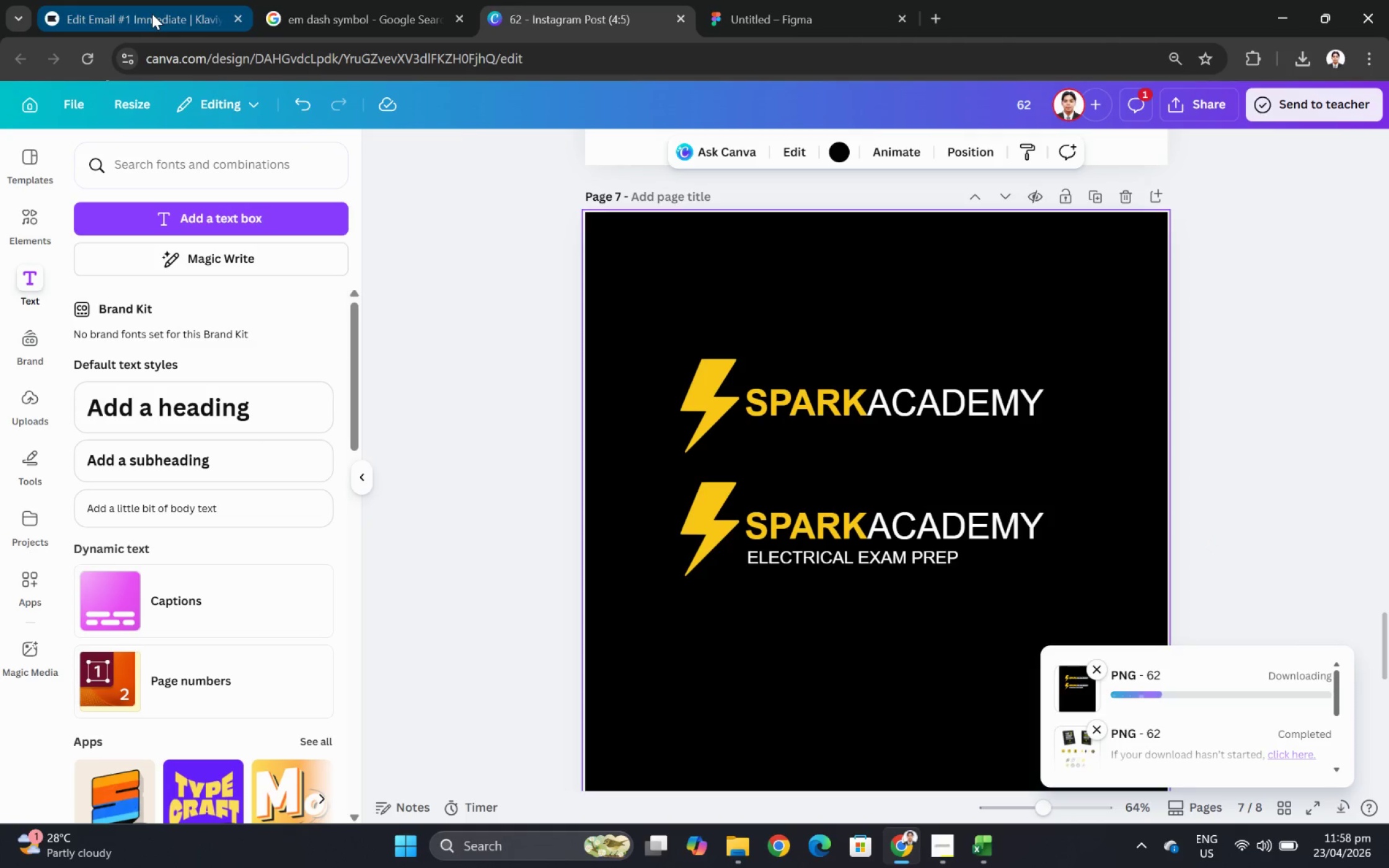 
left_click([152, 14])
 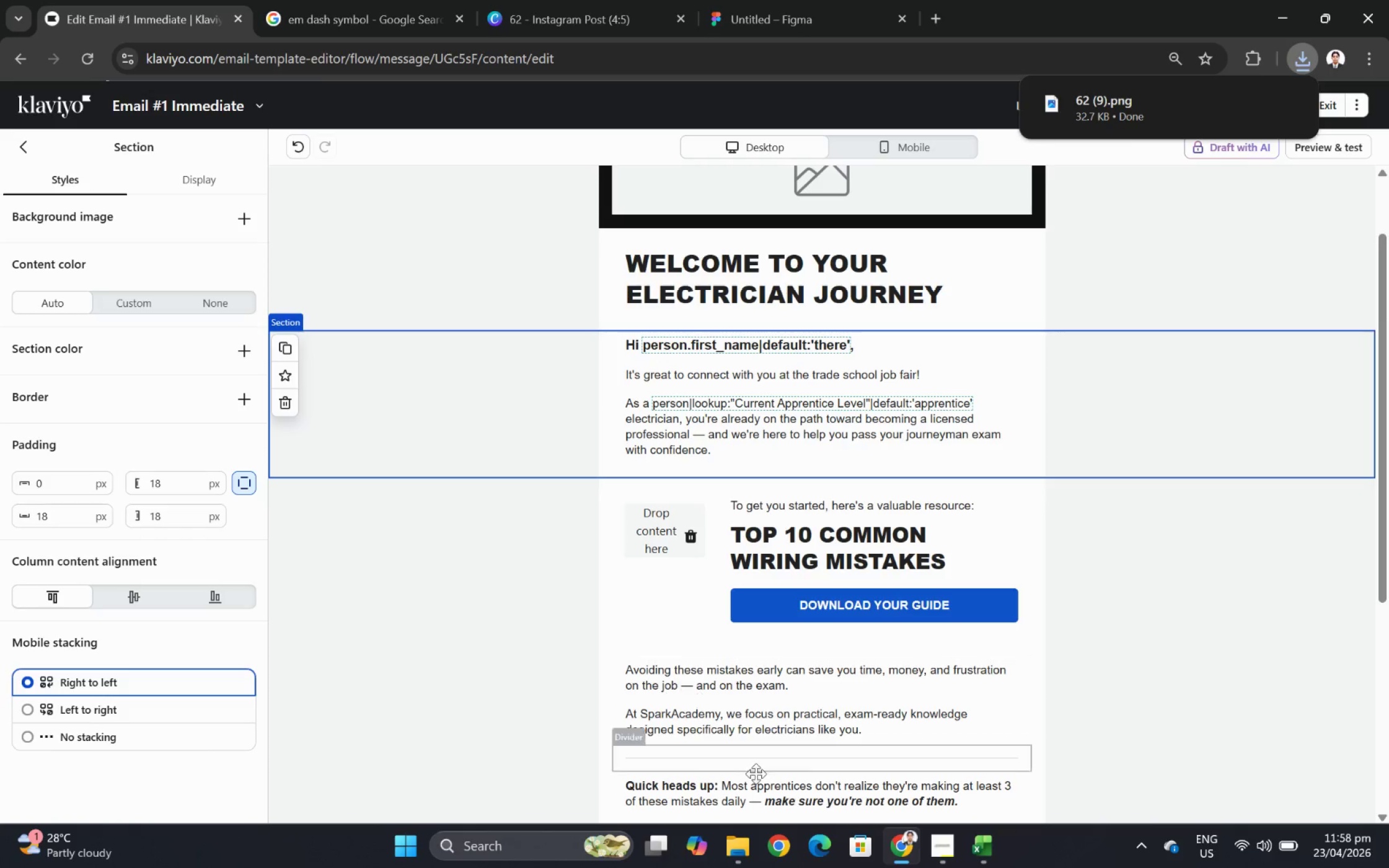 
left_click([748, 850])
 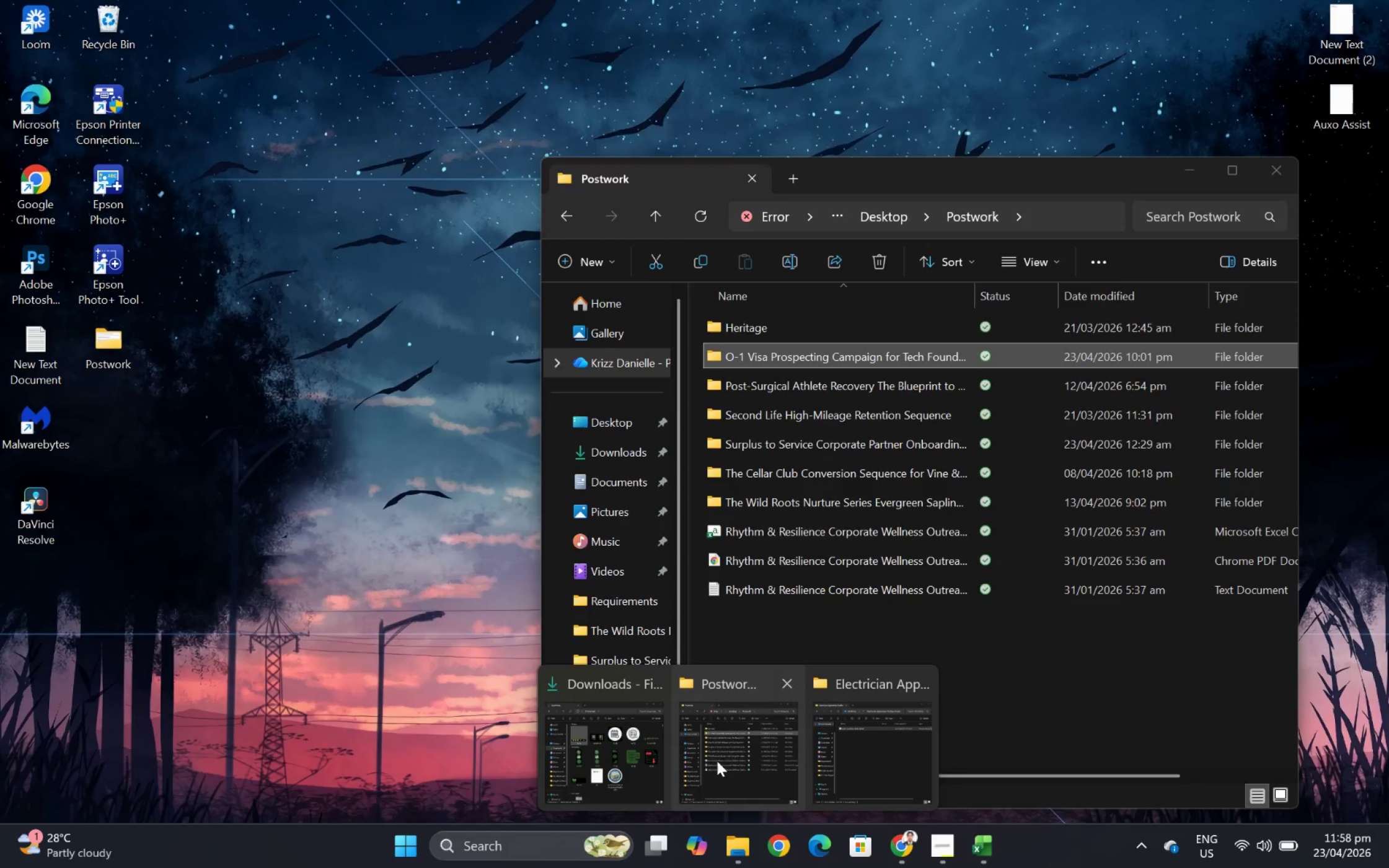 
left_click([624, 745])
 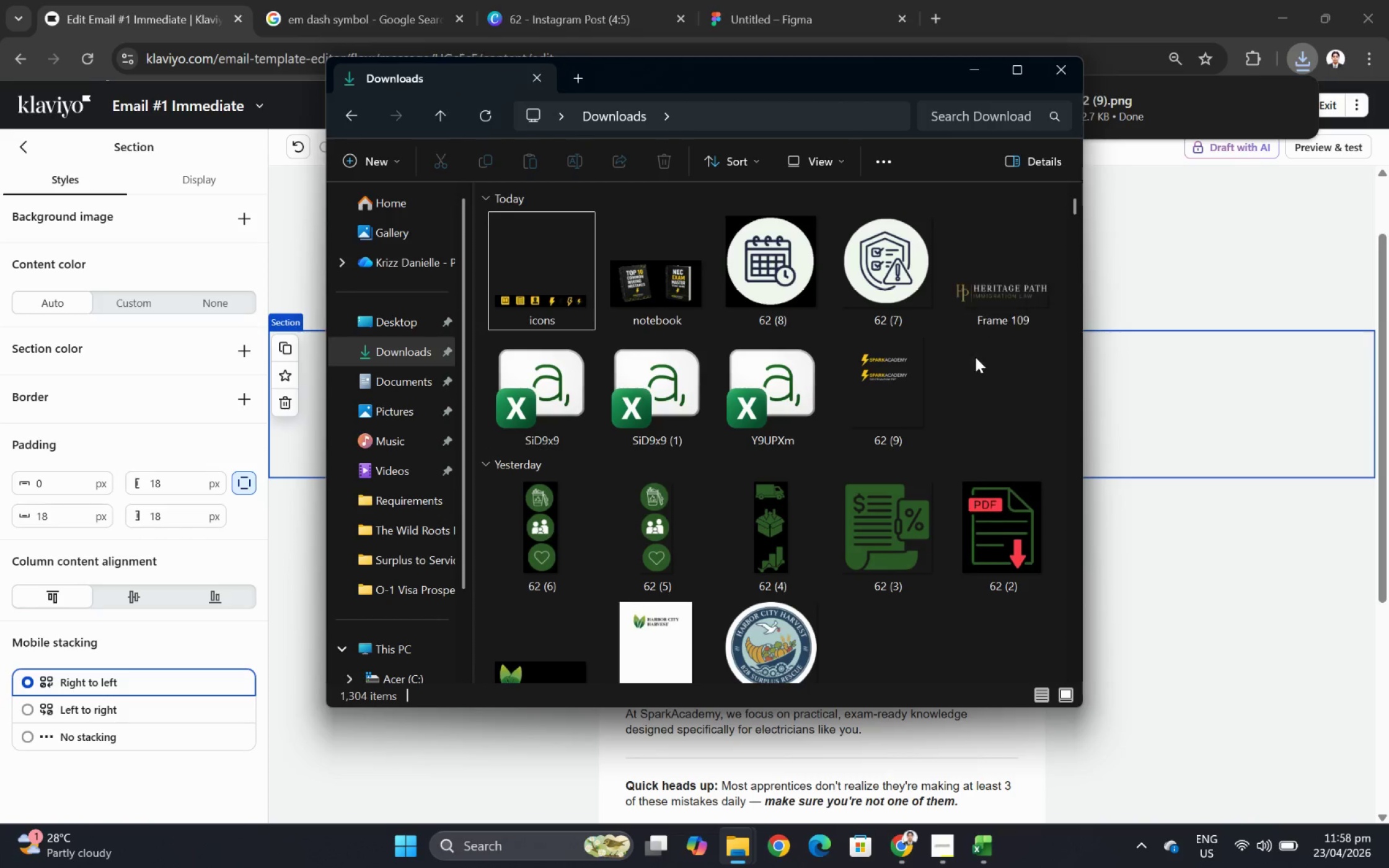 
double_click([912, 376])
 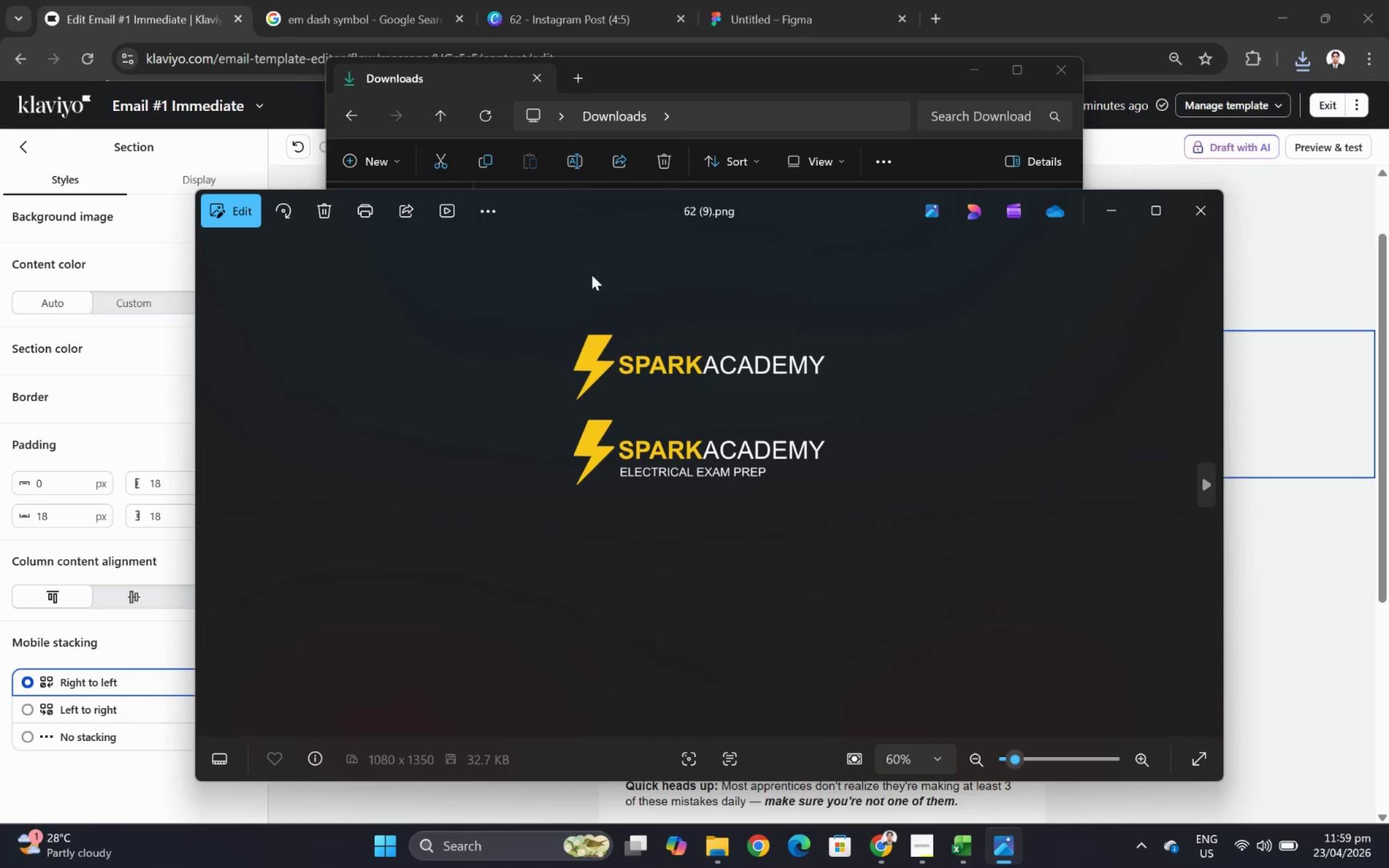 
left_click([234, 217])
 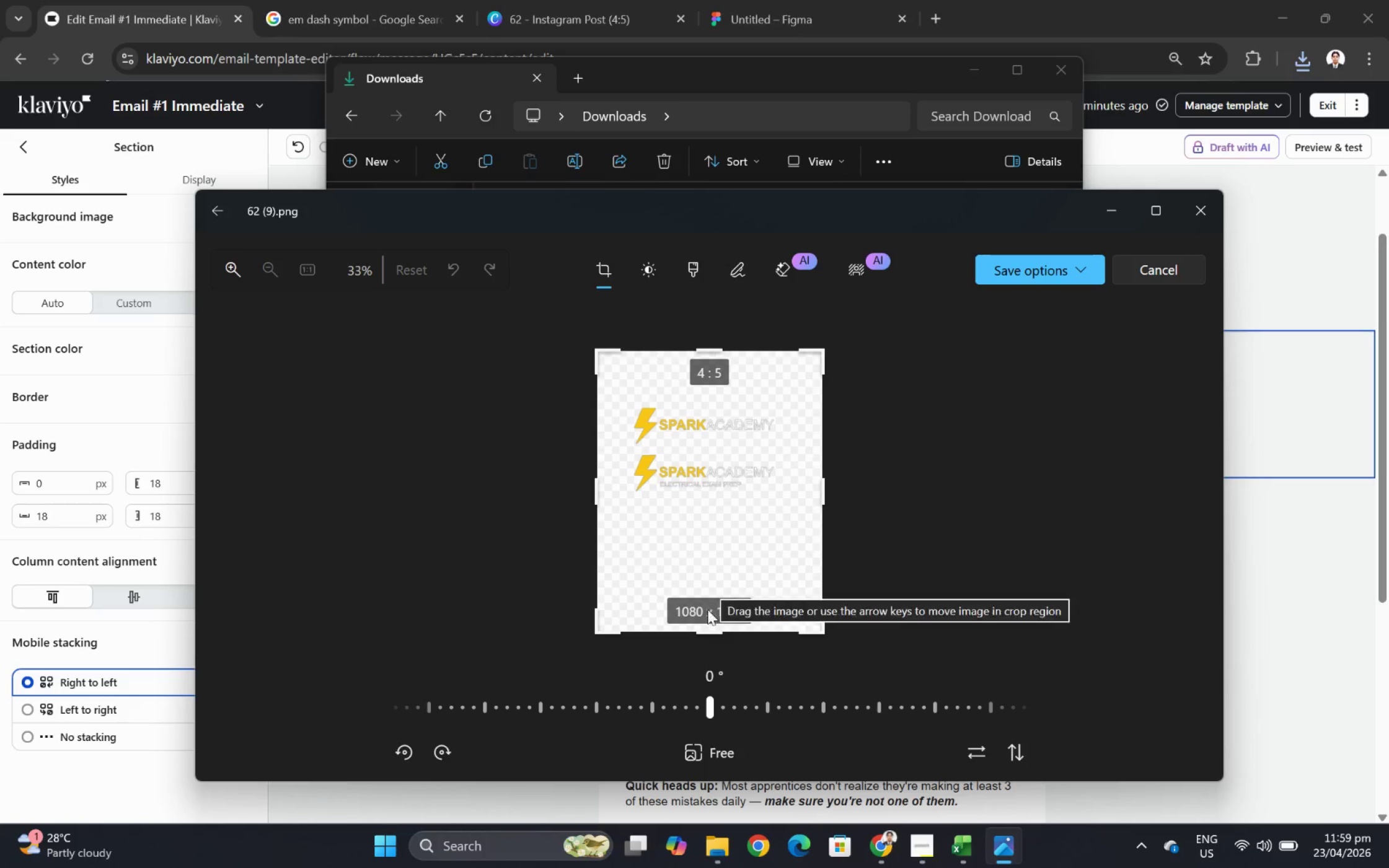 
left_click_drag(start_coordinate=[712, 632], to_coordinate=[721, 496])
 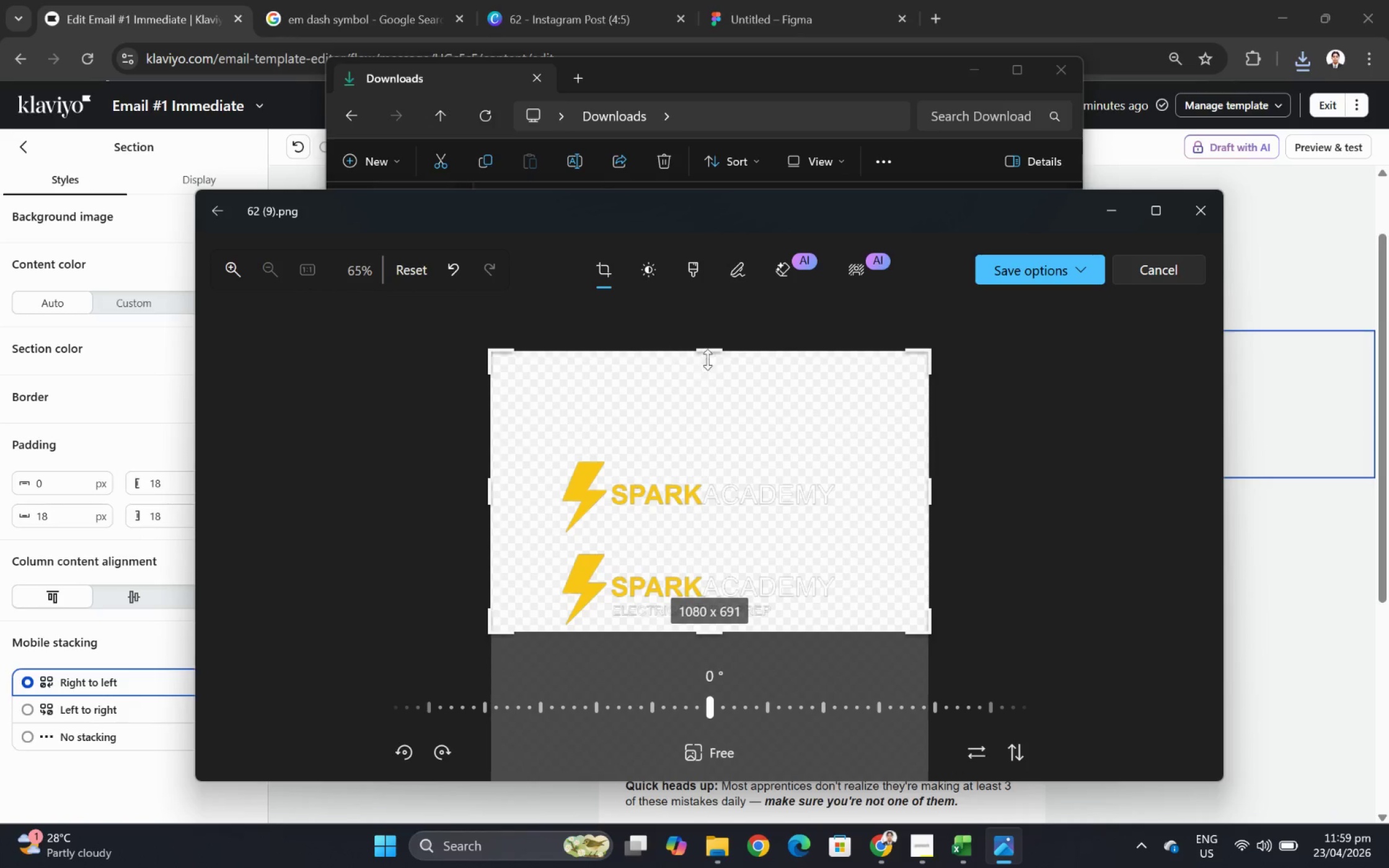 
left_click_drag(start_coordinate=[712, 350], to_coordinate=[725, 448])
 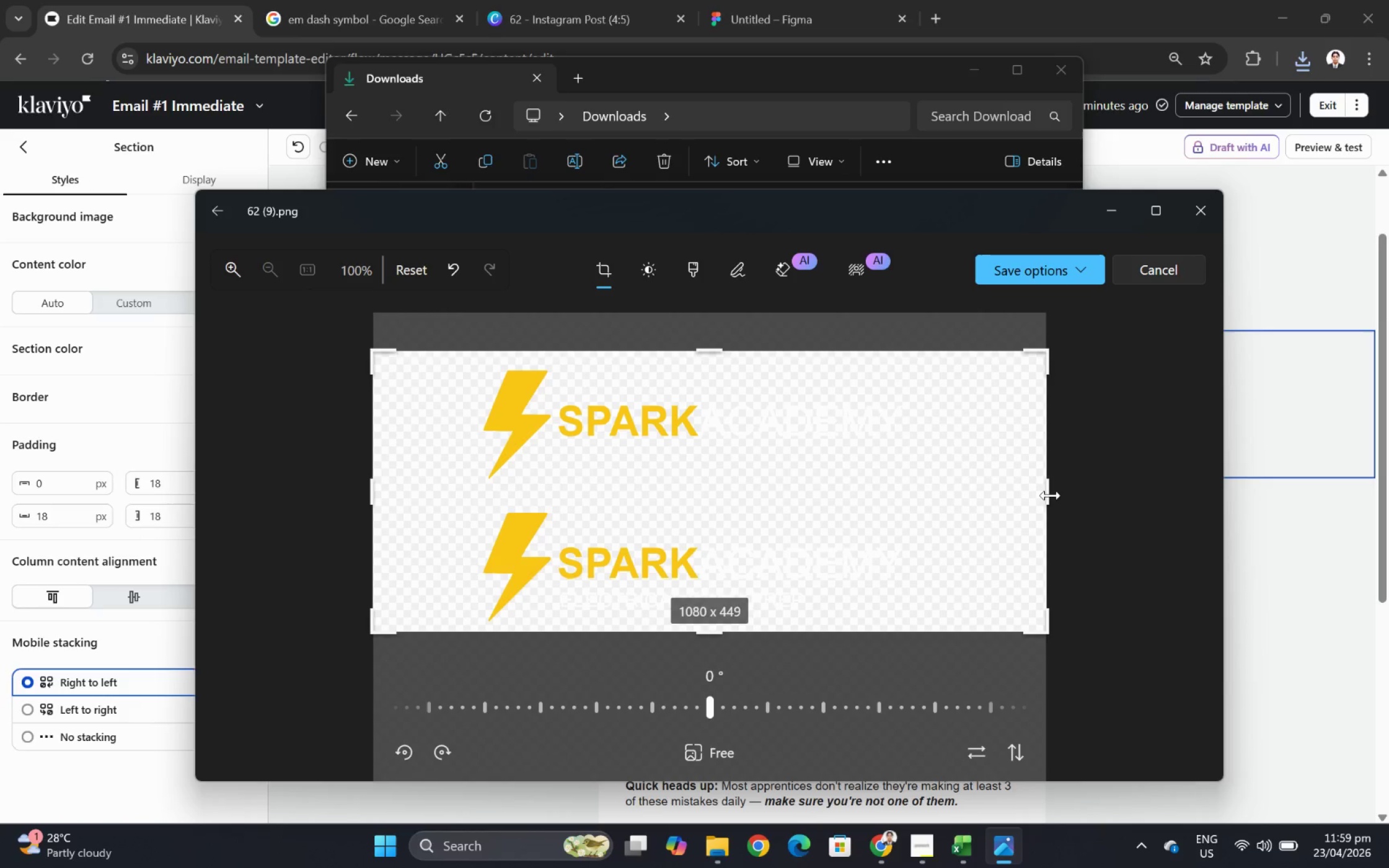 
left_click_drag(start_coordinate=[1050, 494], to_coordinate=[1053, 489])
 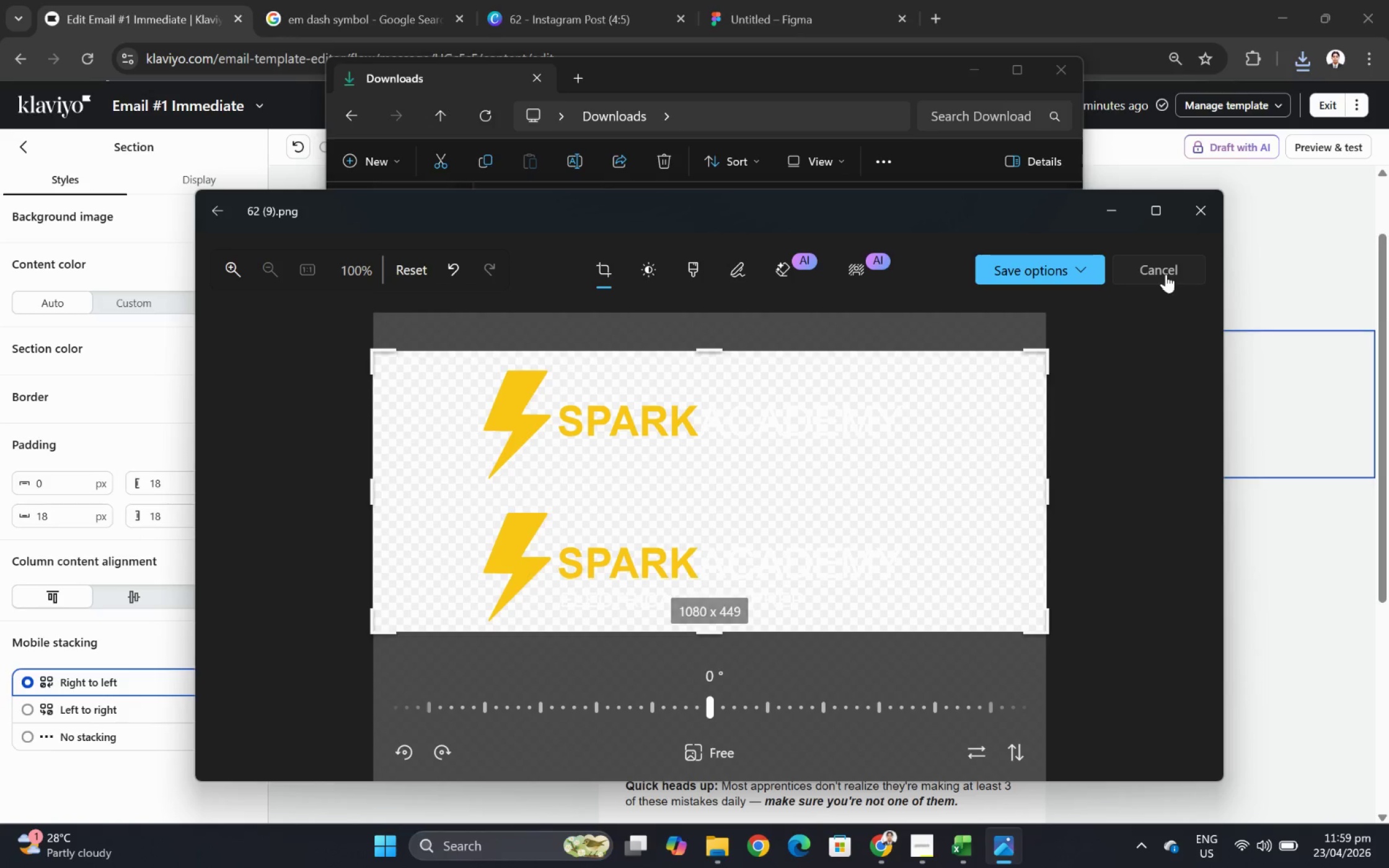 
left_click([1165, 274])
 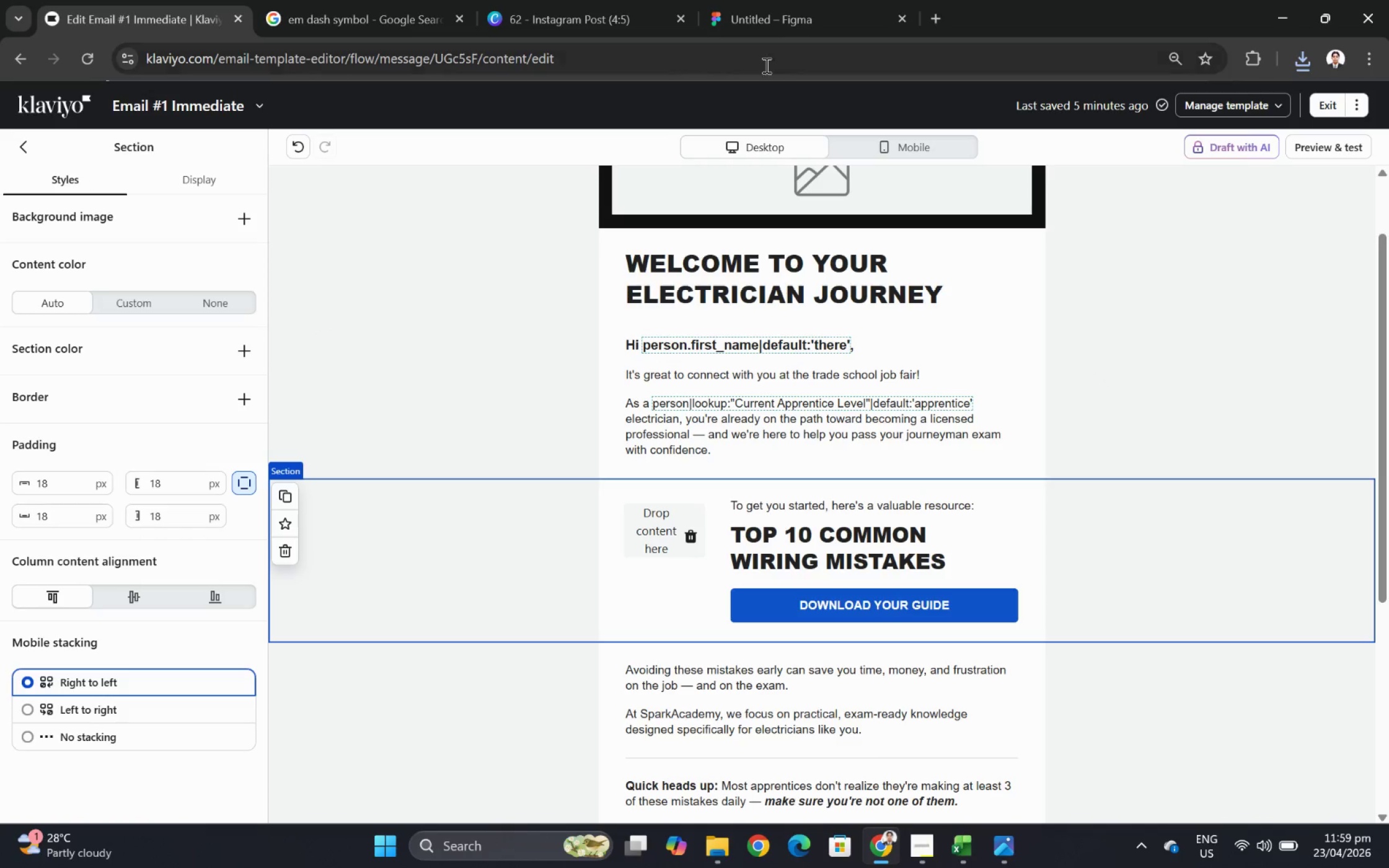 
left_click([542, 2])
 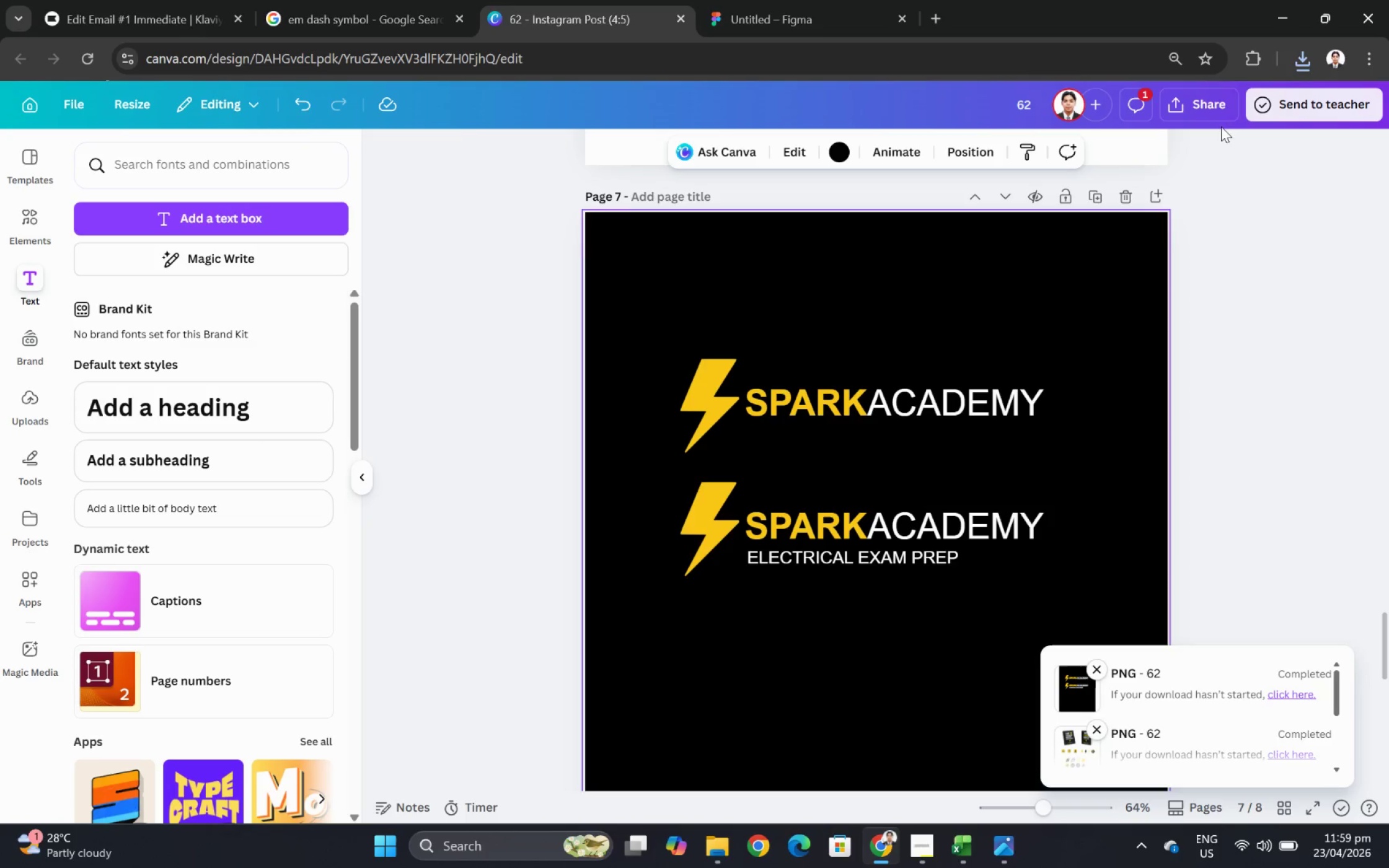 
left_click([1211, 112])
 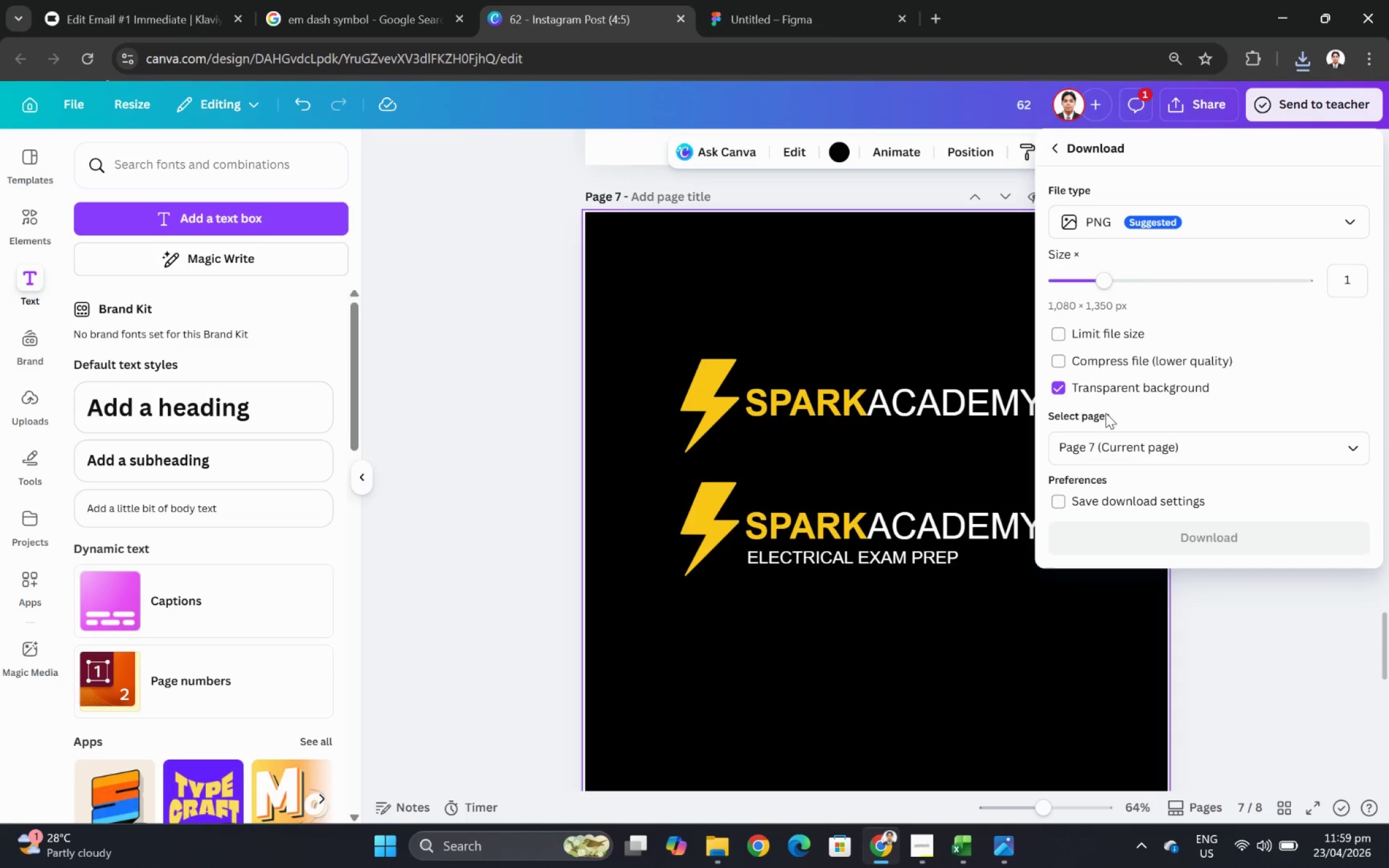 
left_click([1104, 392])
 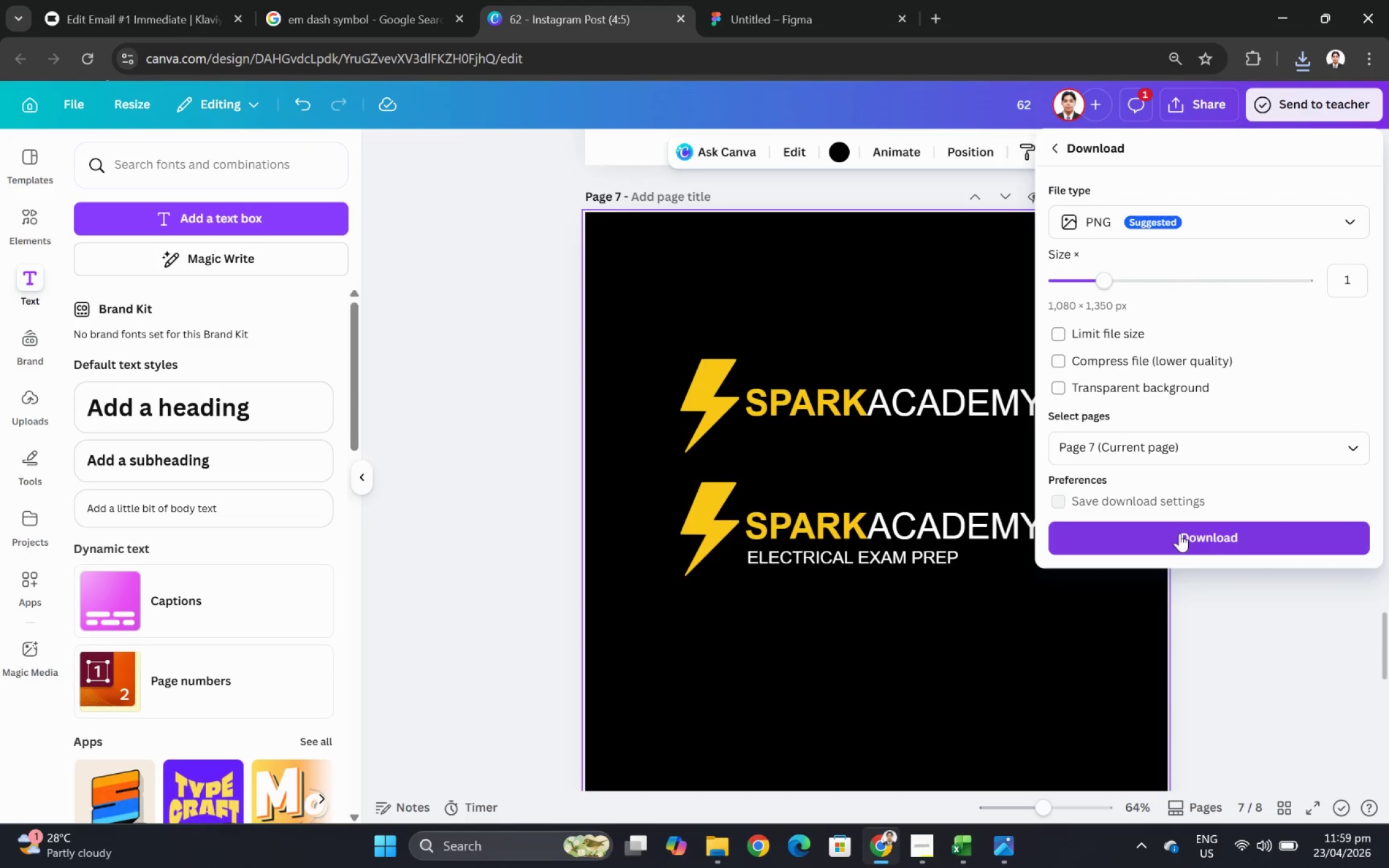 
left_click([1182, 541])
 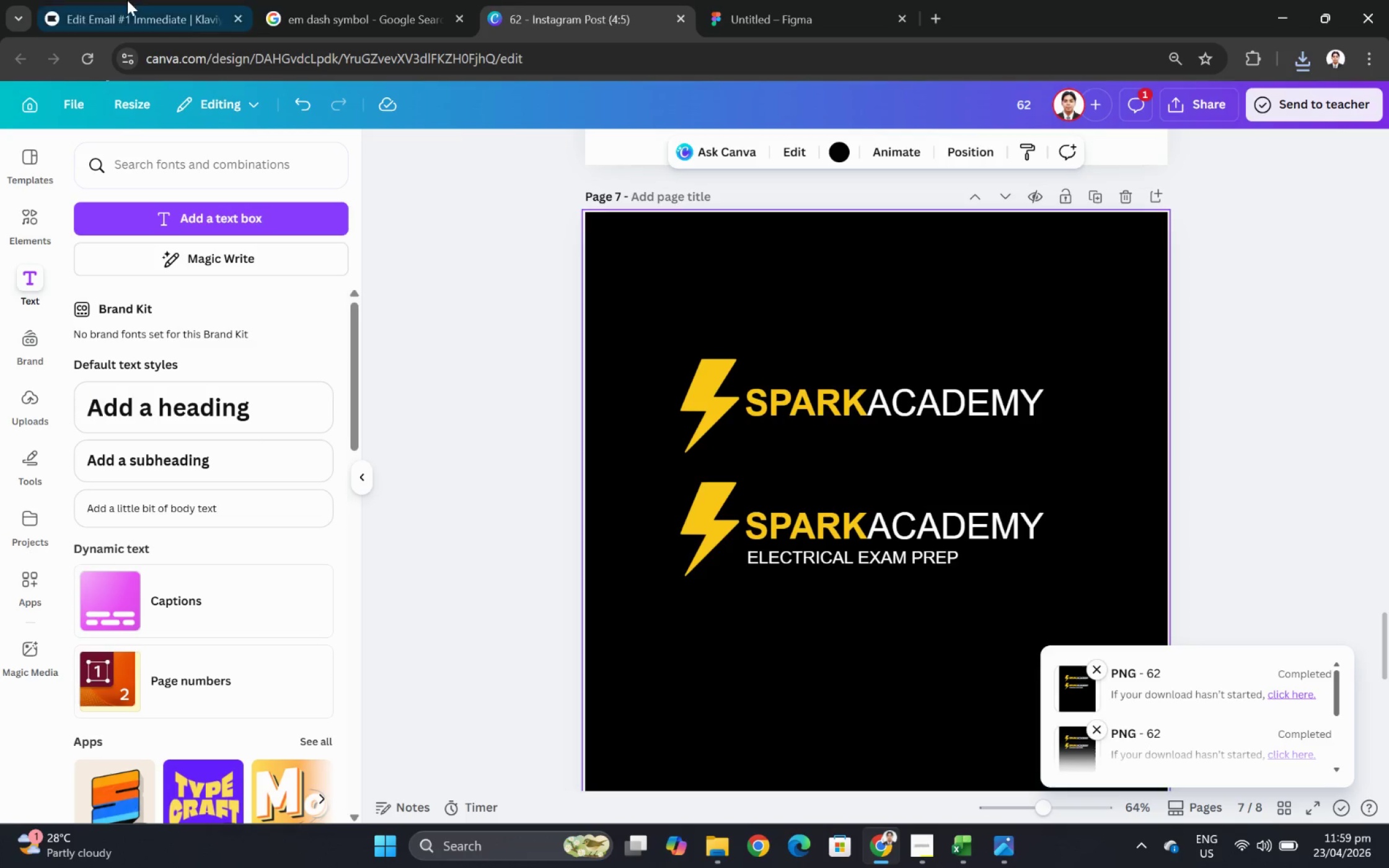 
wait(5.11)
 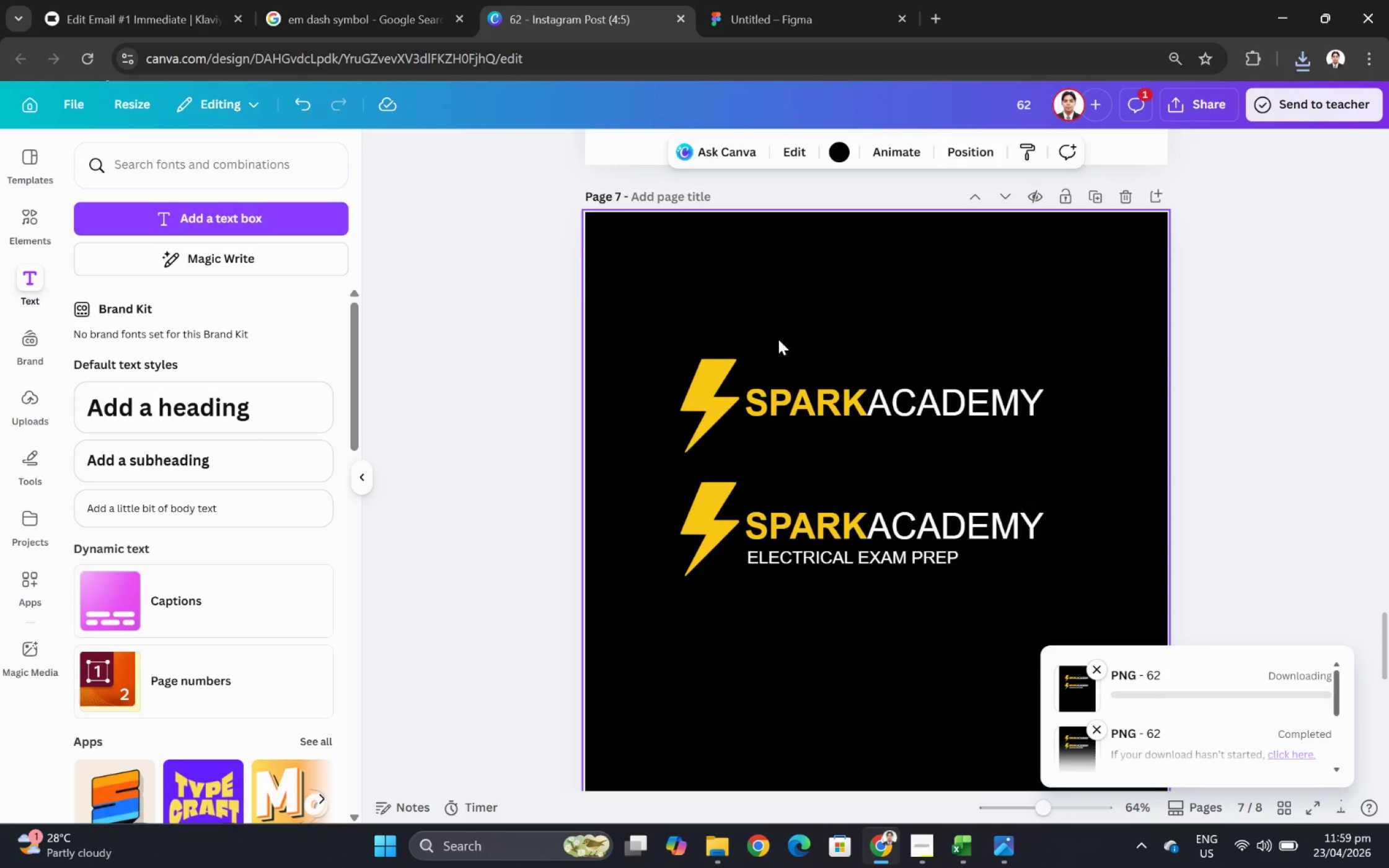 
left_click([130, 0])
 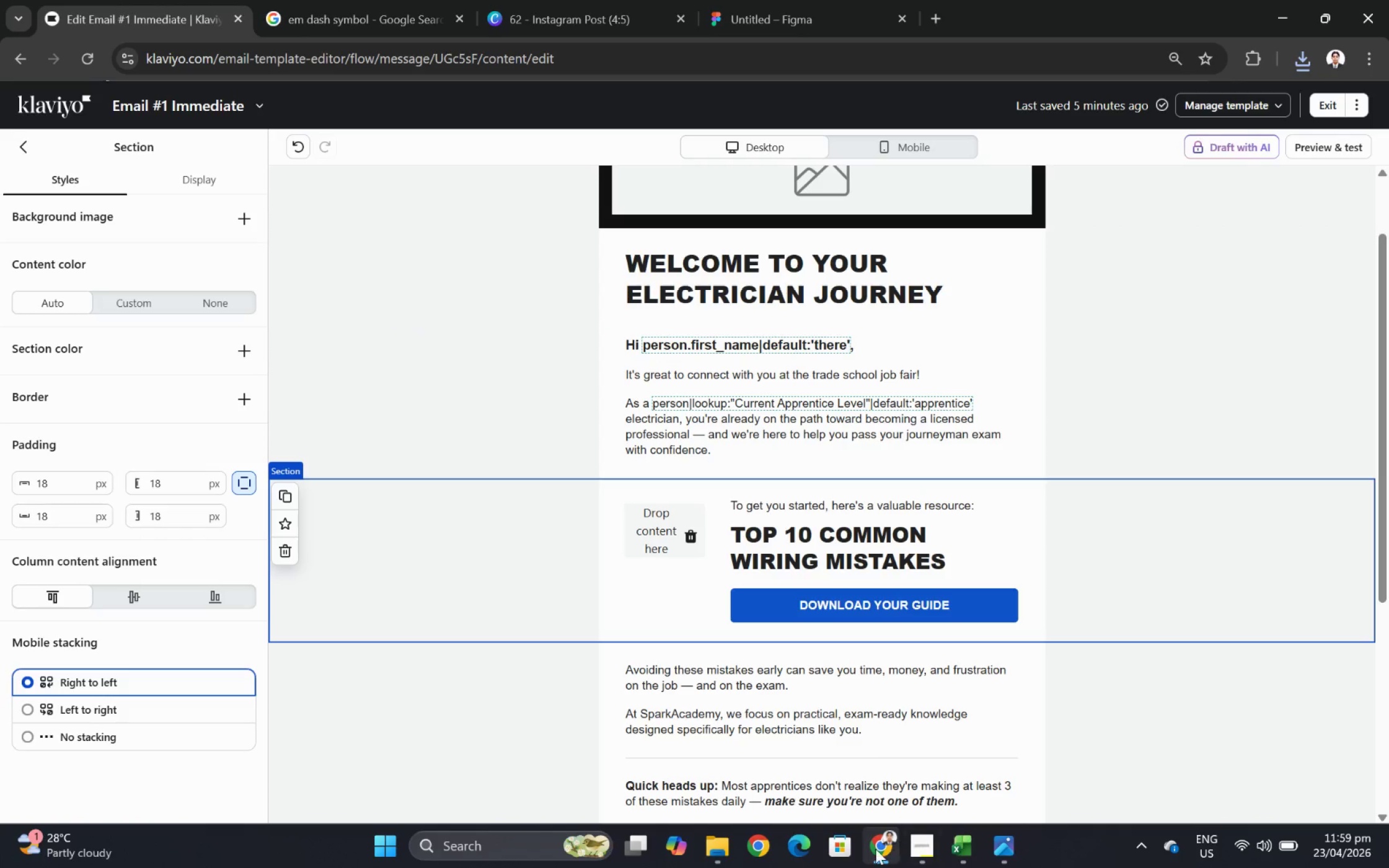 
left_click([715, 847])
 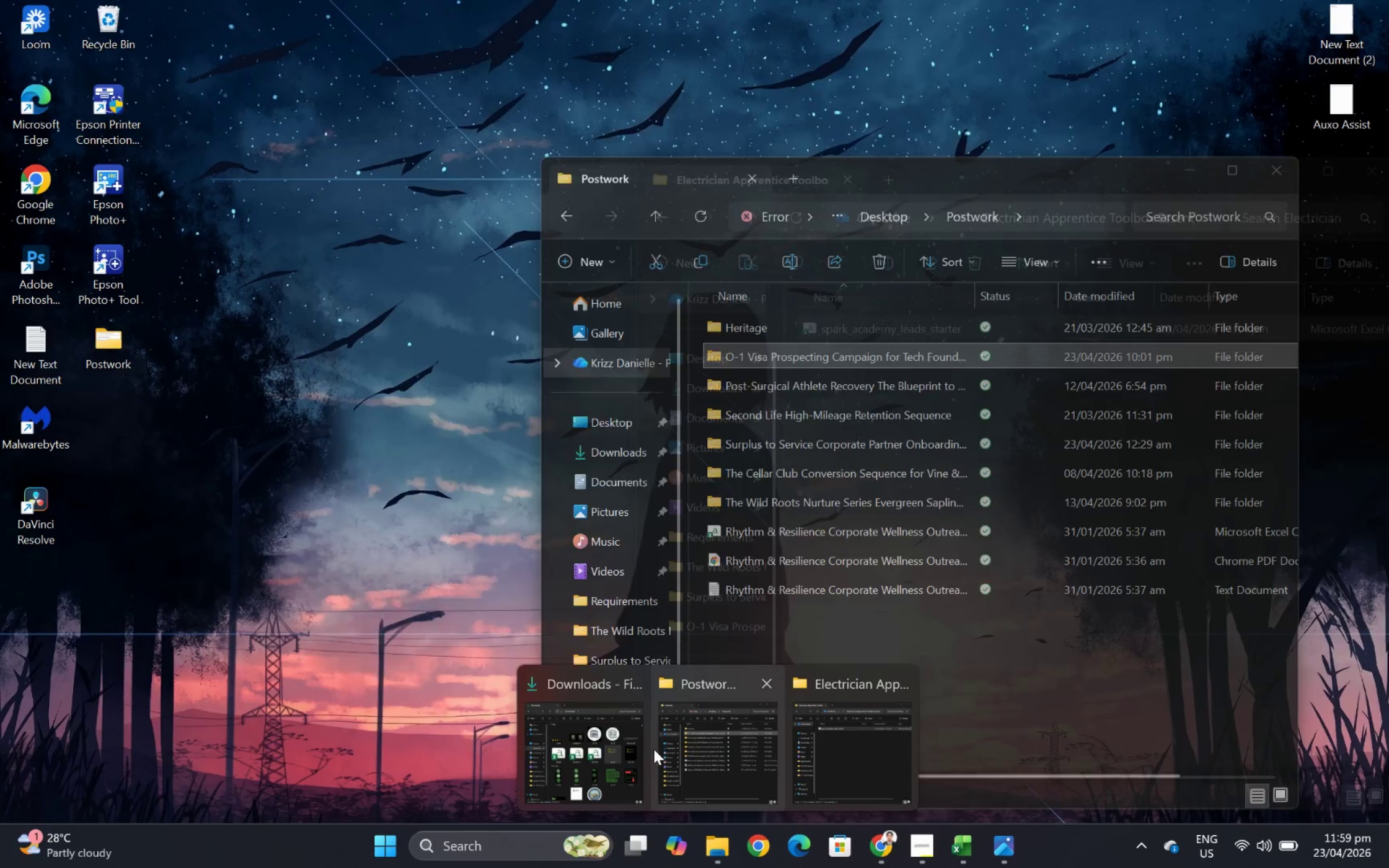 
left_click([588, 748])
 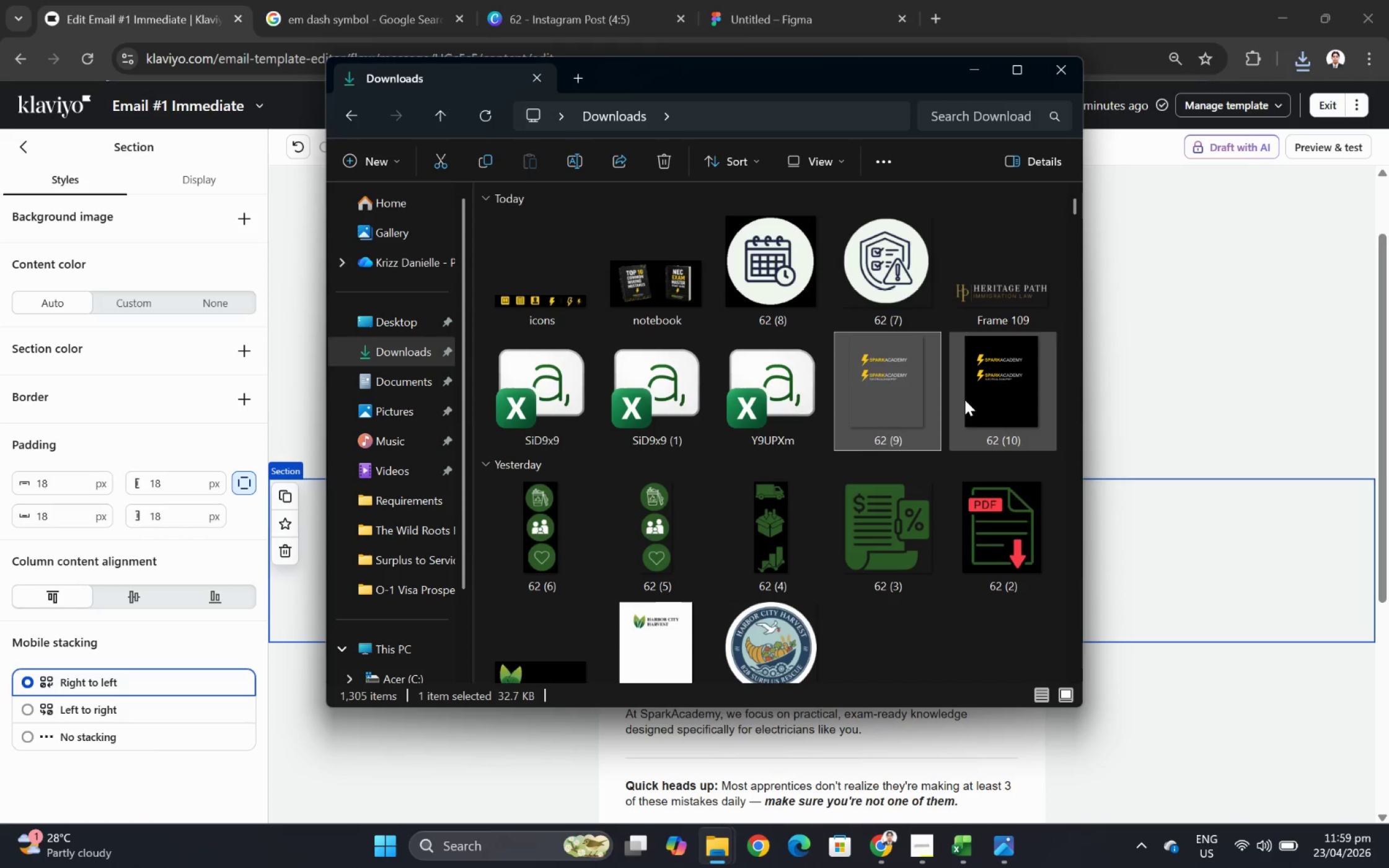 
double_click([969, 398])
 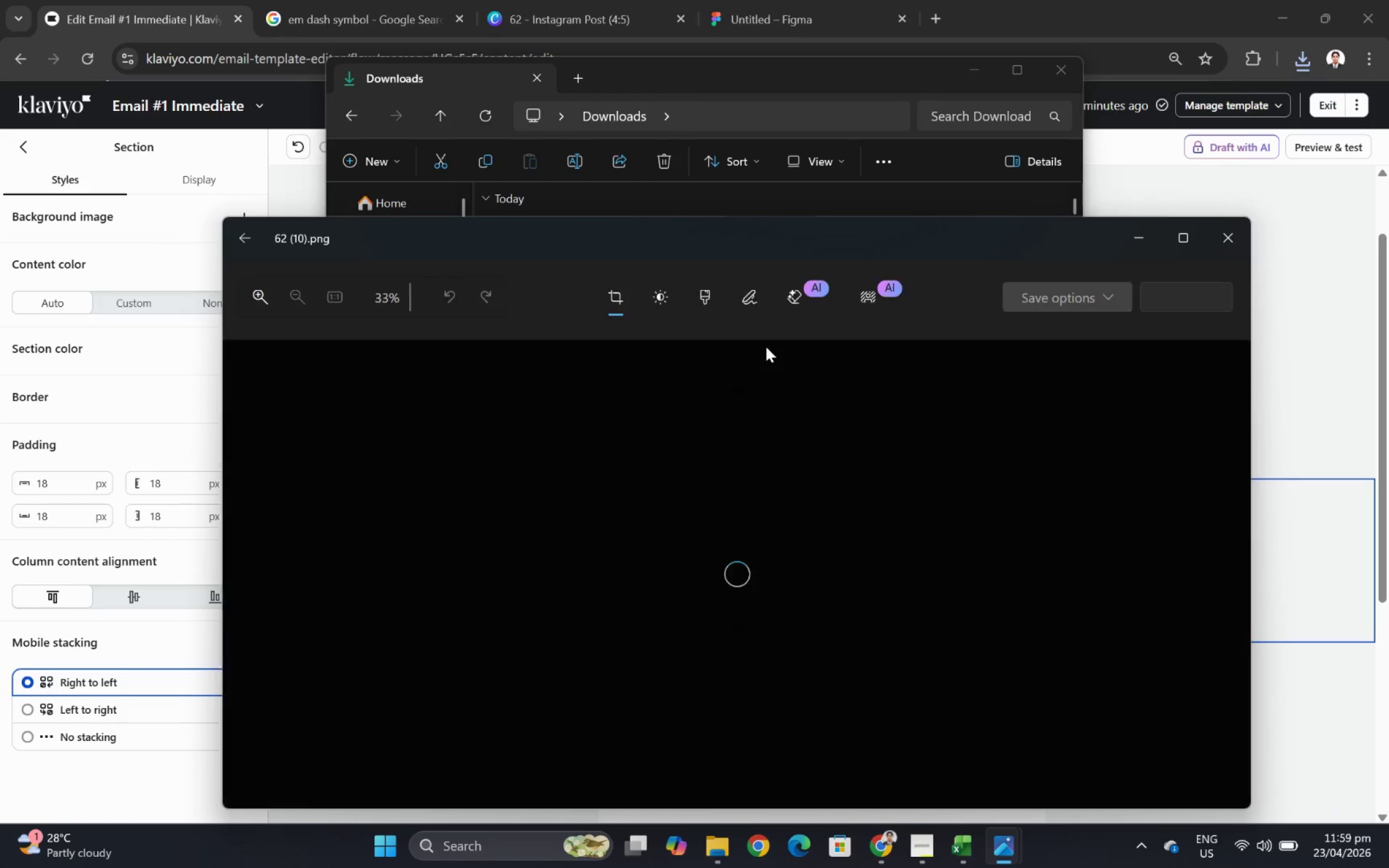 
left_click_drag(start_coordinate=[736, 380], to_coordinate=[736, 427])
 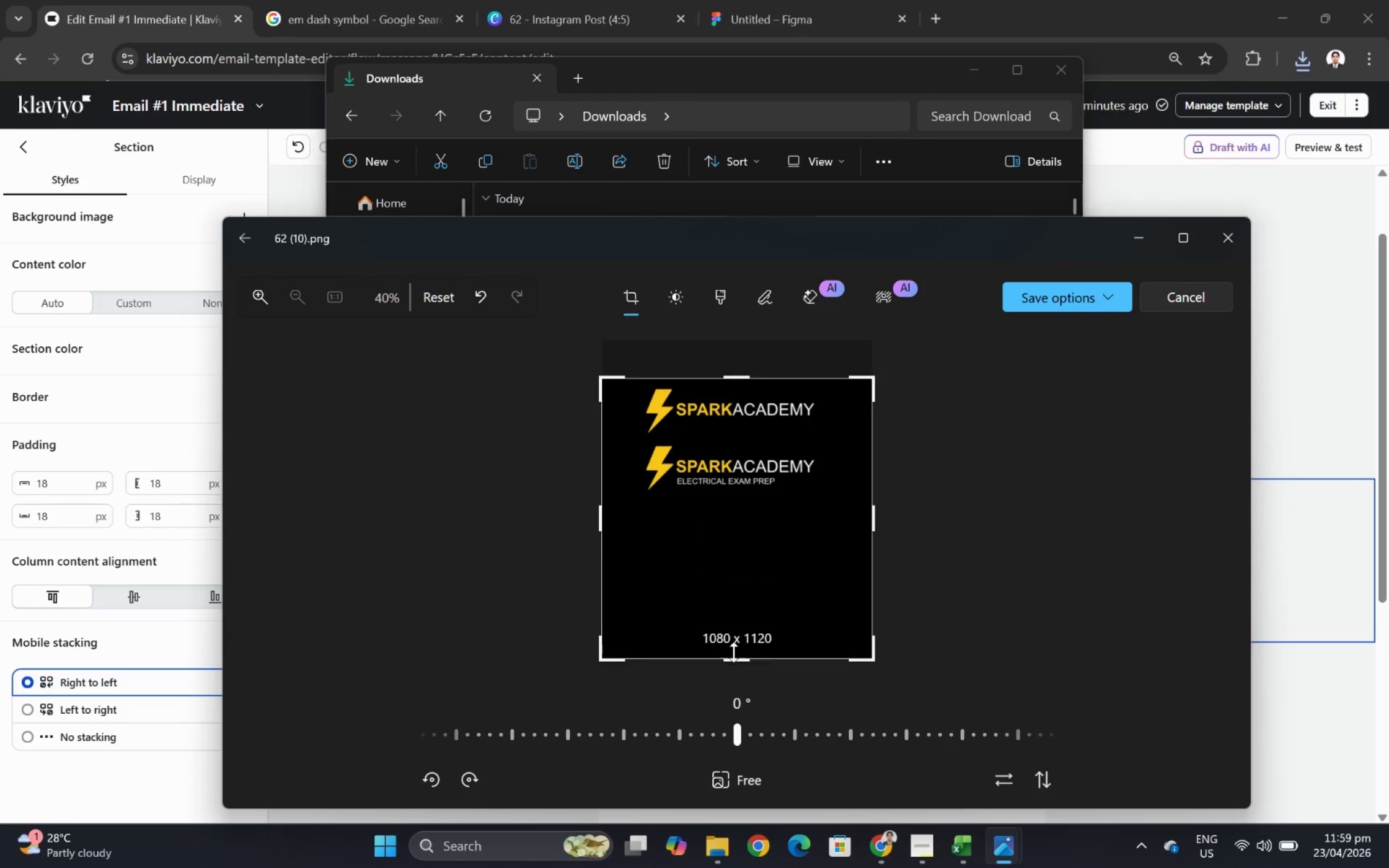 
left_click_drag(start_coordinate=[735, 654], to_coordinate=[747, 493])
 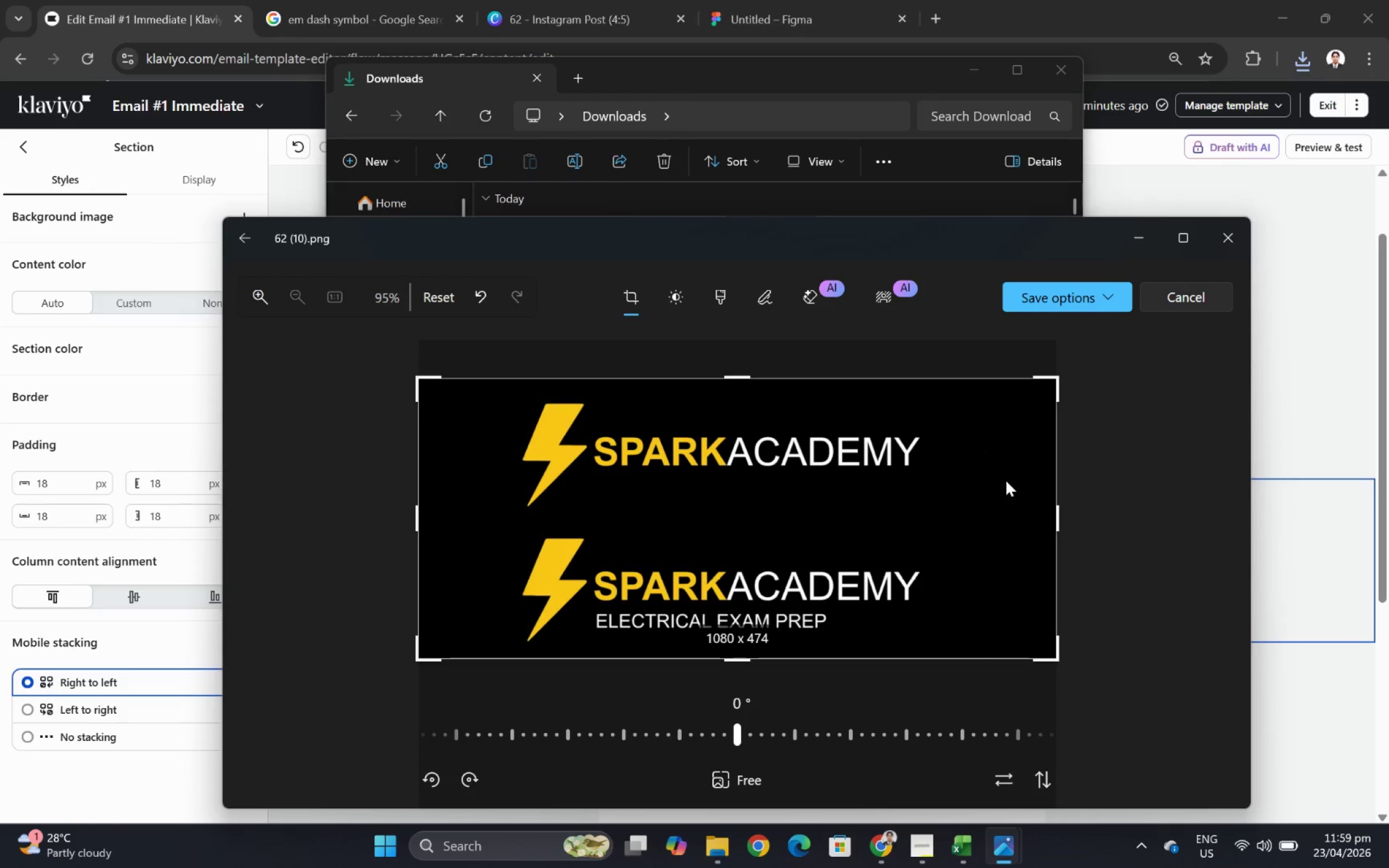 
mouse_move([1054, 461])
 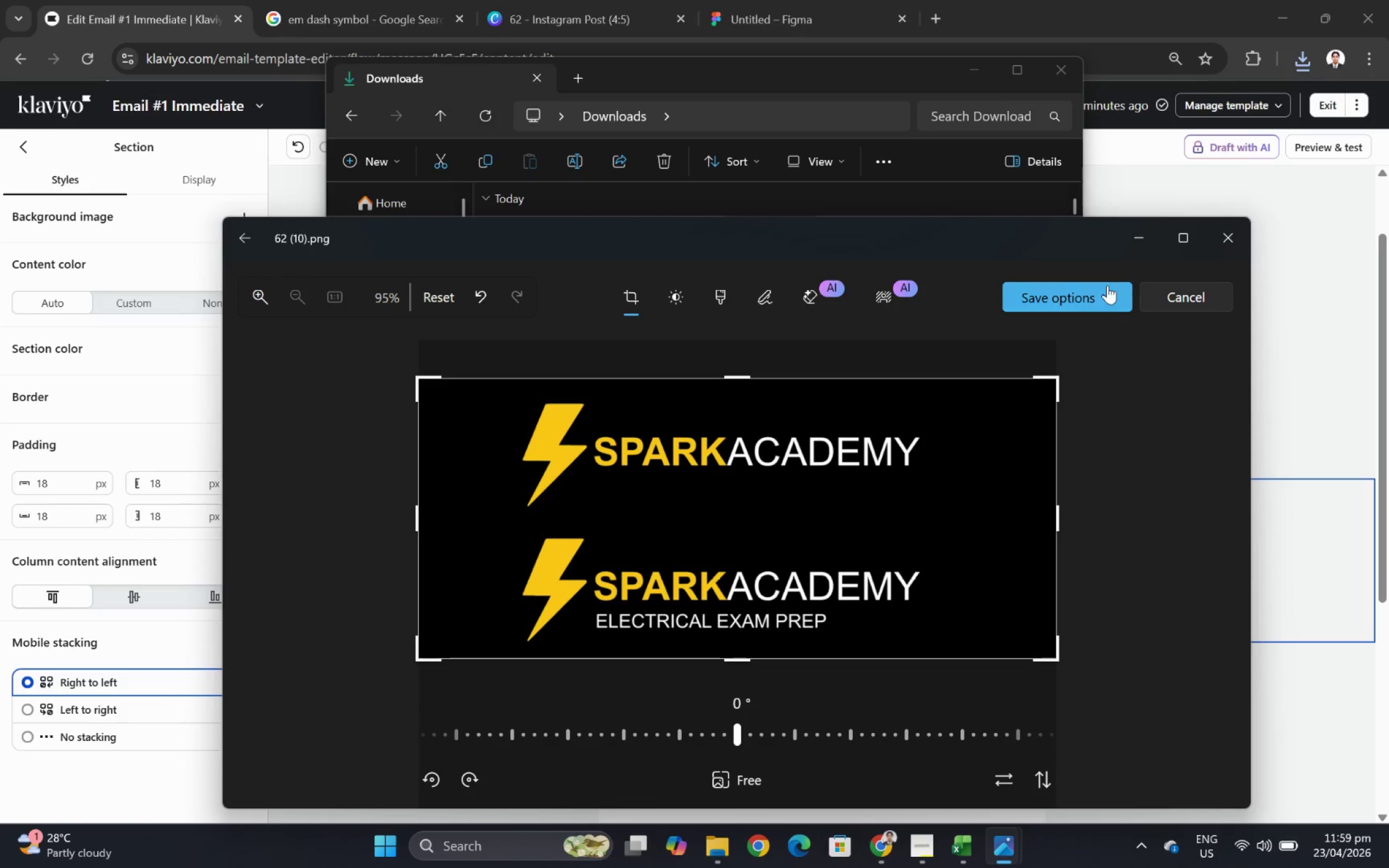 
double_click([1115, 303])
 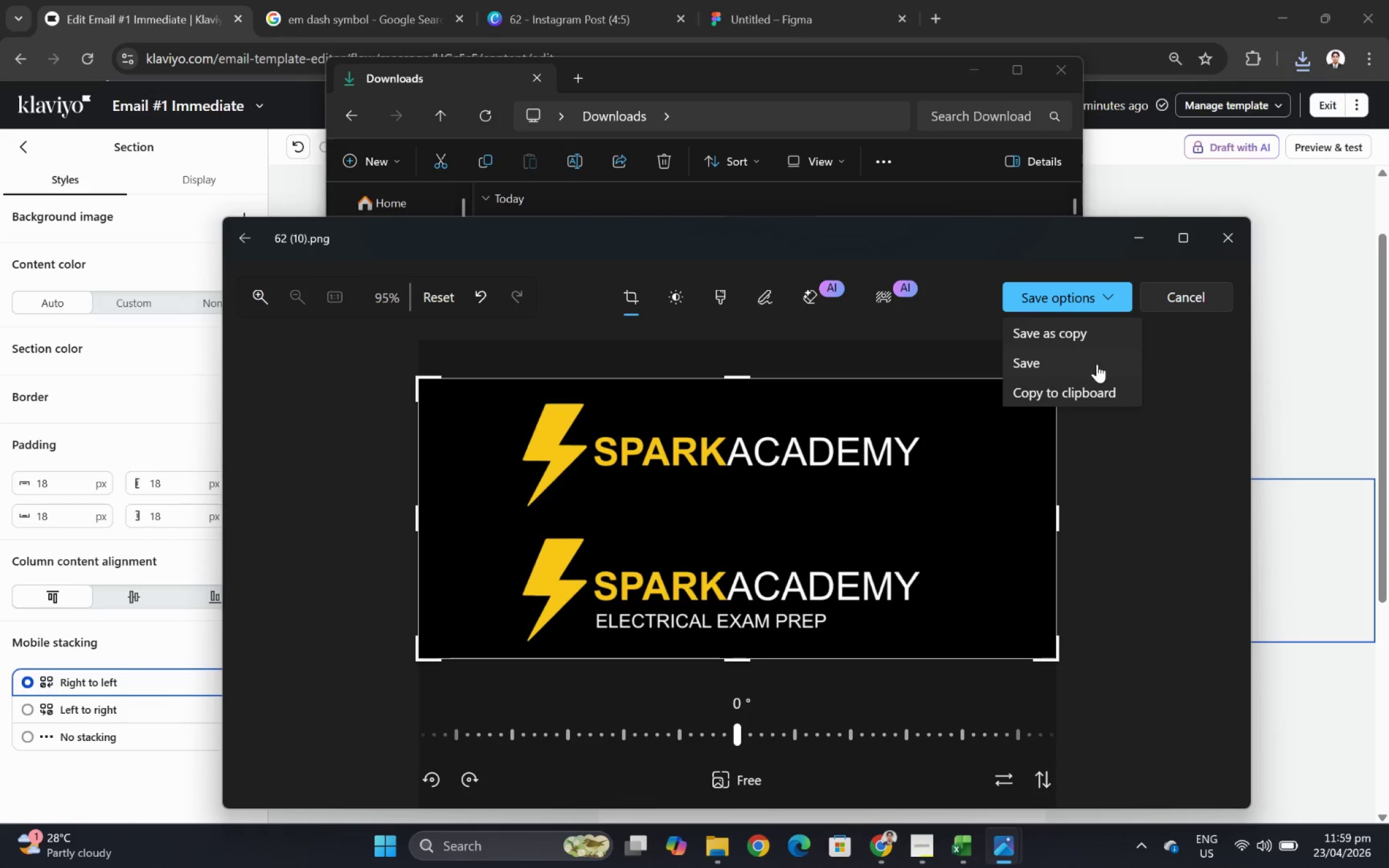 
left_click([1096, 364])
 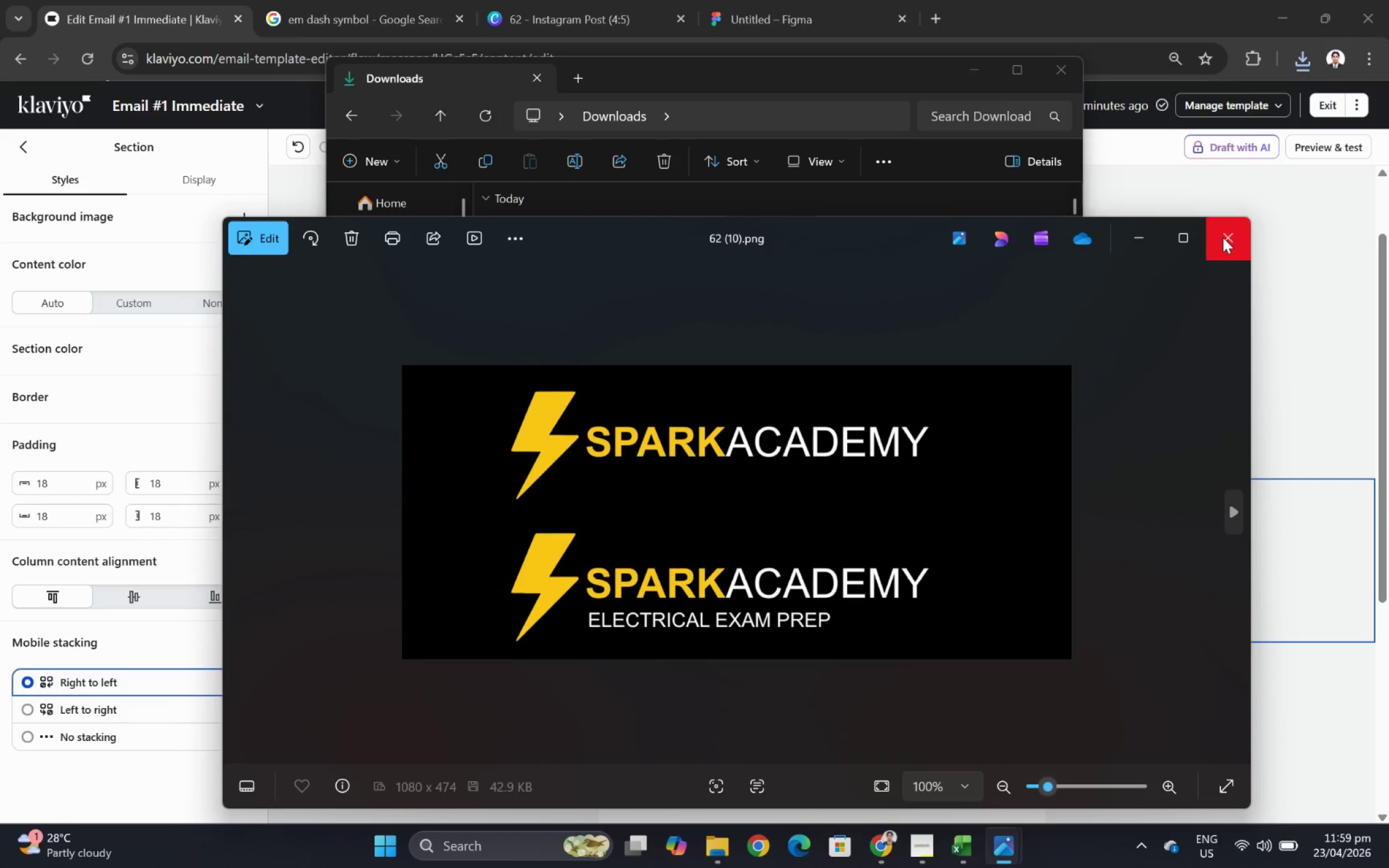 
left_click([1222, 237])
 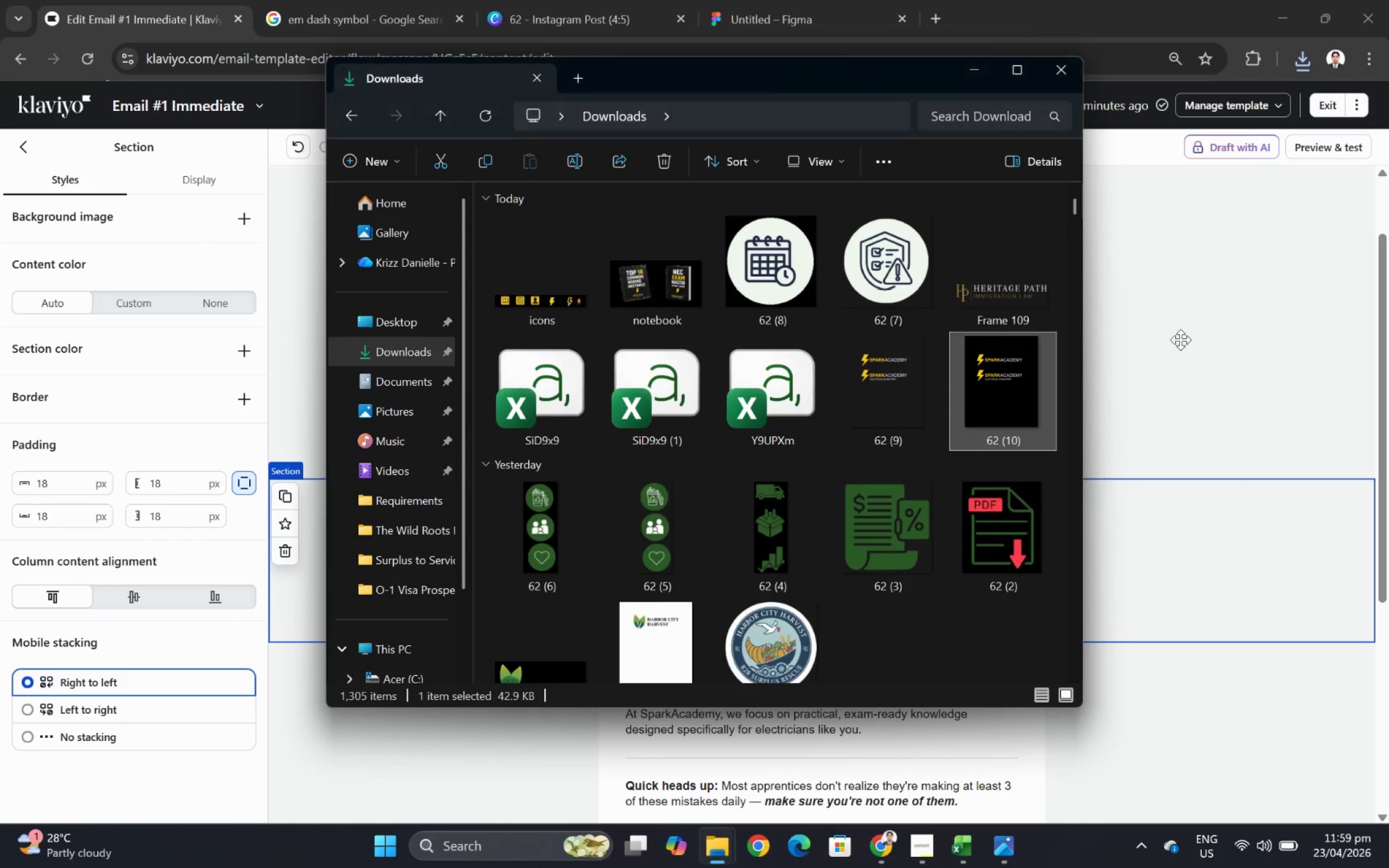 
left_click([1181, 342])
 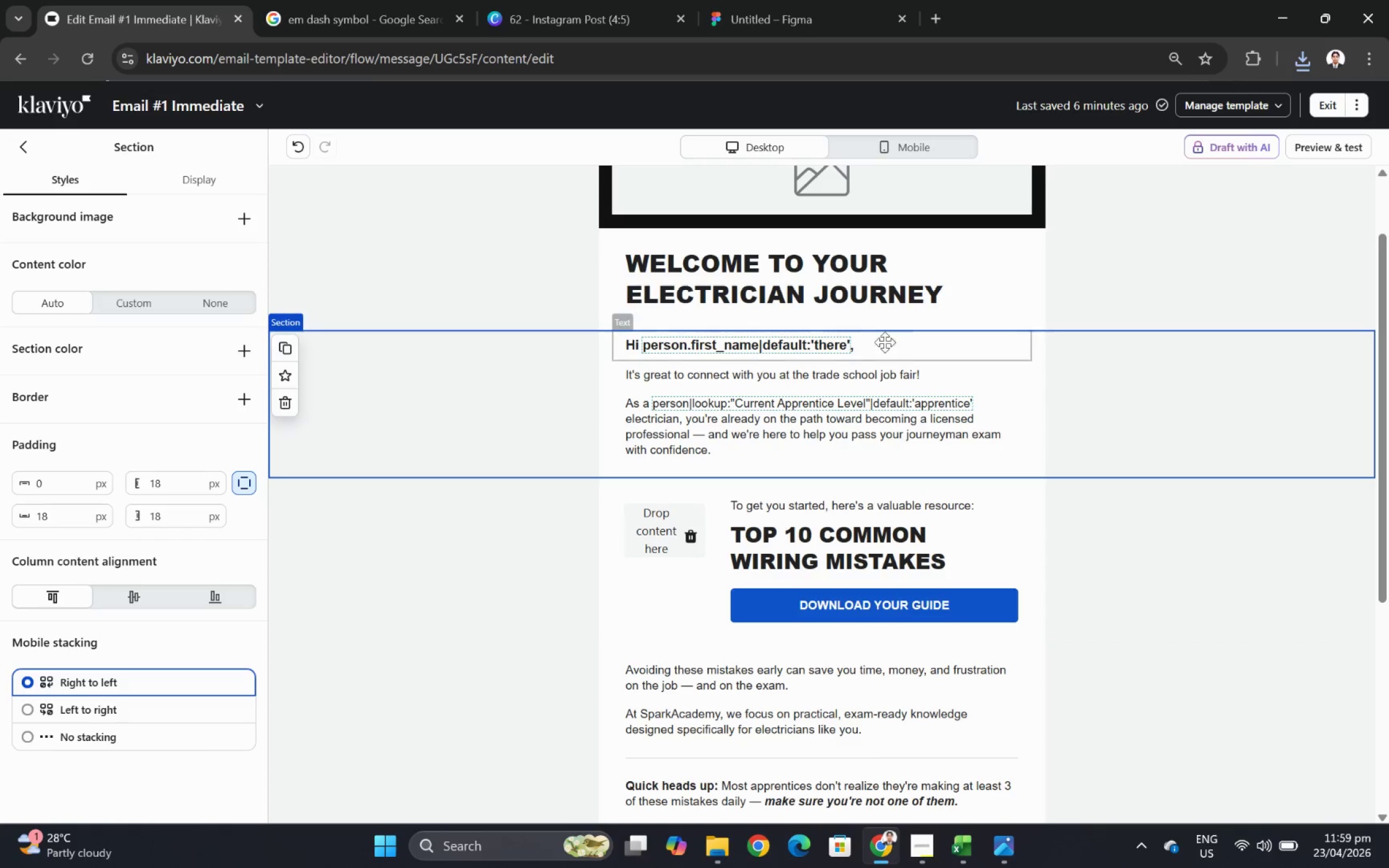 
scroll: coordinate [836, 420], scroll_direction: up, amount: 7.0
 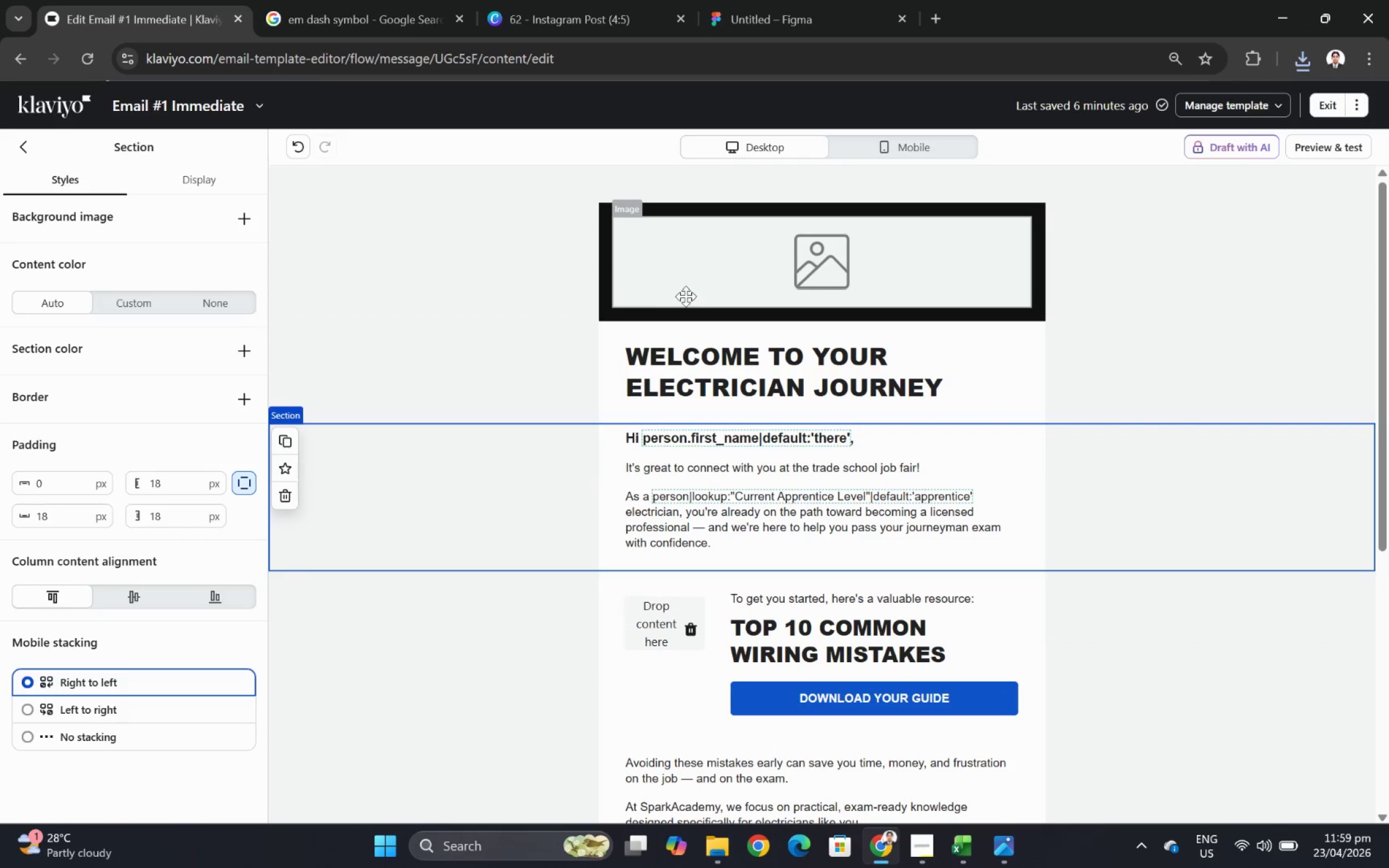 
left_click([686, 294])
 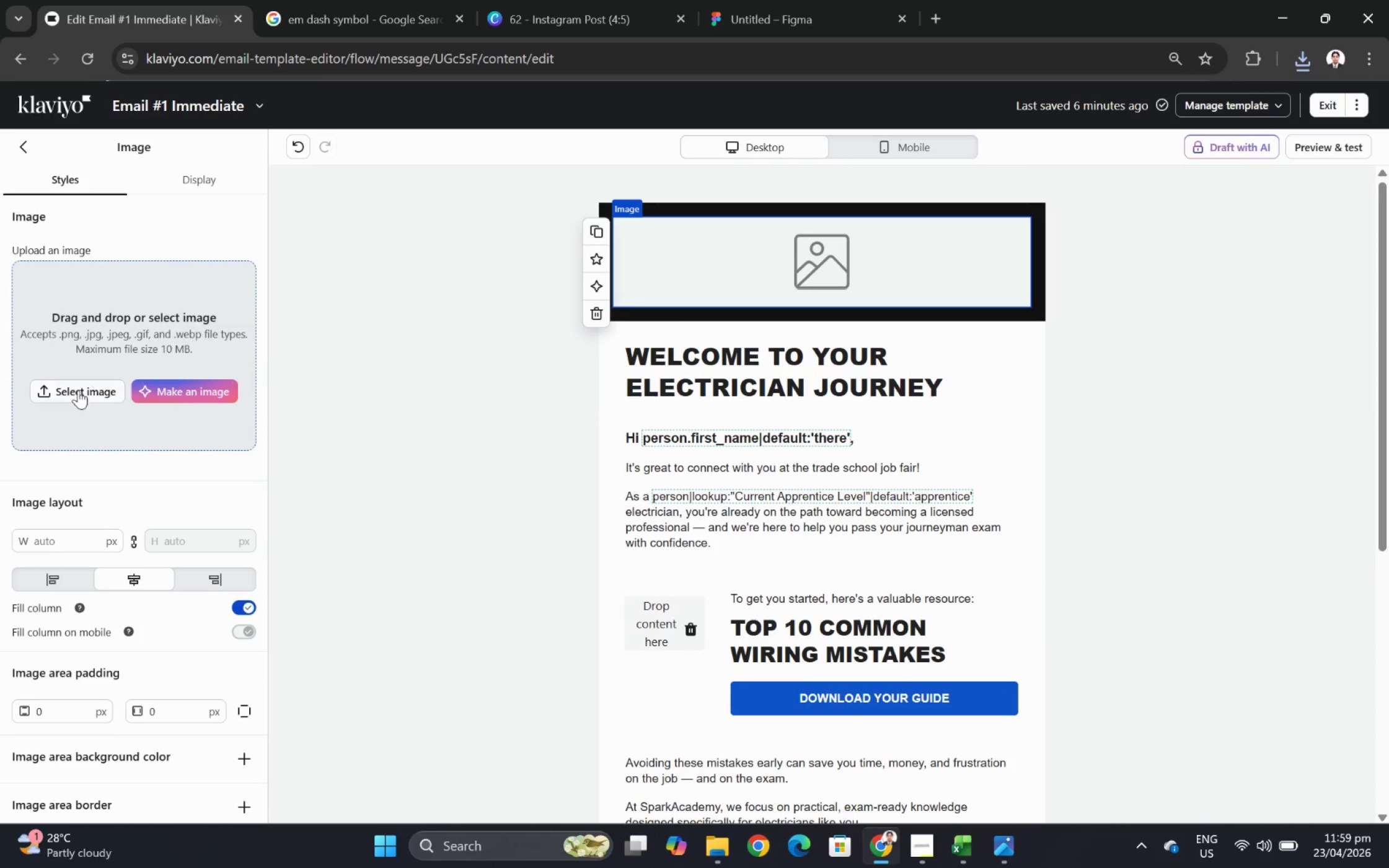 
left_click([81, 400])
 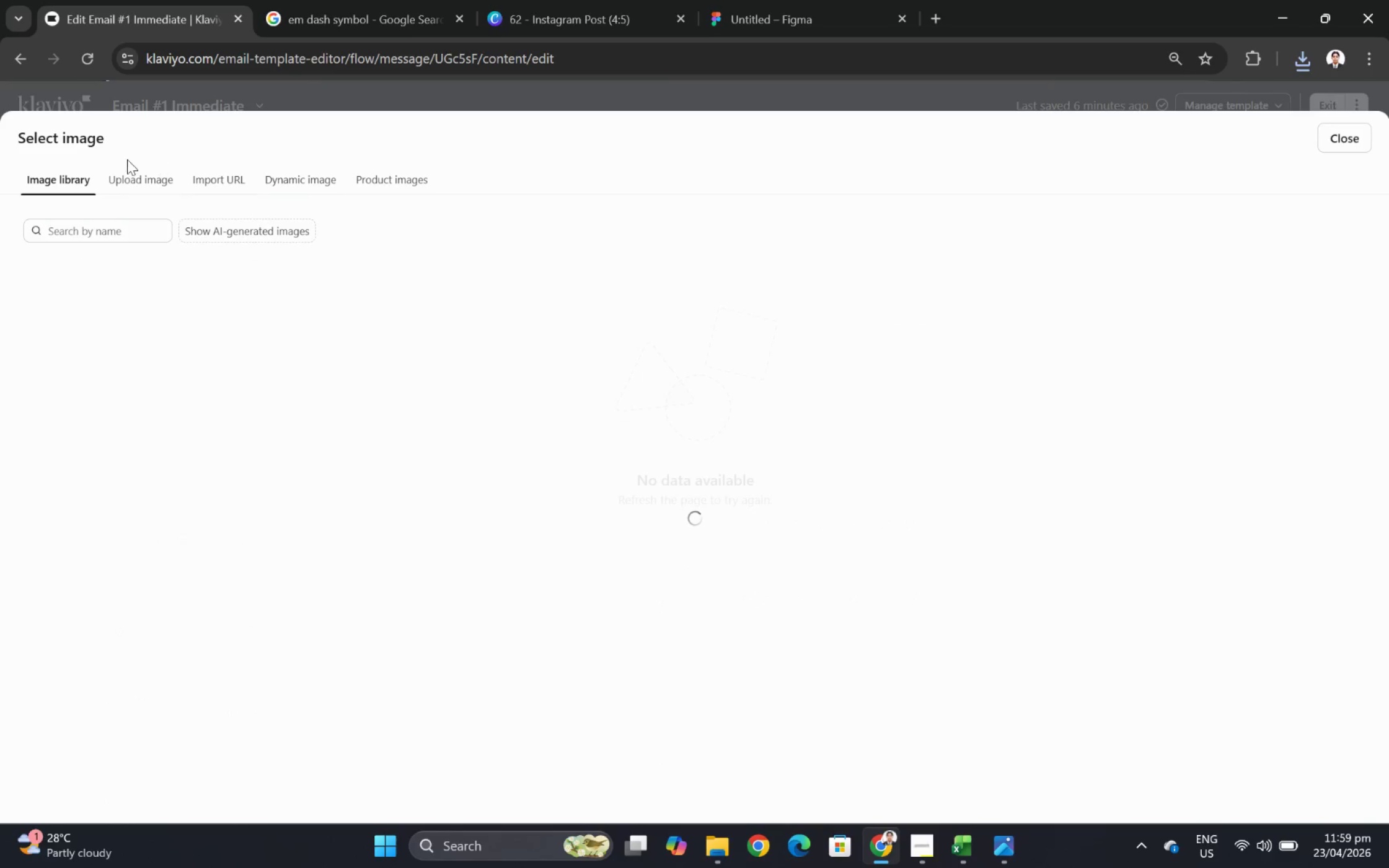 
left_click_drag(start_coordinate=[133, 174], to_coordinate=[135, 177])
 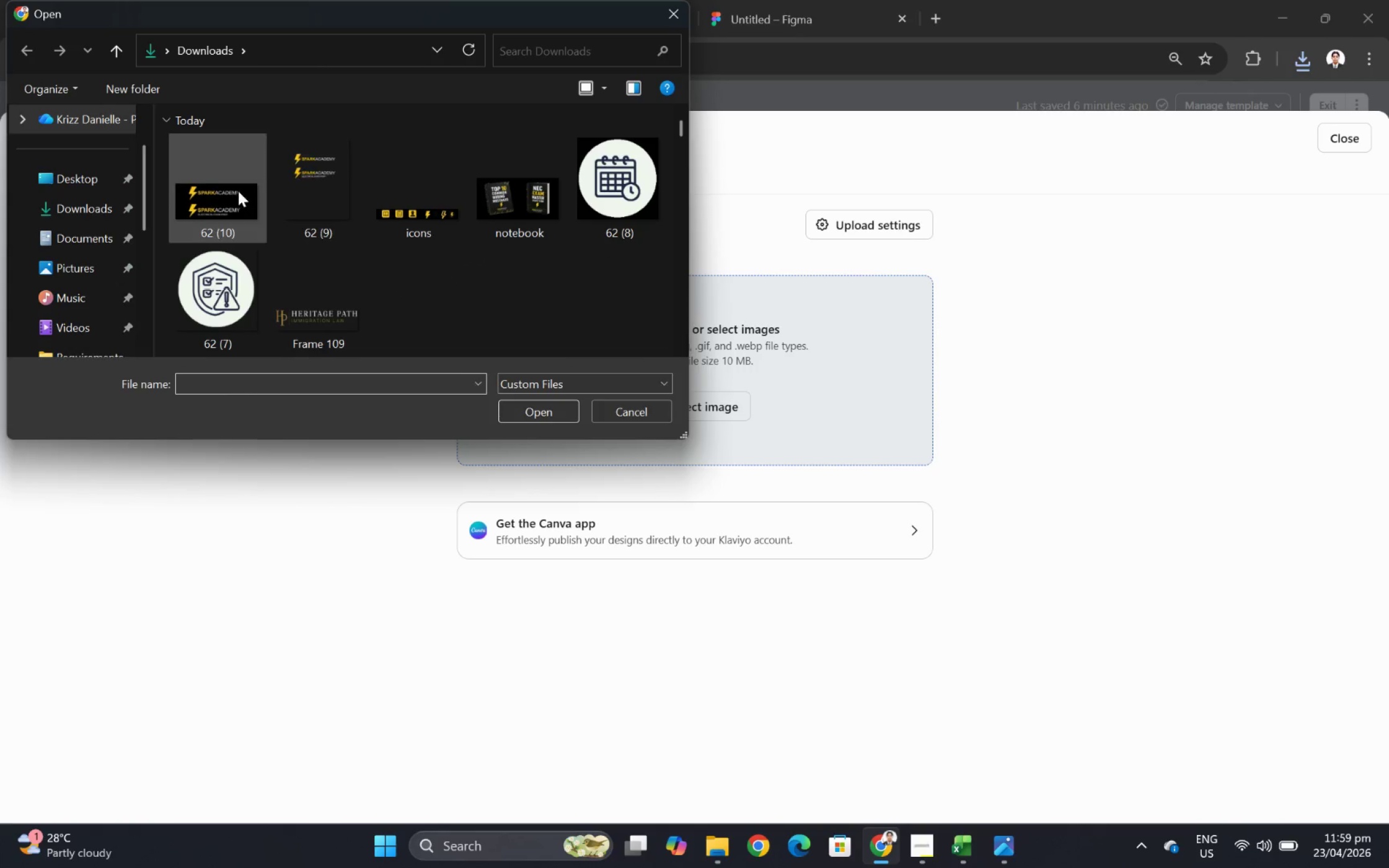 
left_click([238, 191])
 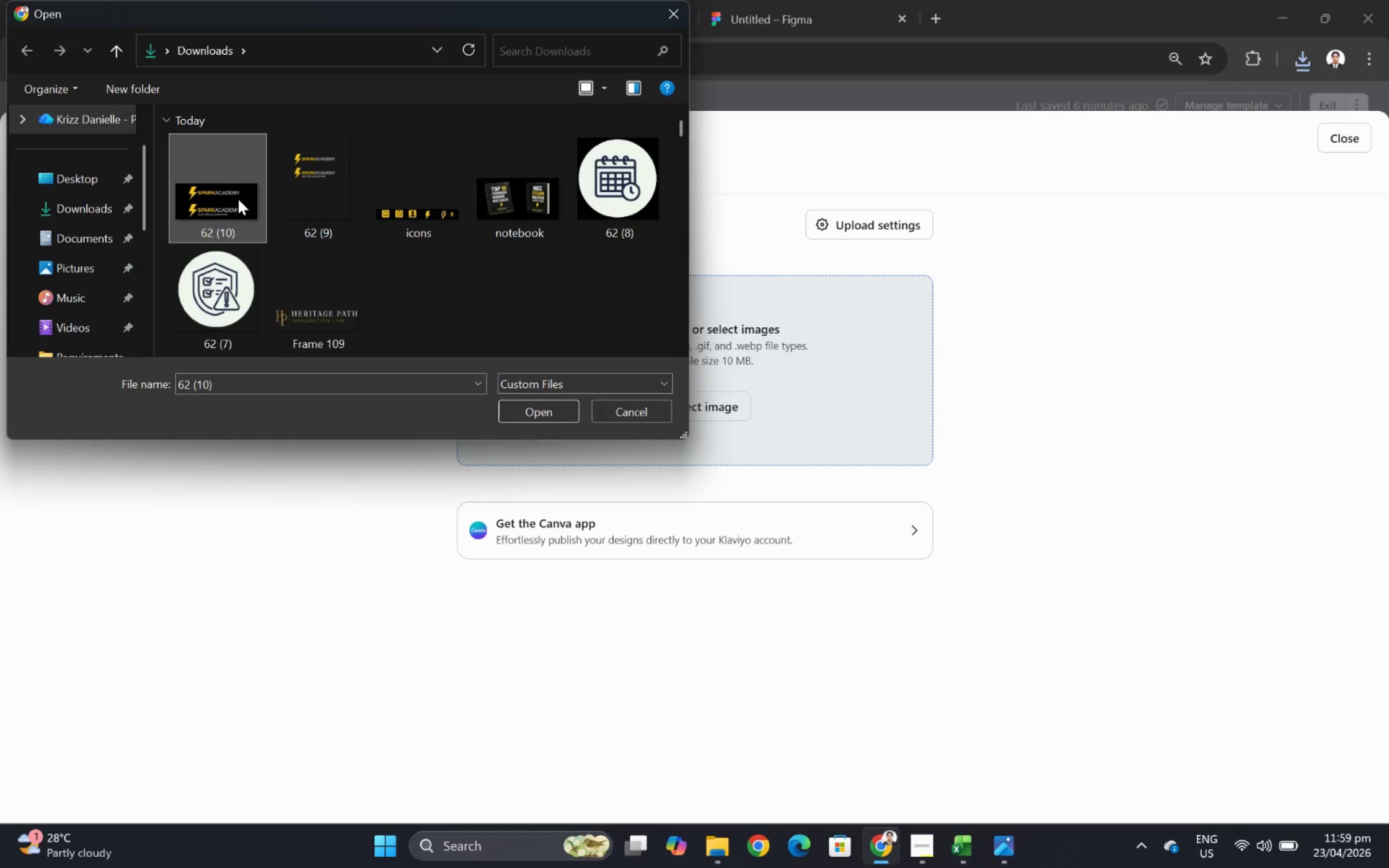 
double_click([238, 199])
 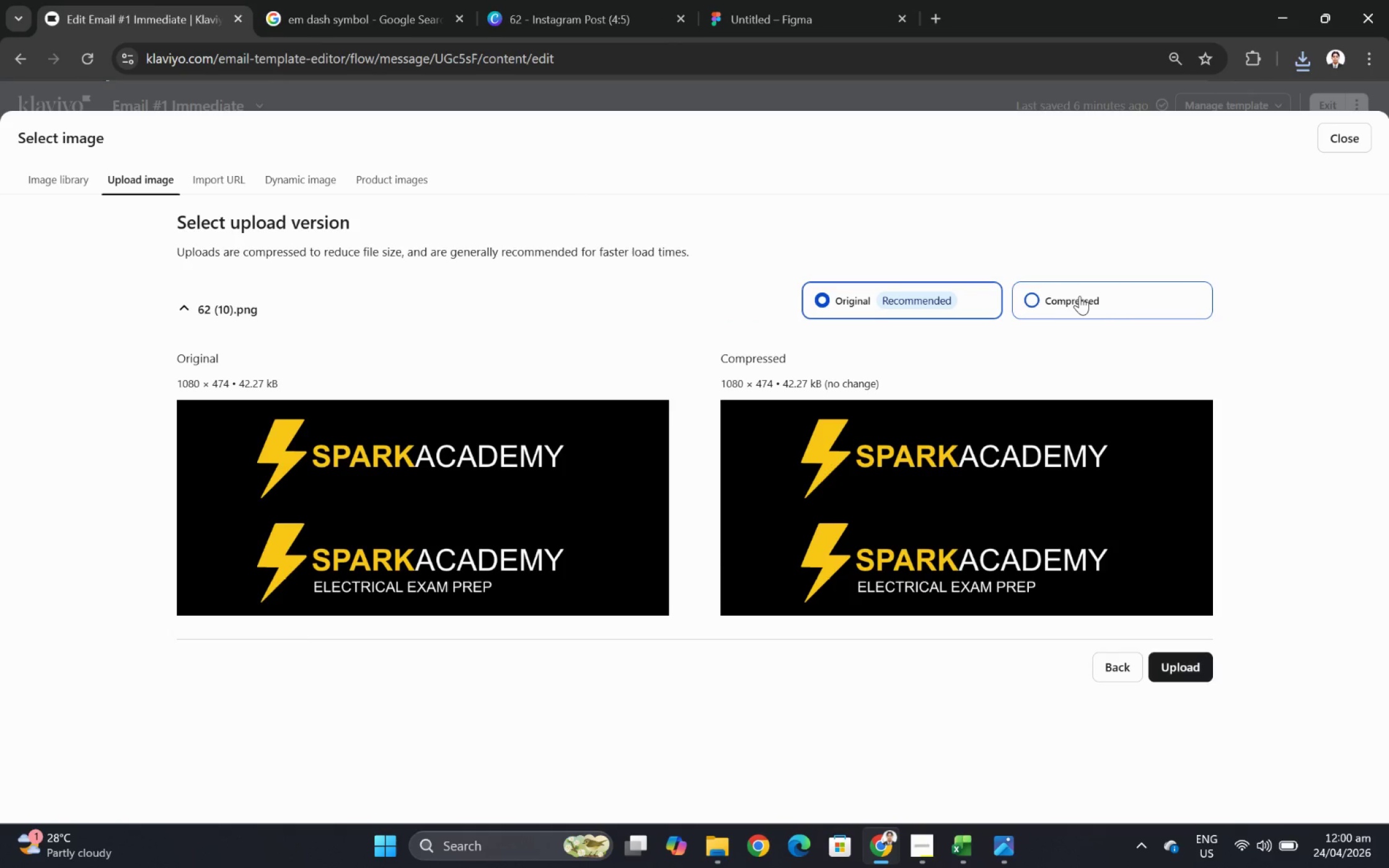 
left_click([1079, 296])
 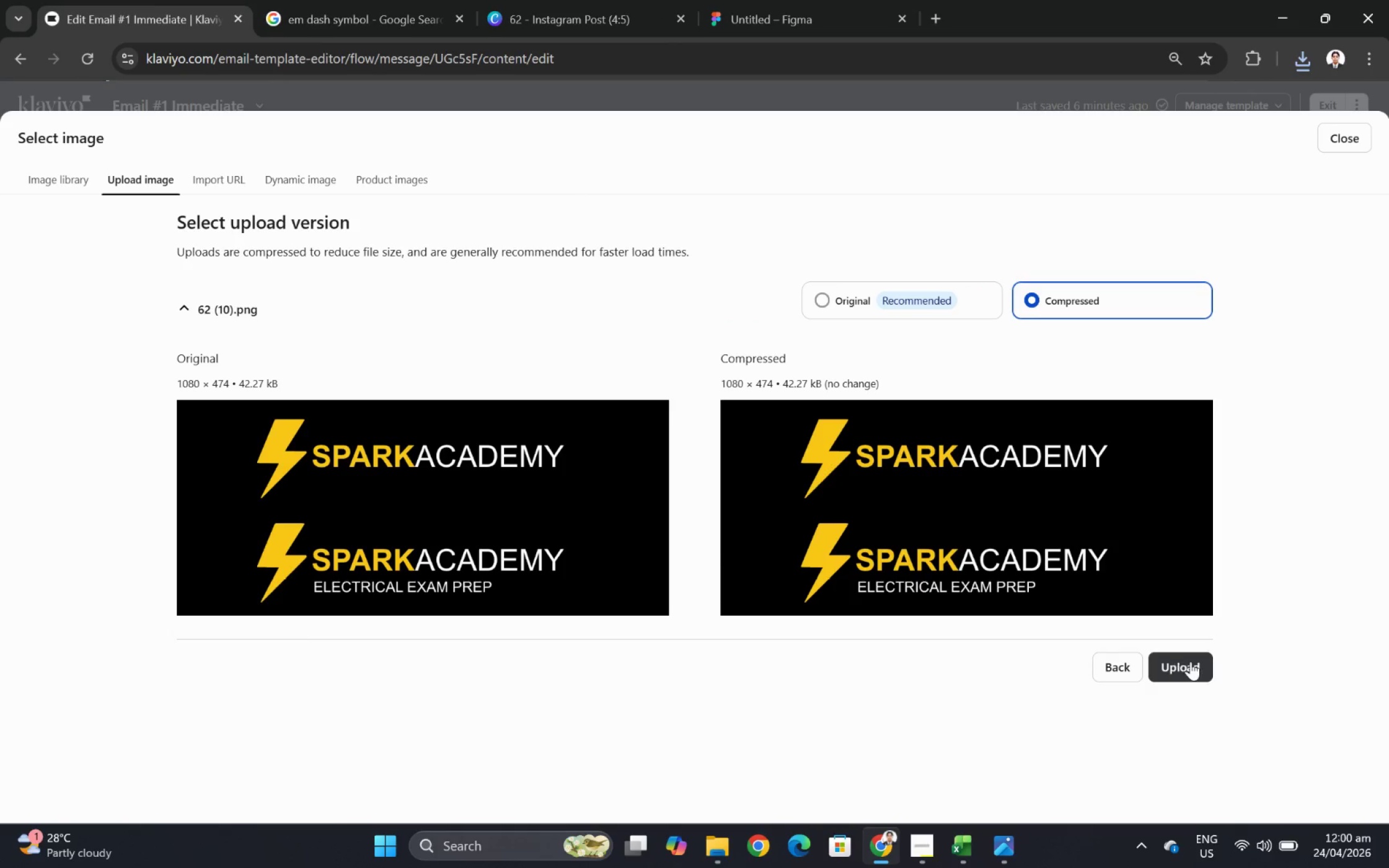 
left_click([1191, 662])
 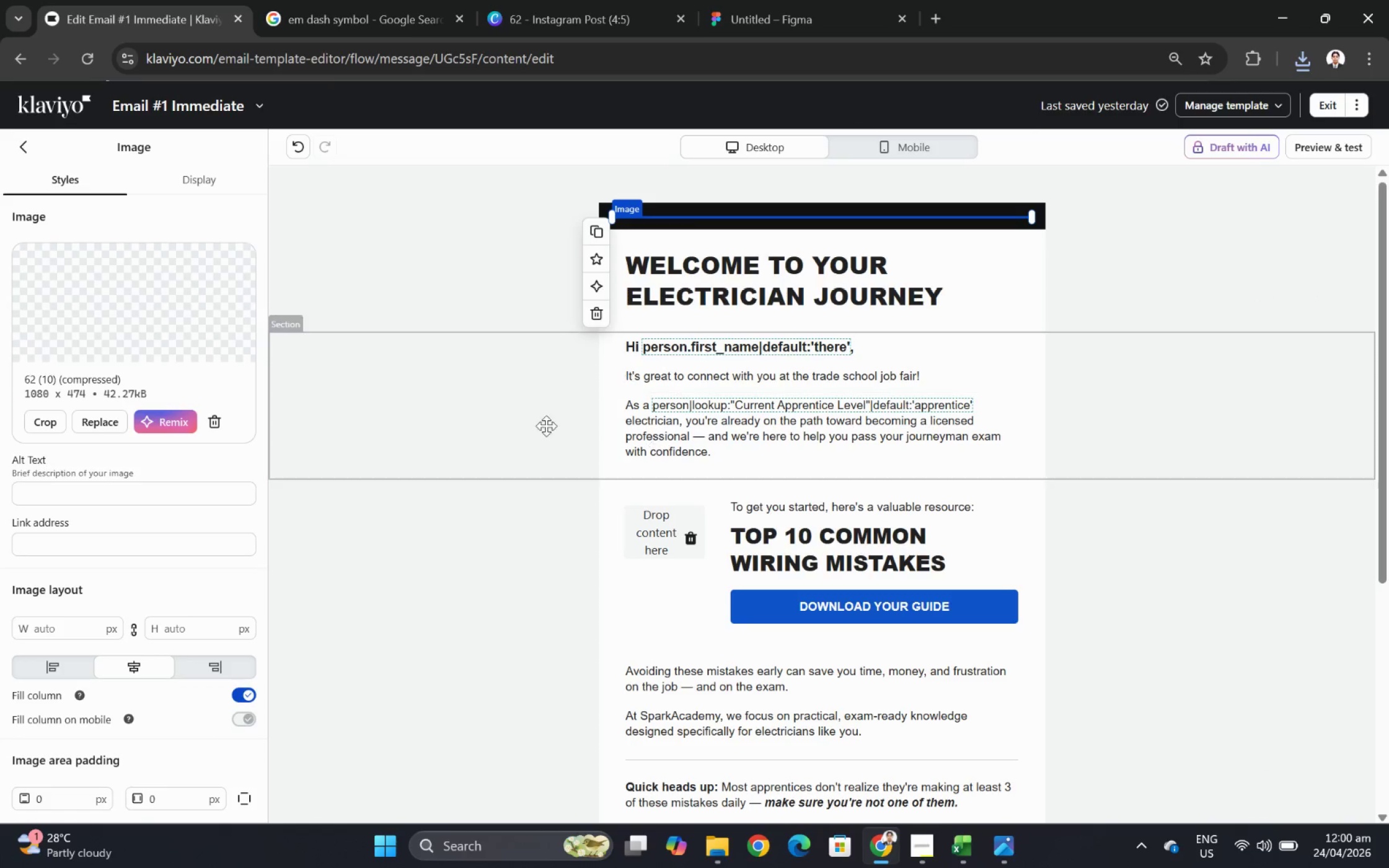 
wait(5.19)
 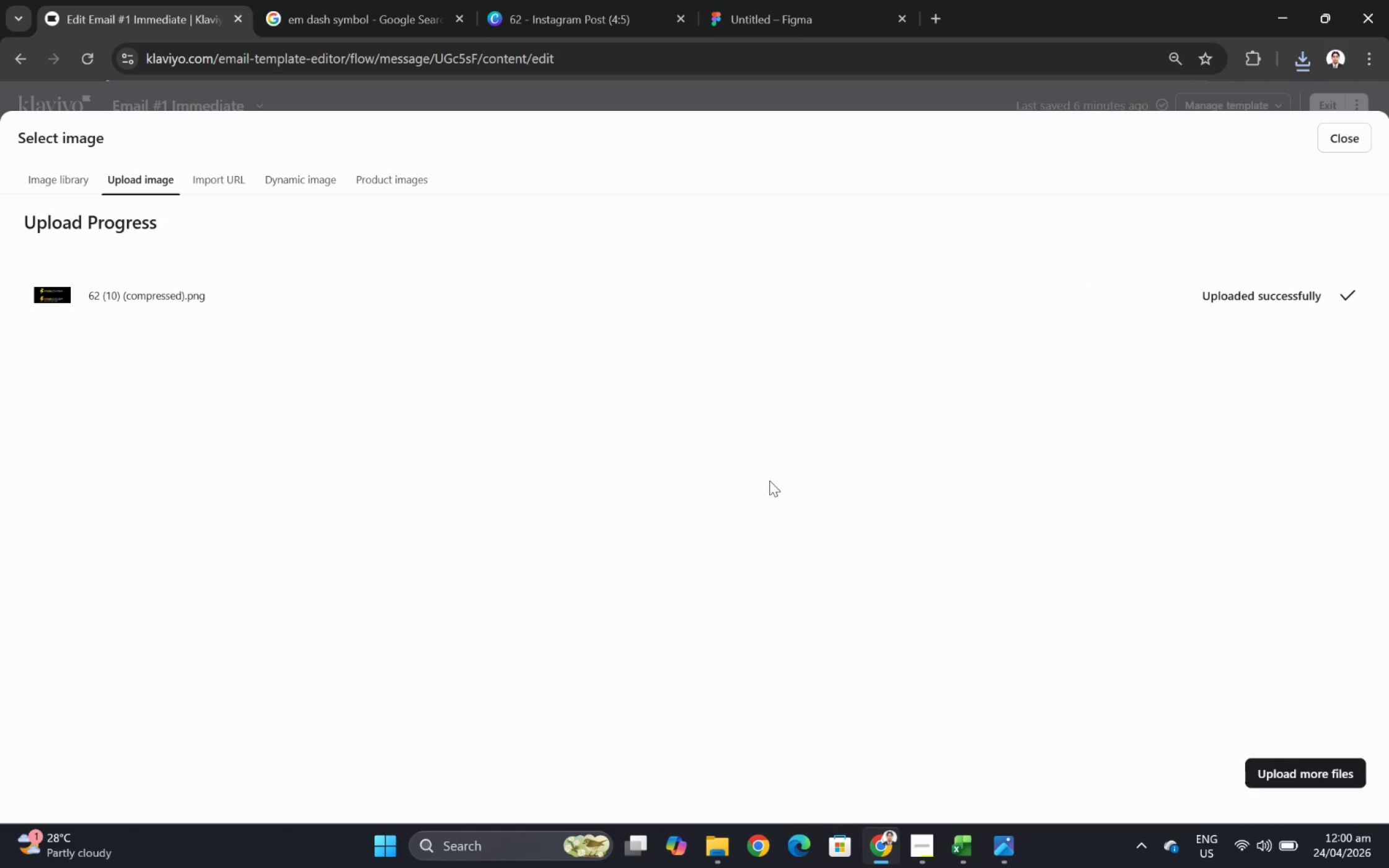 
left_click([40, 419])
 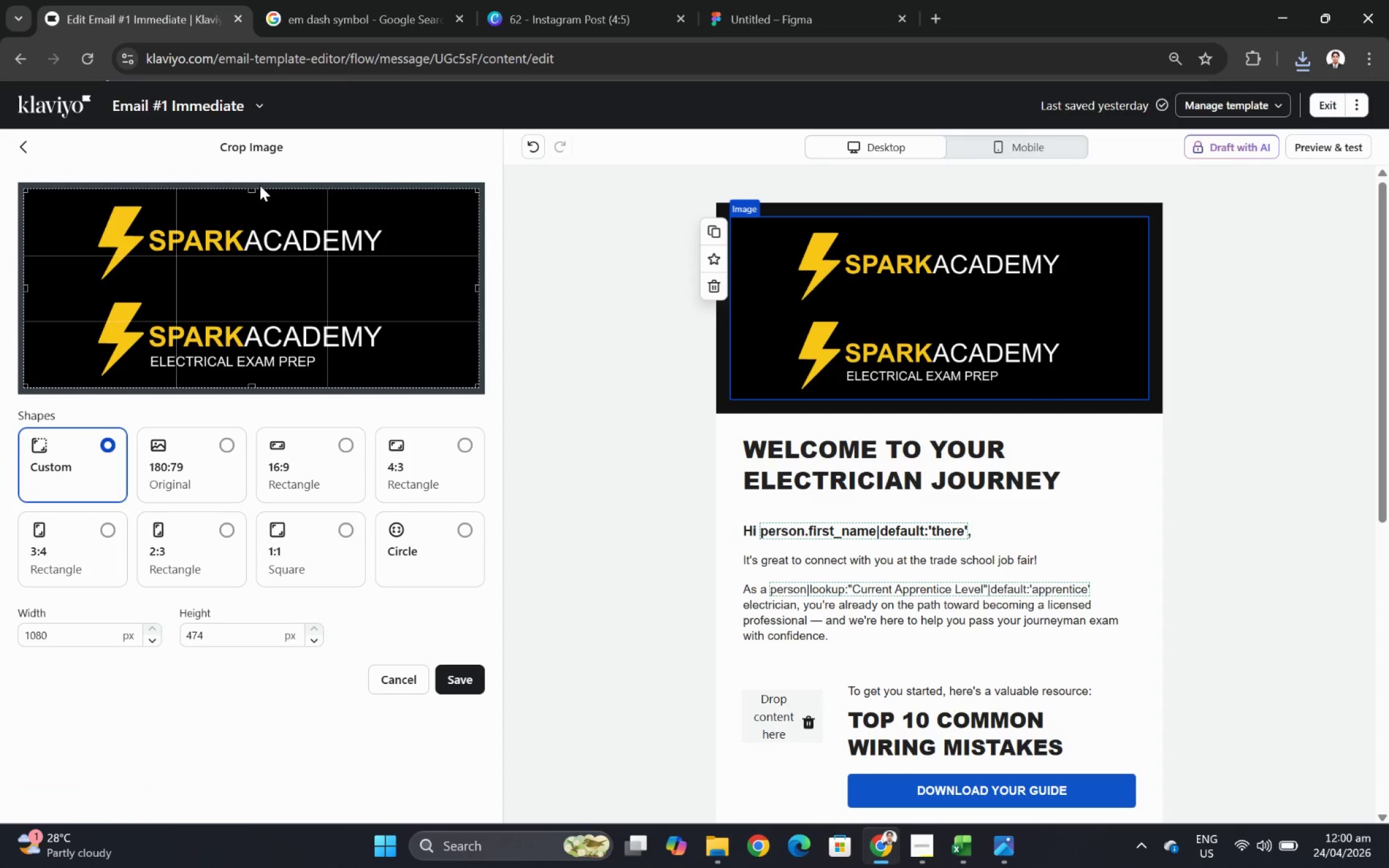 
left_click_drag(start_coordinate=[255, 188], to_coordinate=[258, 288])
 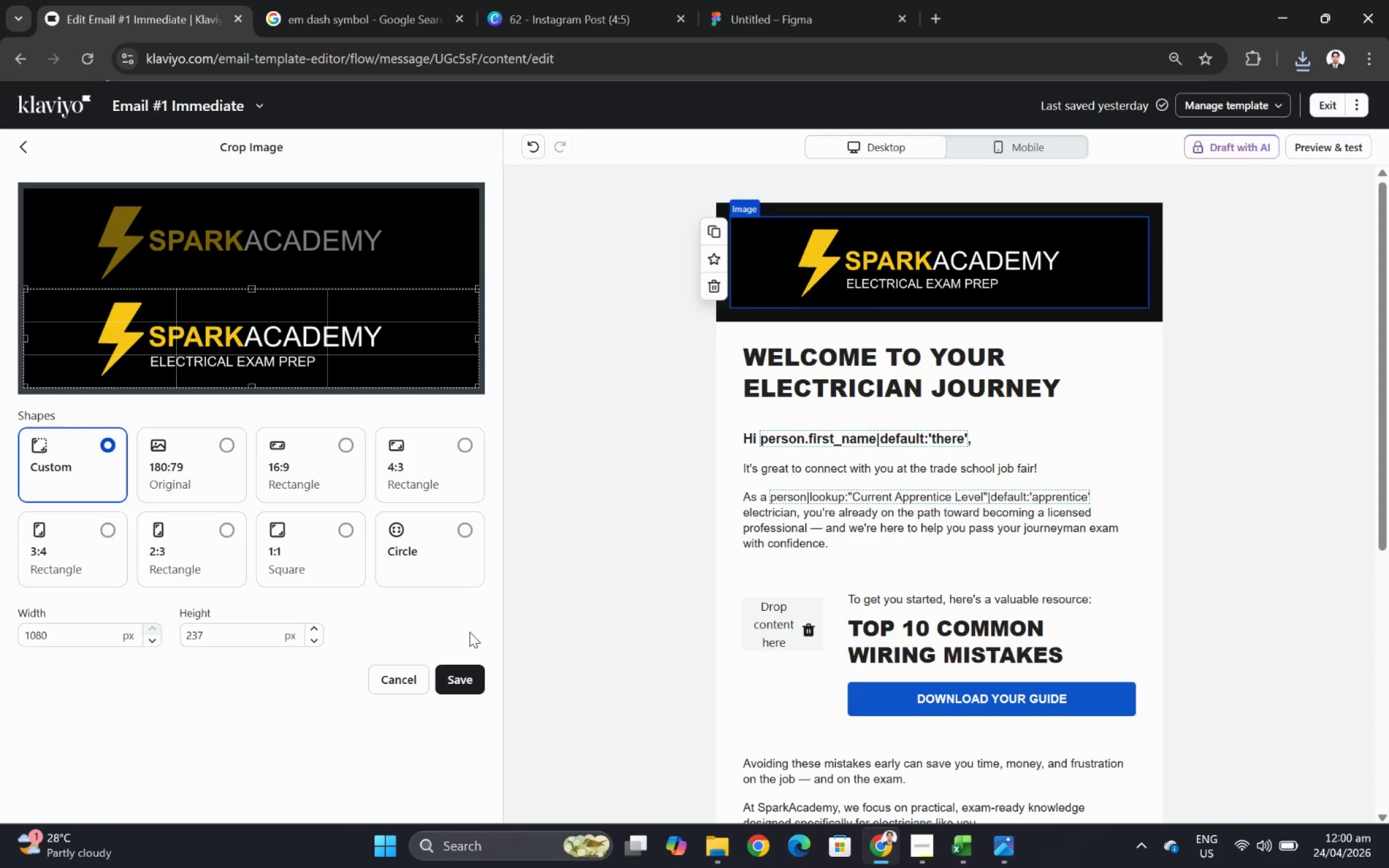 
left_click([478, 683])
 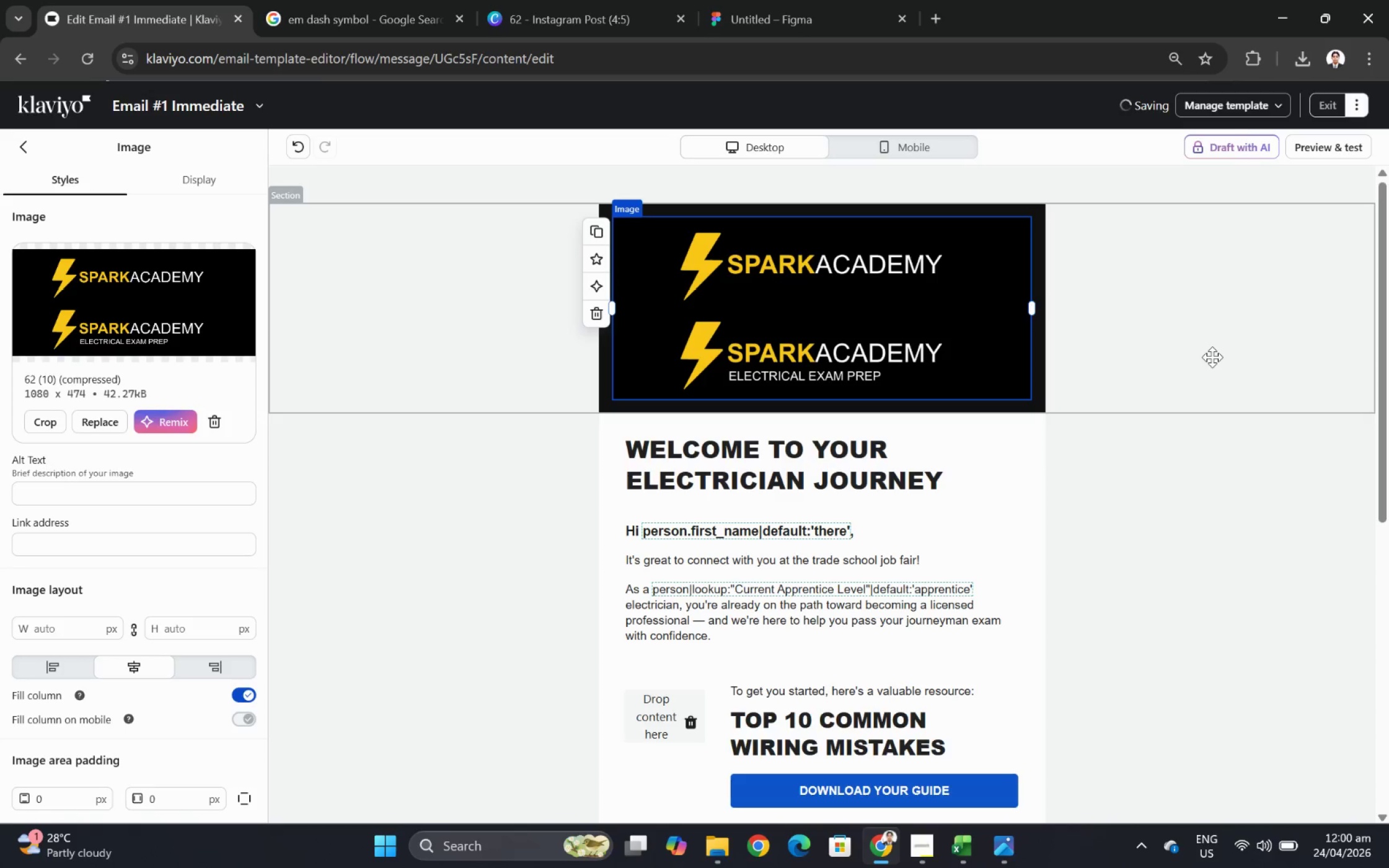 
wait(17.86)
 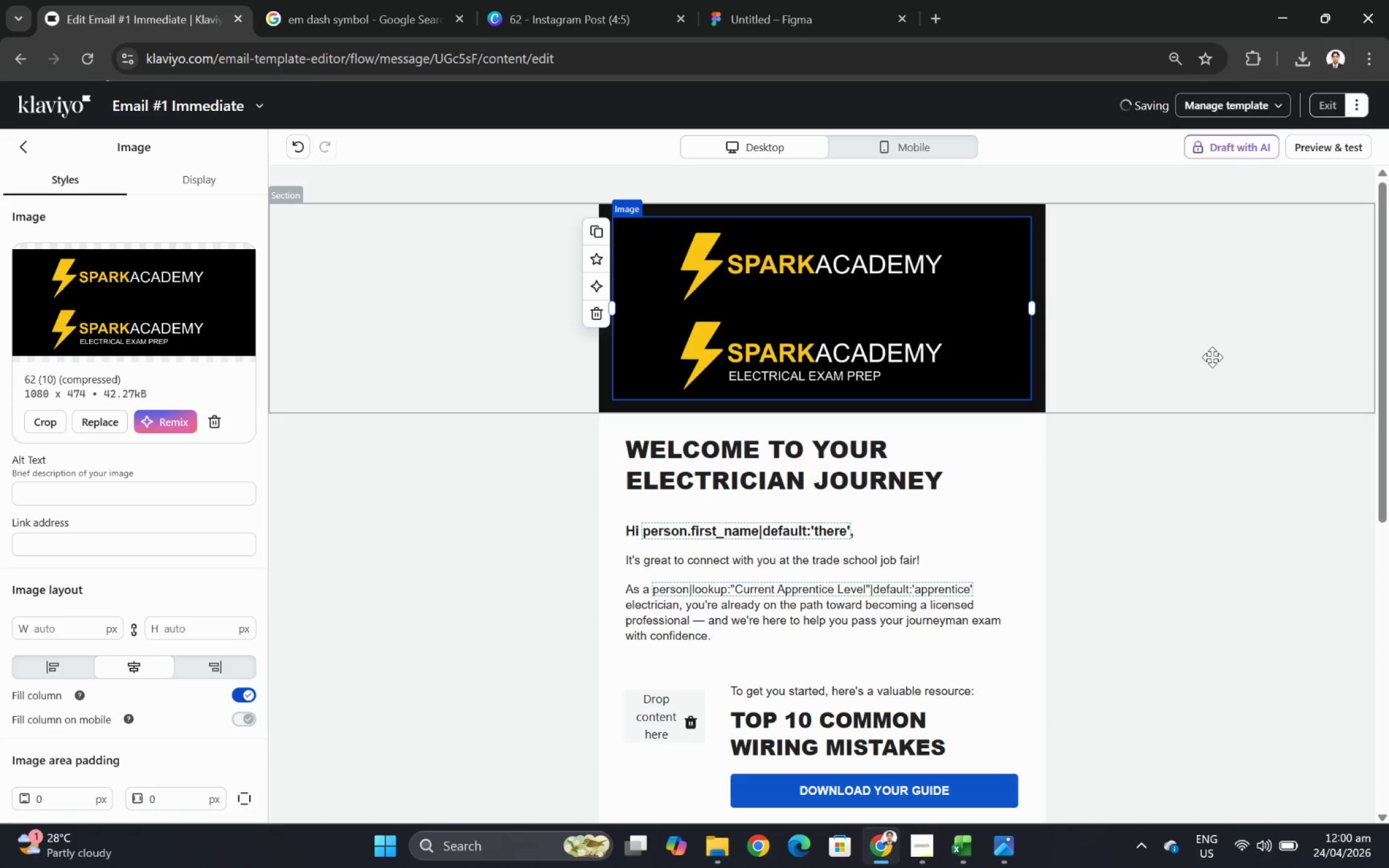 
left_click([1129, 398])
 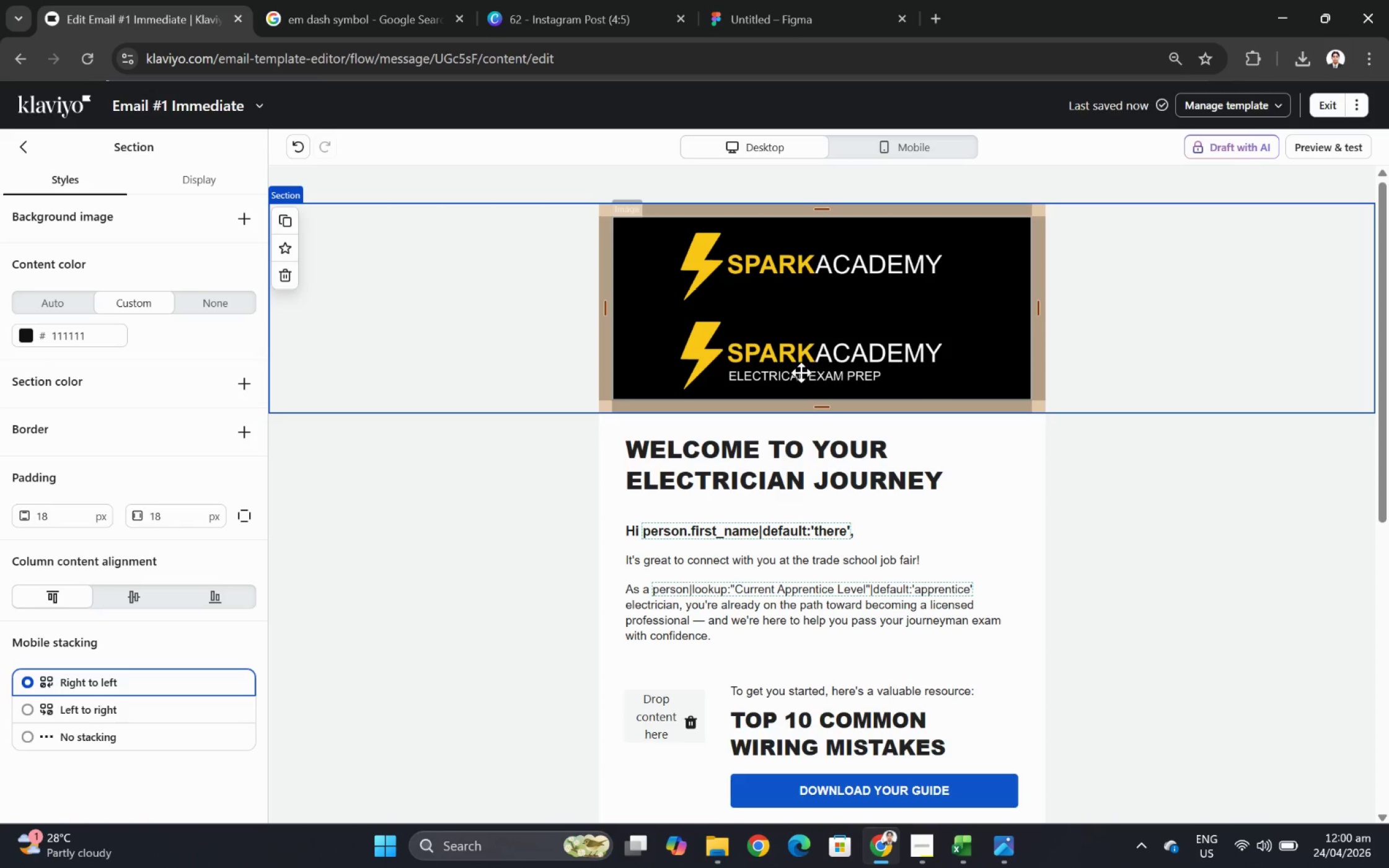 
left_click([793, 369])
 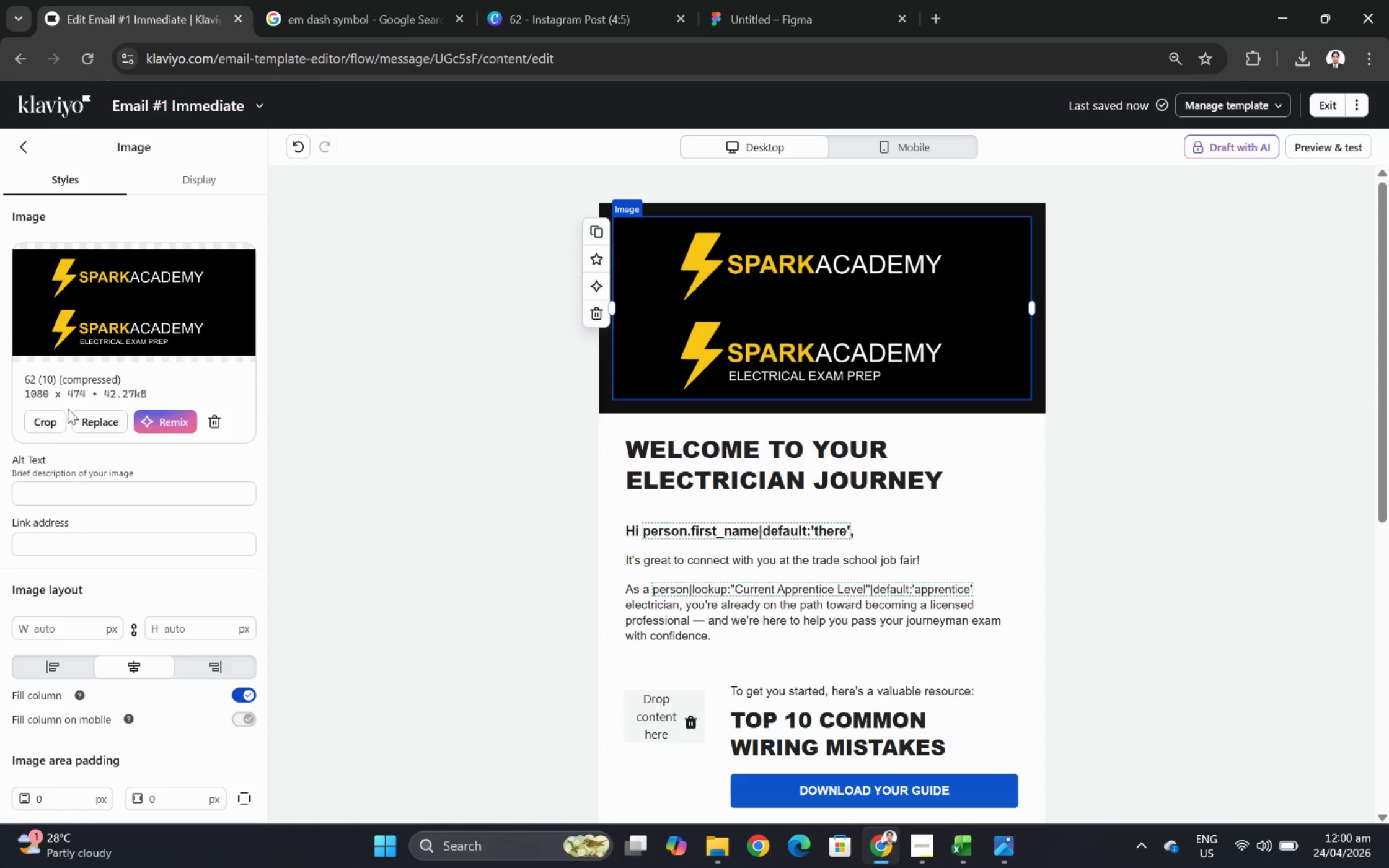 
left_click([43, 419])
 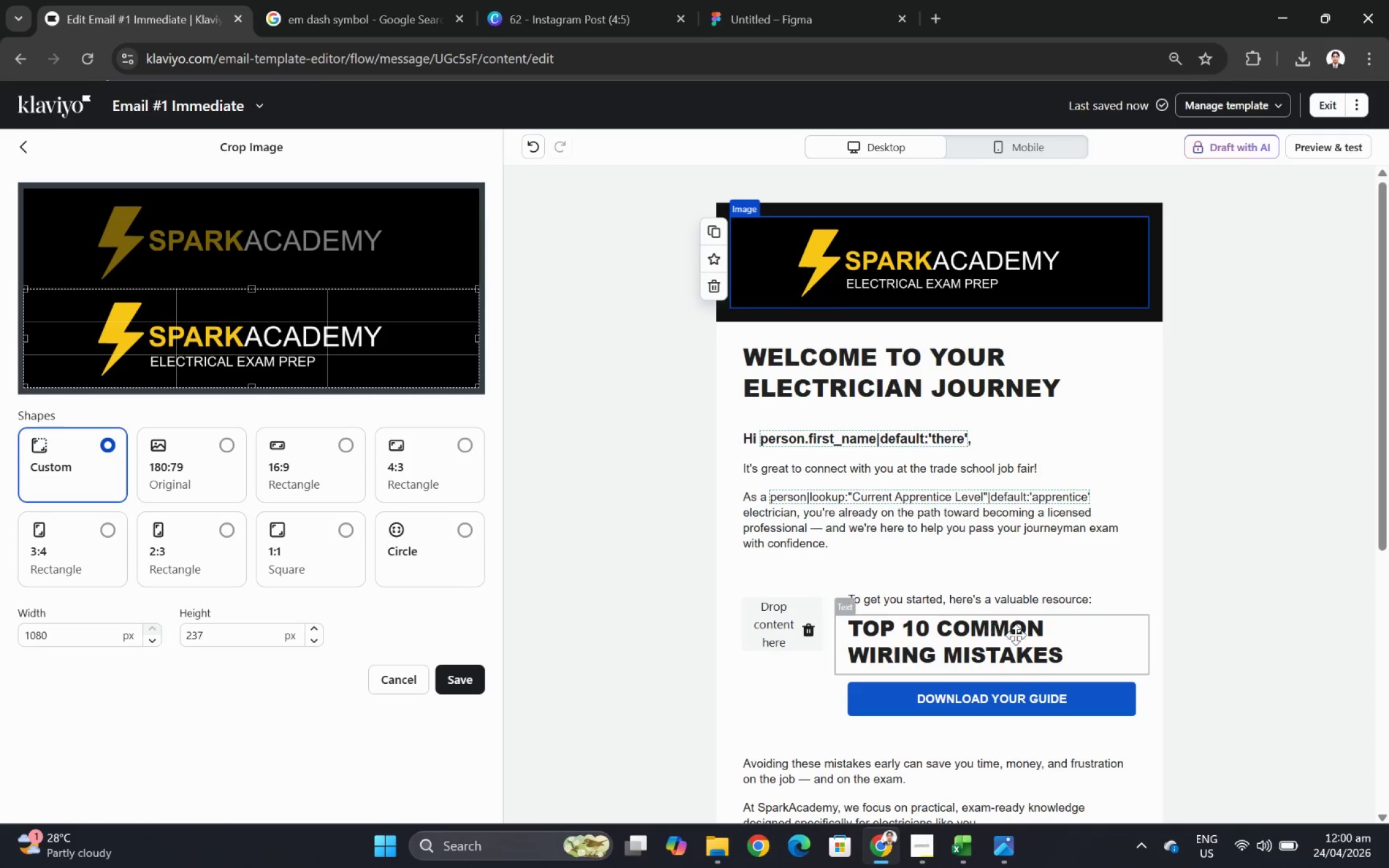 
left_click([1214, 486])
 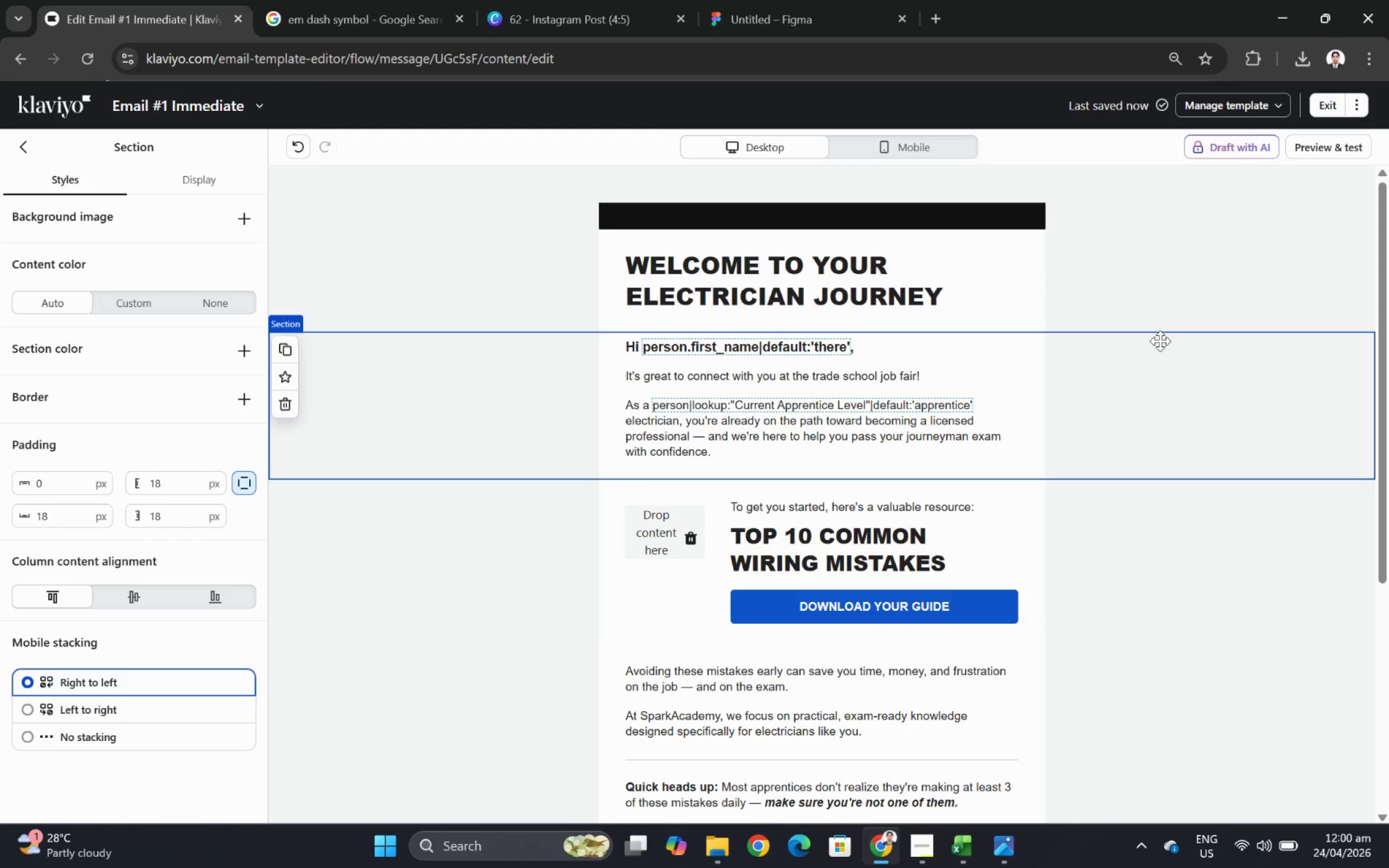 
scroll: coordinate [1158, 341], scroll_direction: up, amount: 2.0
 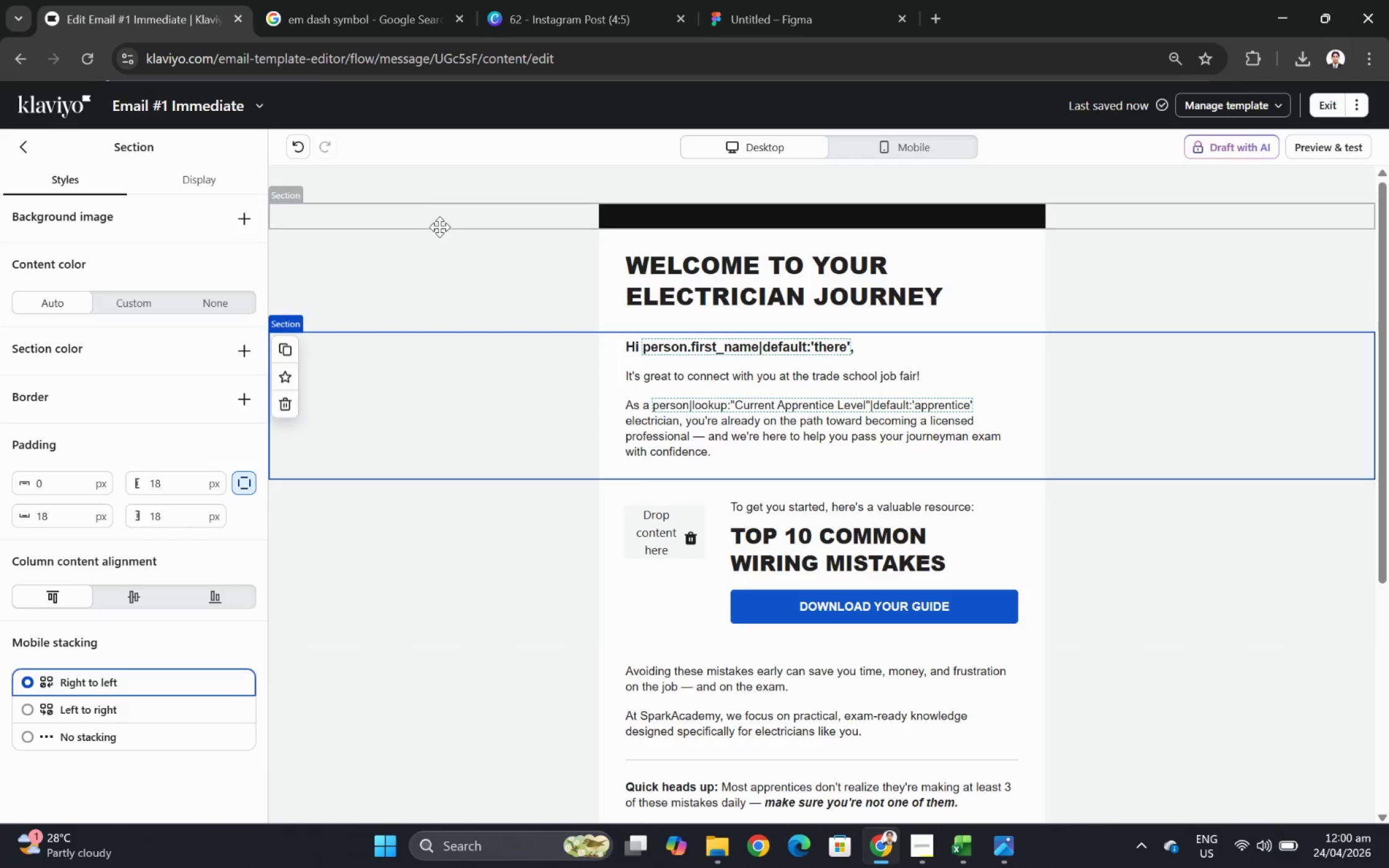 
left_click([446, 211])
 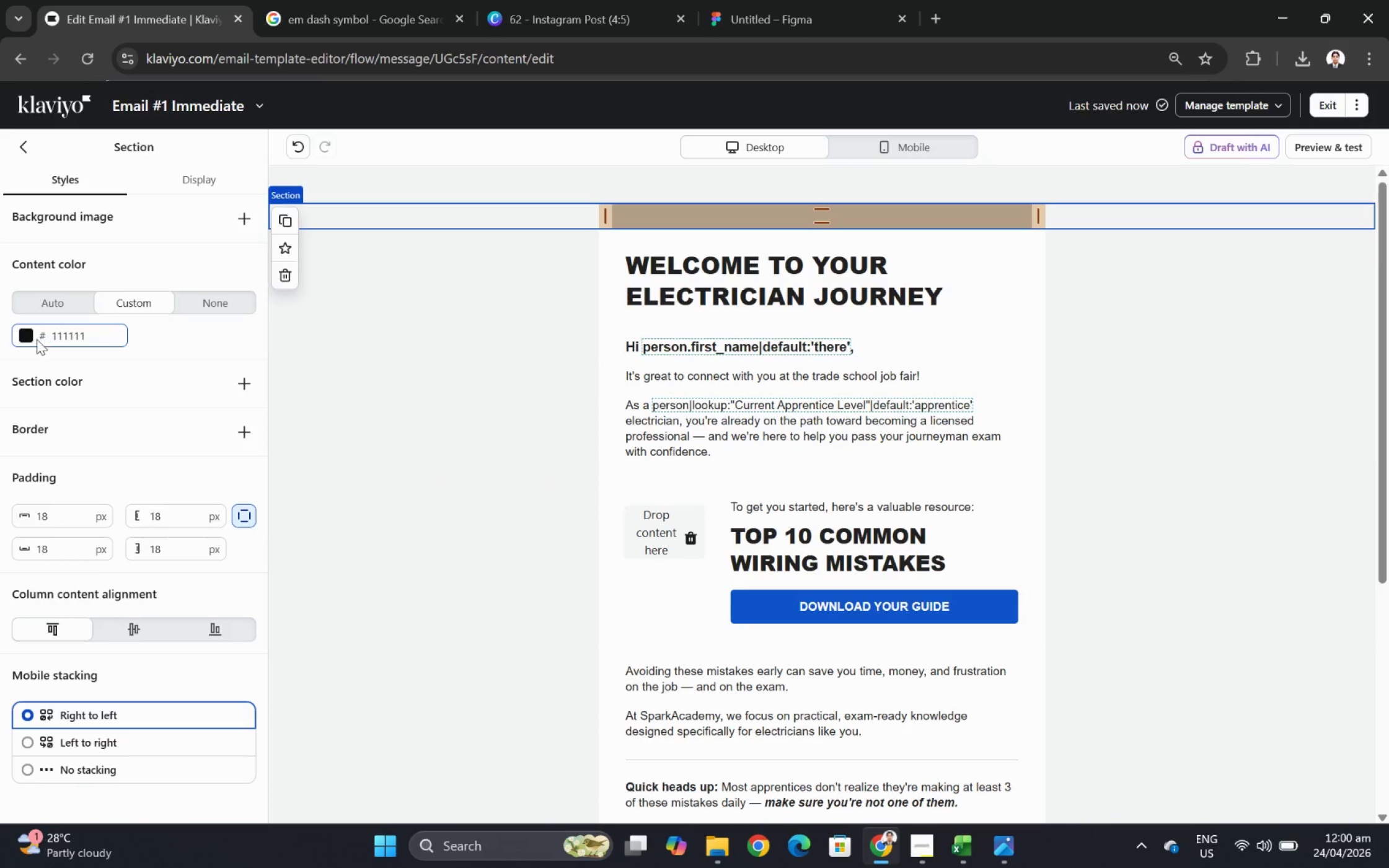 
left_click([26, 332])
 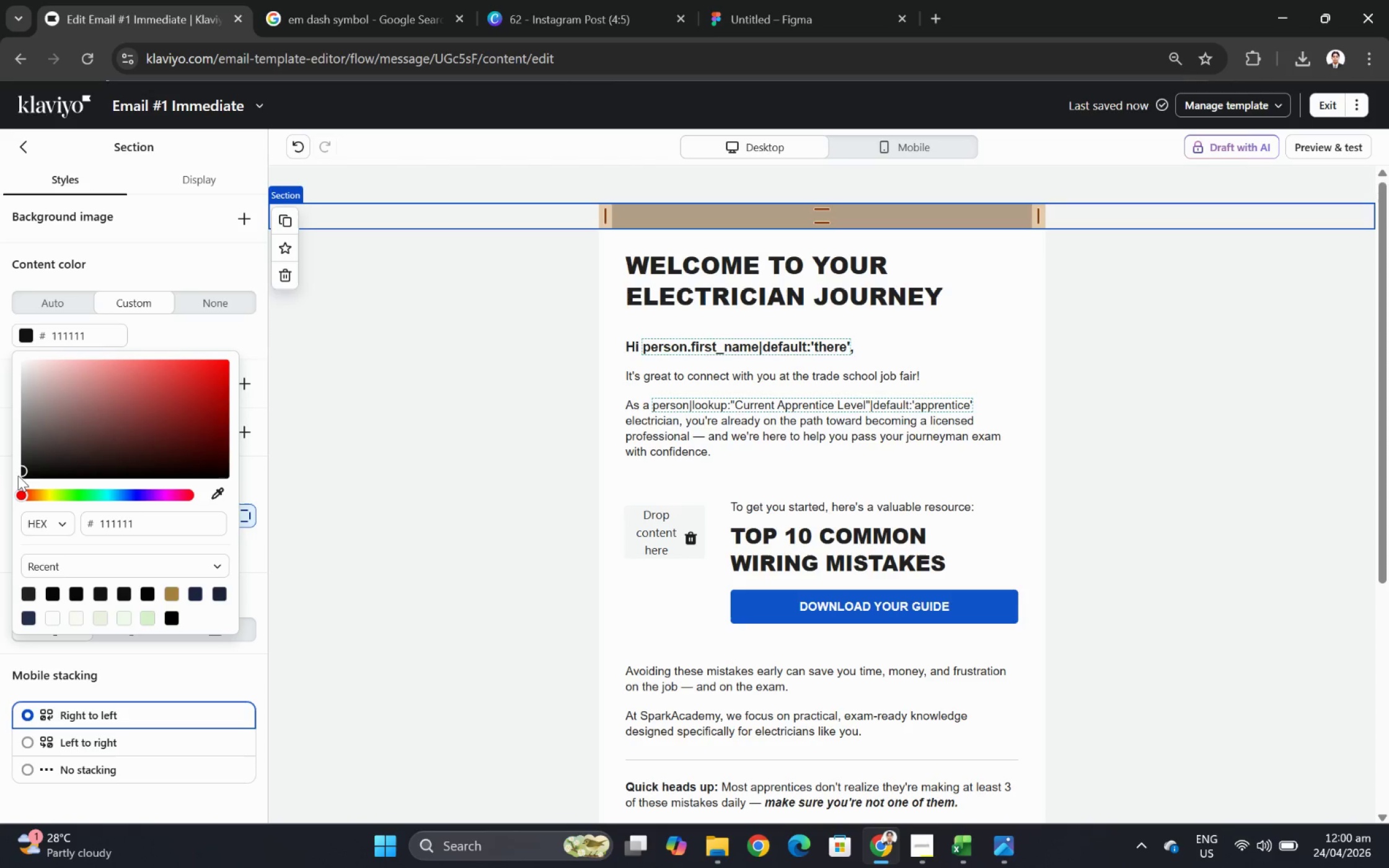 
left_click_drag(start_coordinate=[22, 471], to_coordinate=[0, 497])
 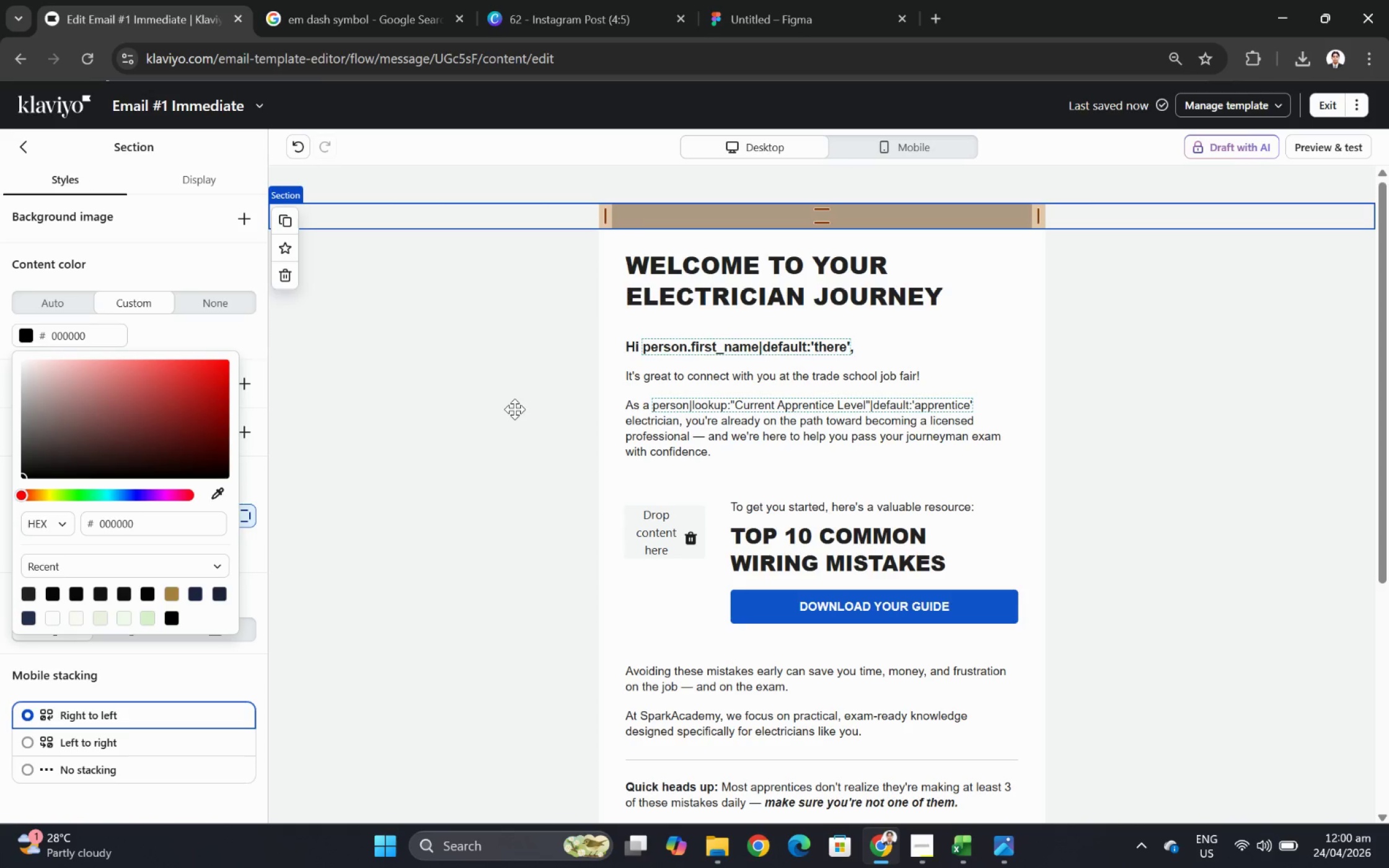 
left_click([514, 409])
 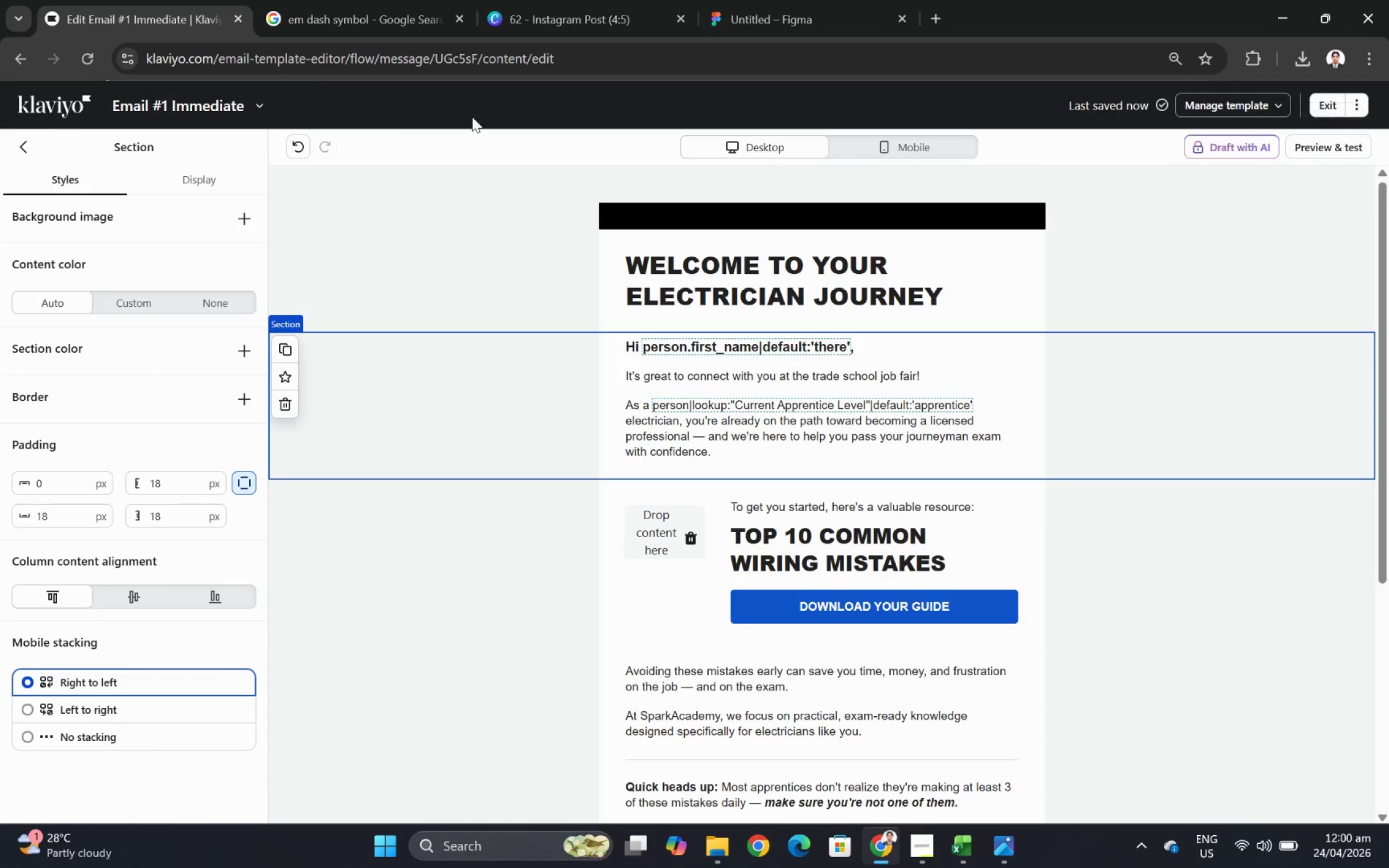 
left_click([87, 61])
 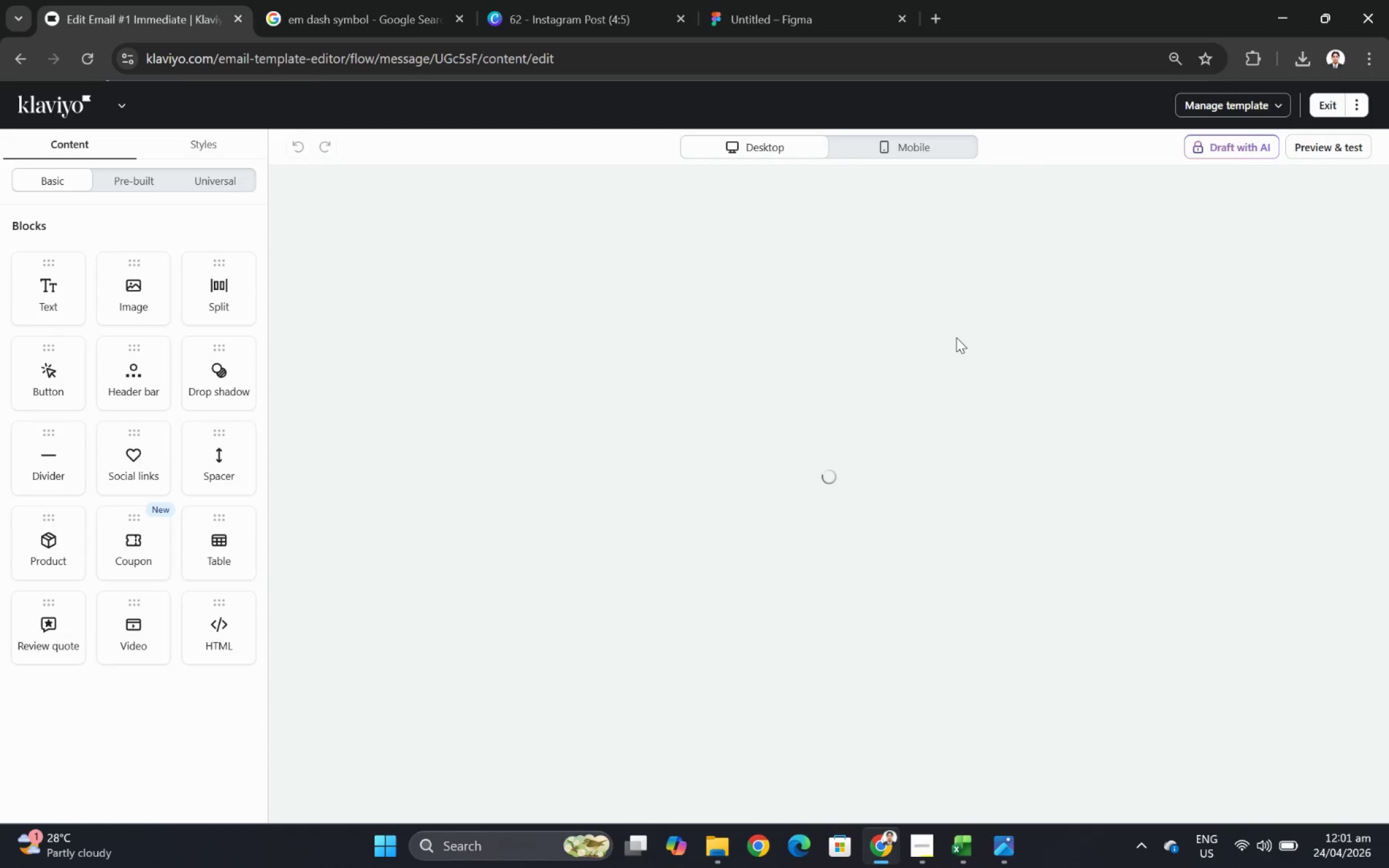 
wait(24.1)
 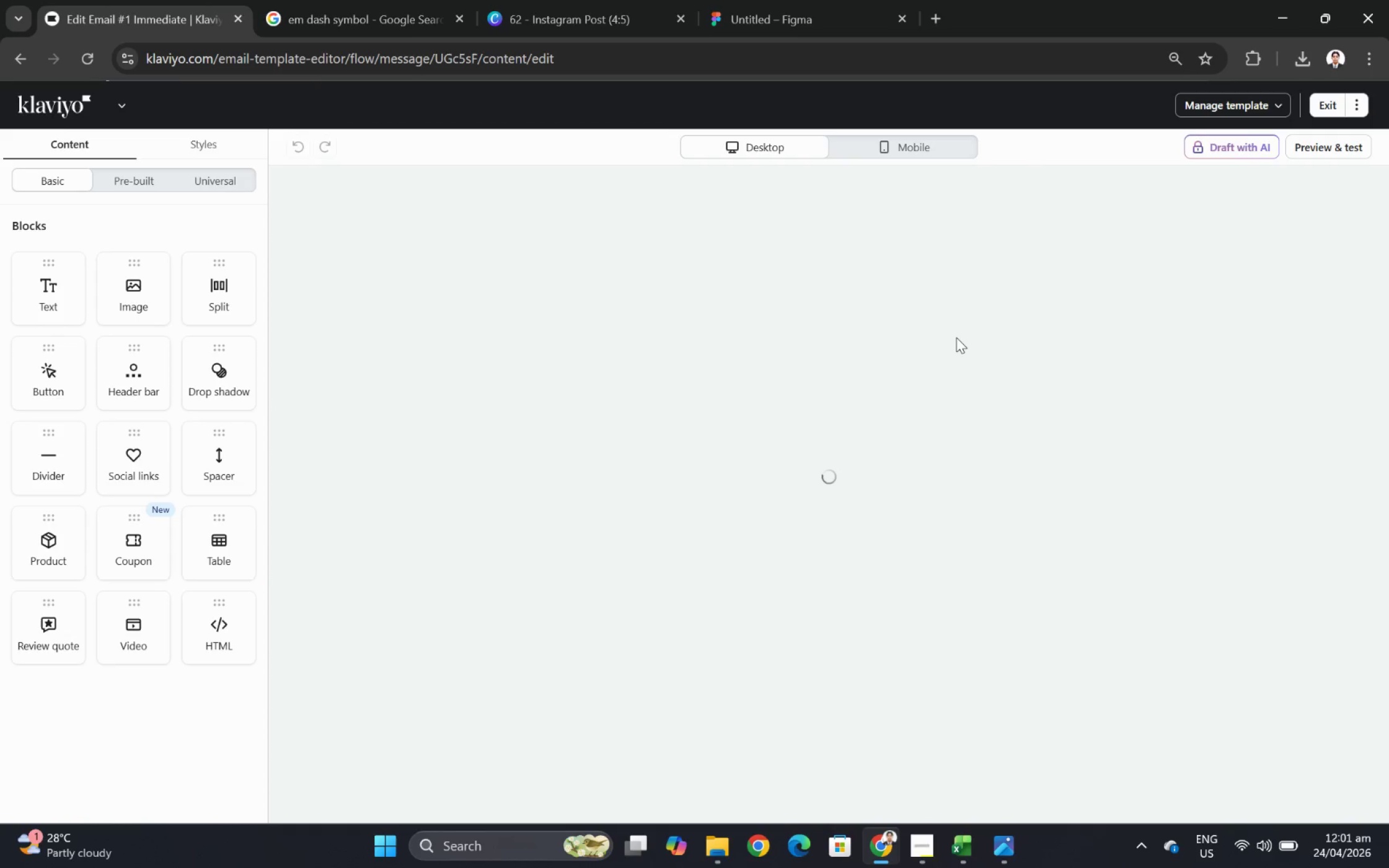 
scroll: coordinate [1219, 496], scroll_direction: down, amount: 2.0
 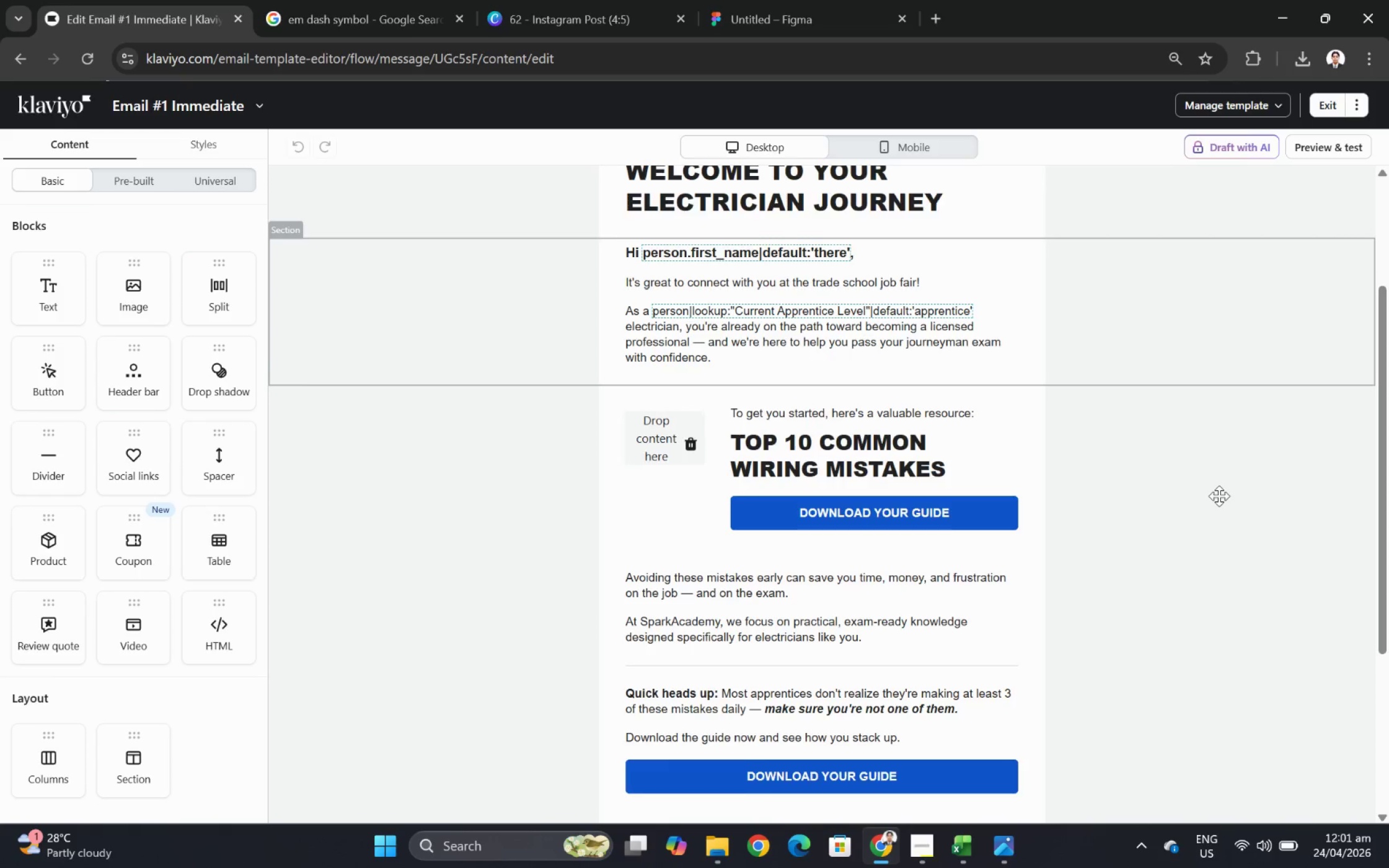 
scroll: coordinate [1219, 496], scroll_direction: up, amount: 2.0
 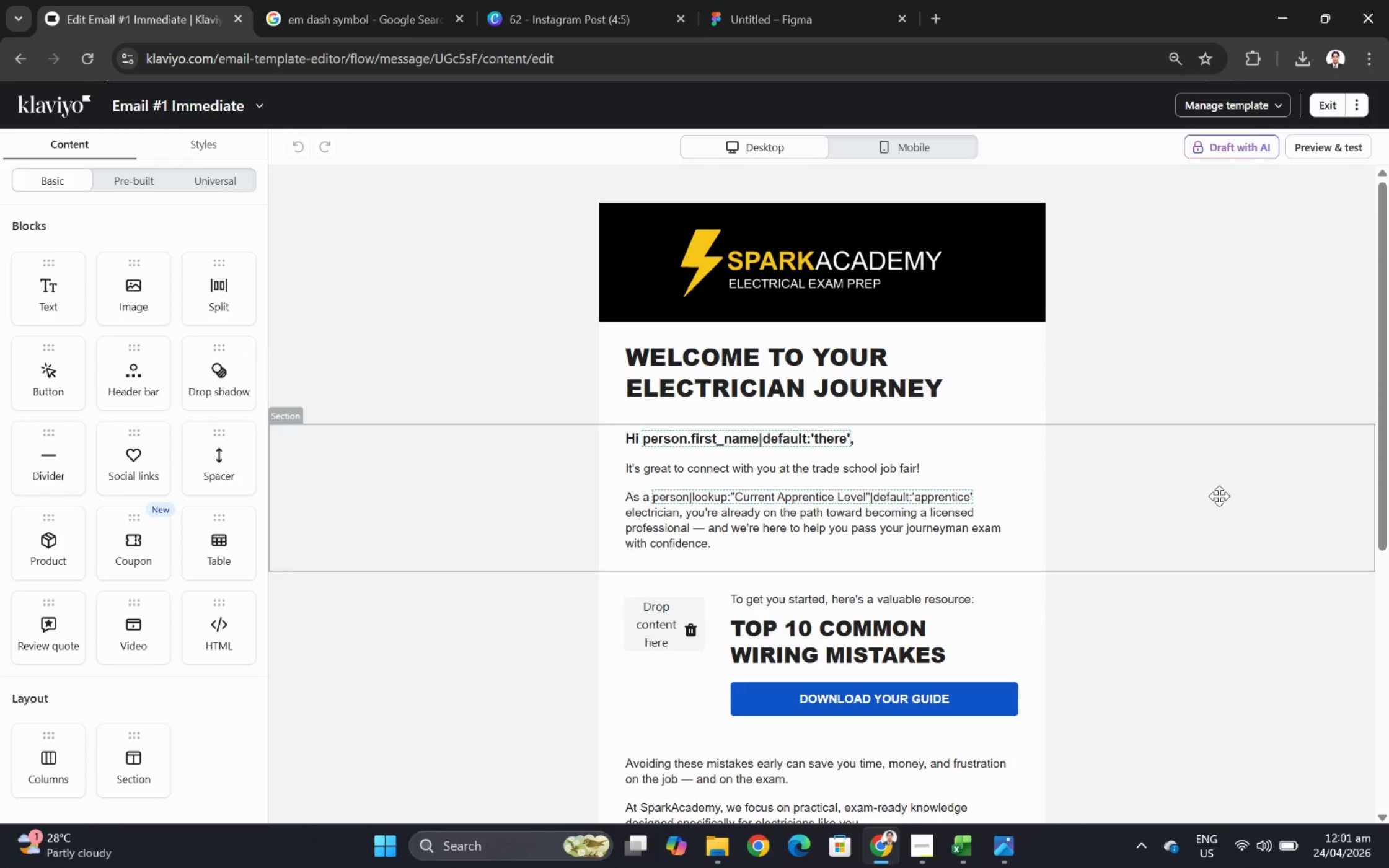 
wait(7.52)
 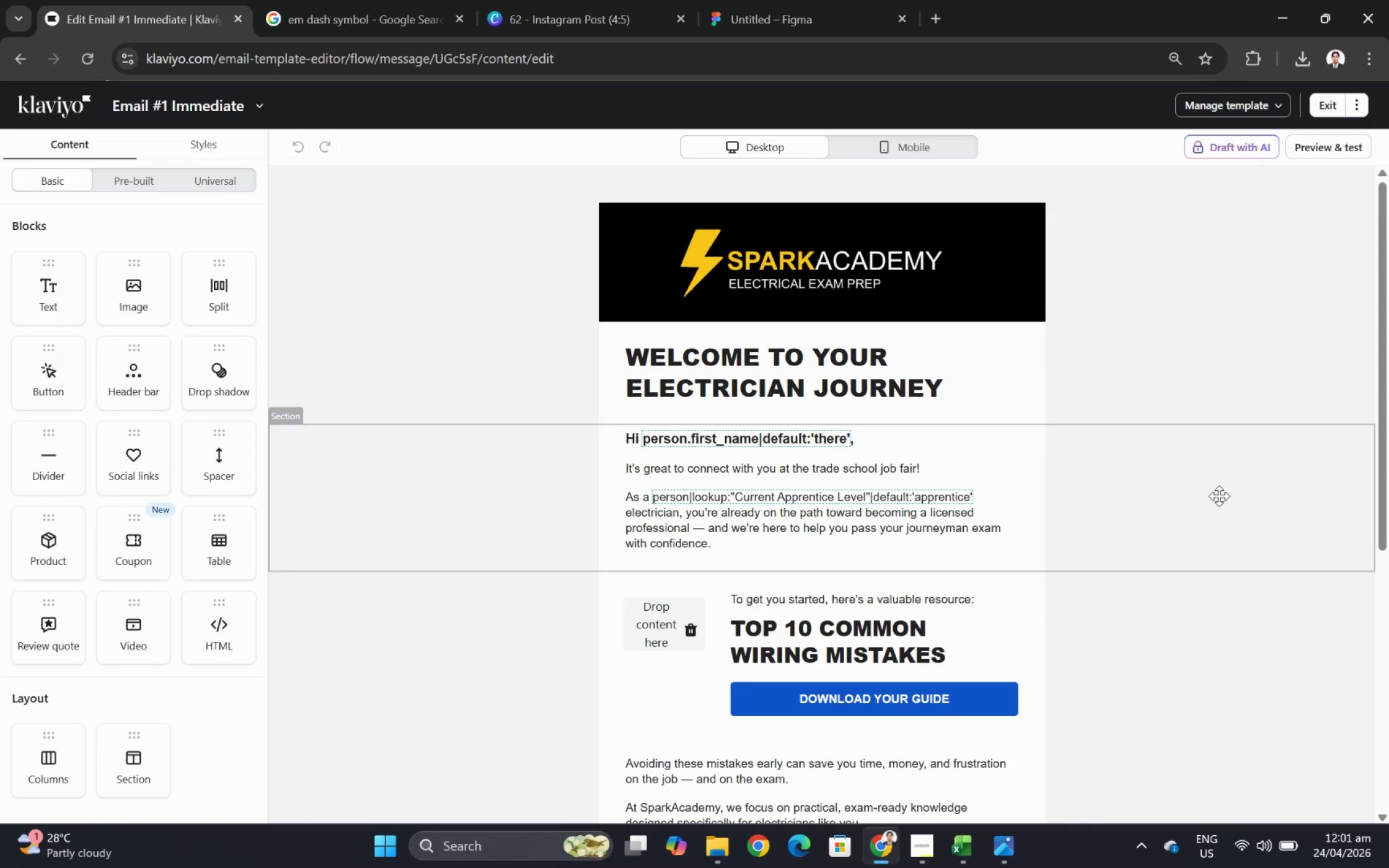 
left_click([924, 146])
 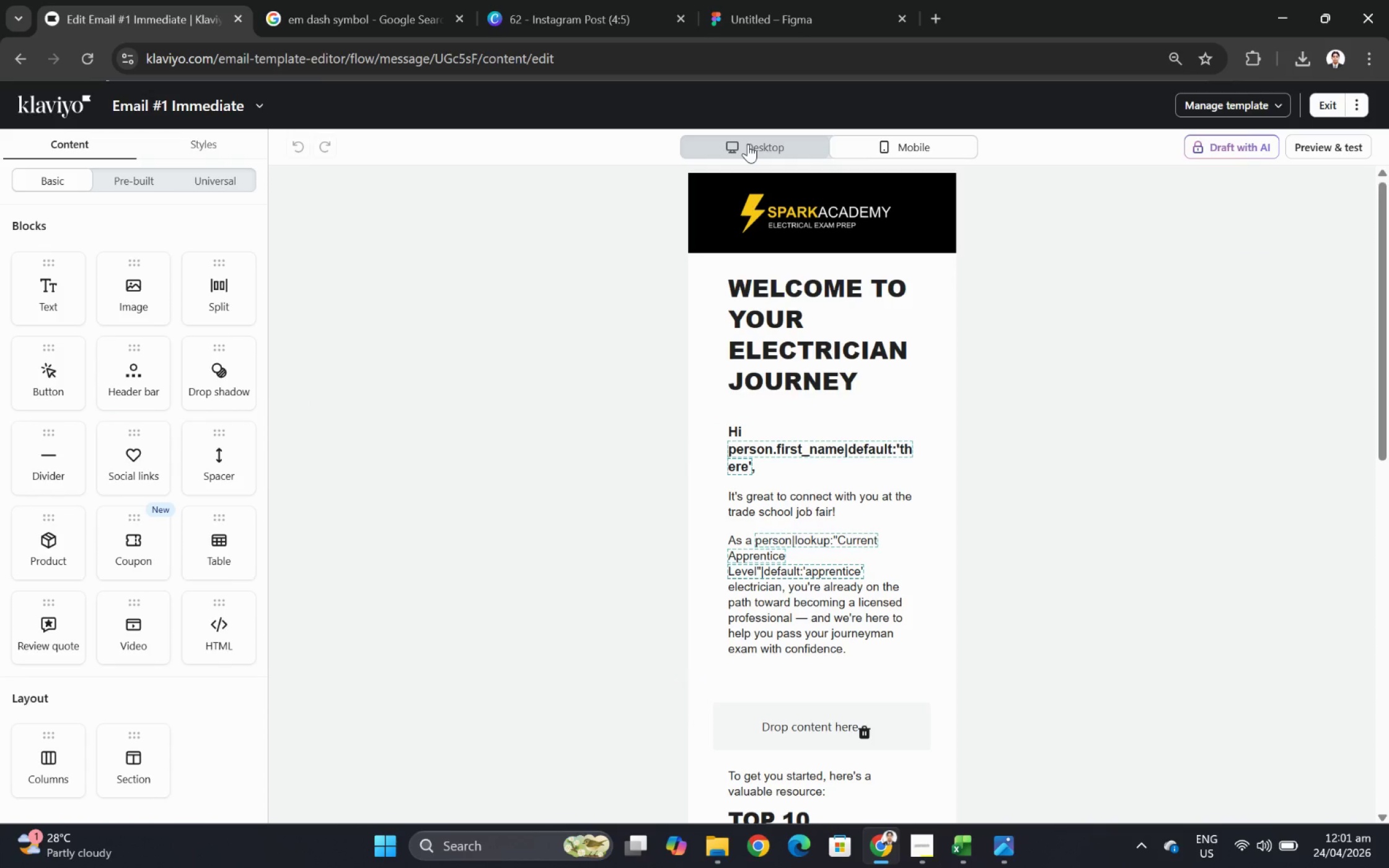 
wait(7.57)
 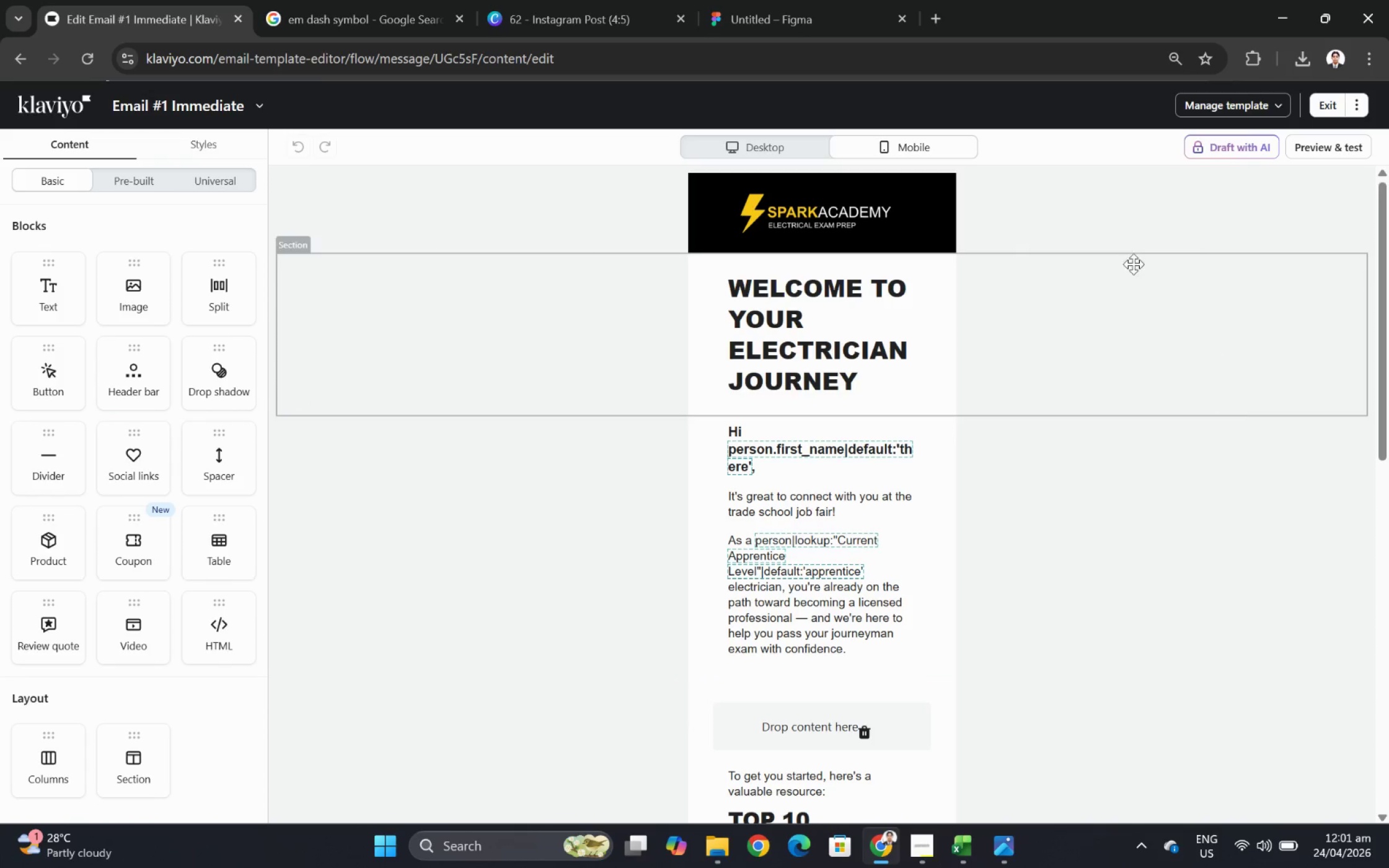 
left_click([747, 148])
 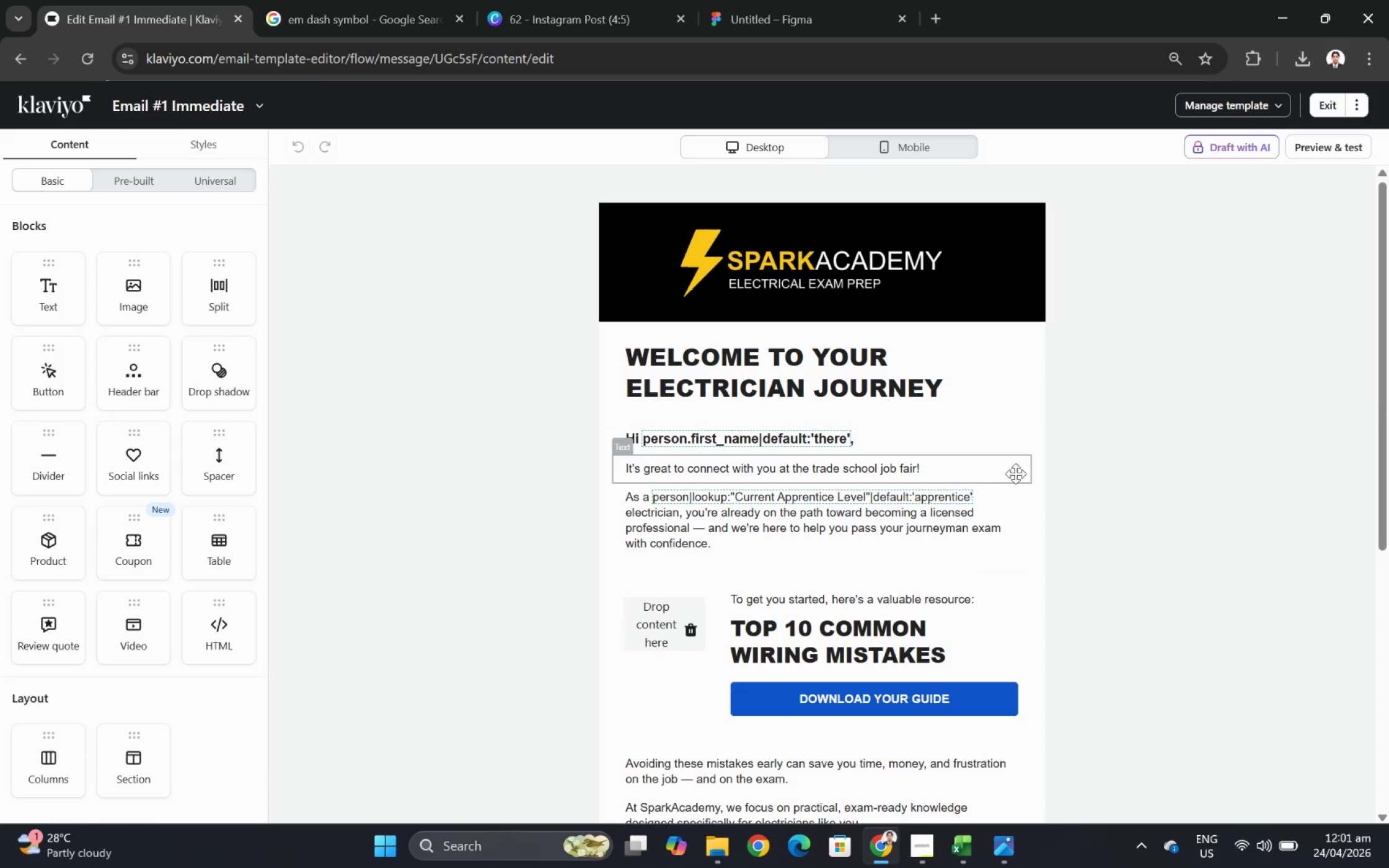 
wait(13.38)
 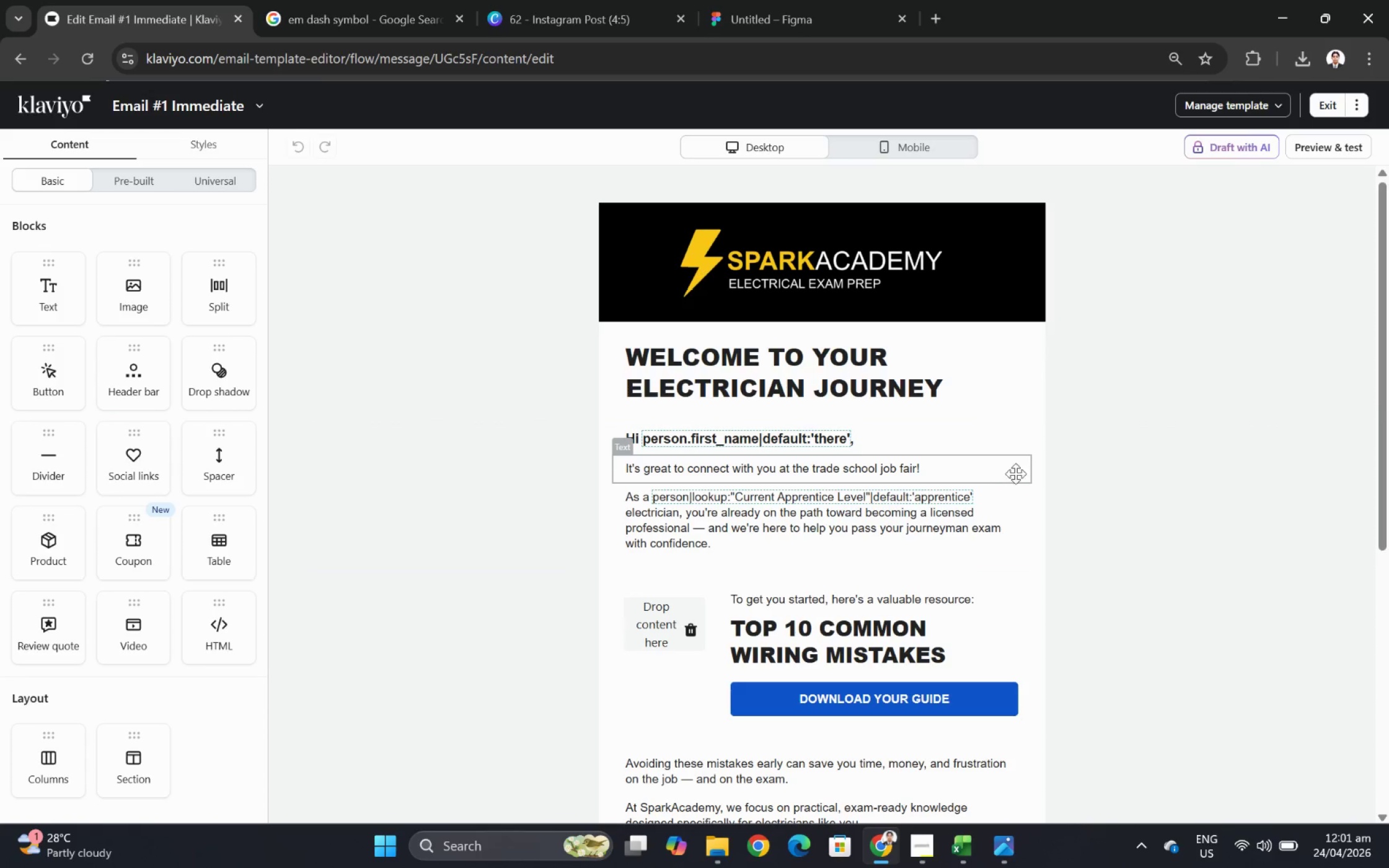 
double_click([842, 523])
 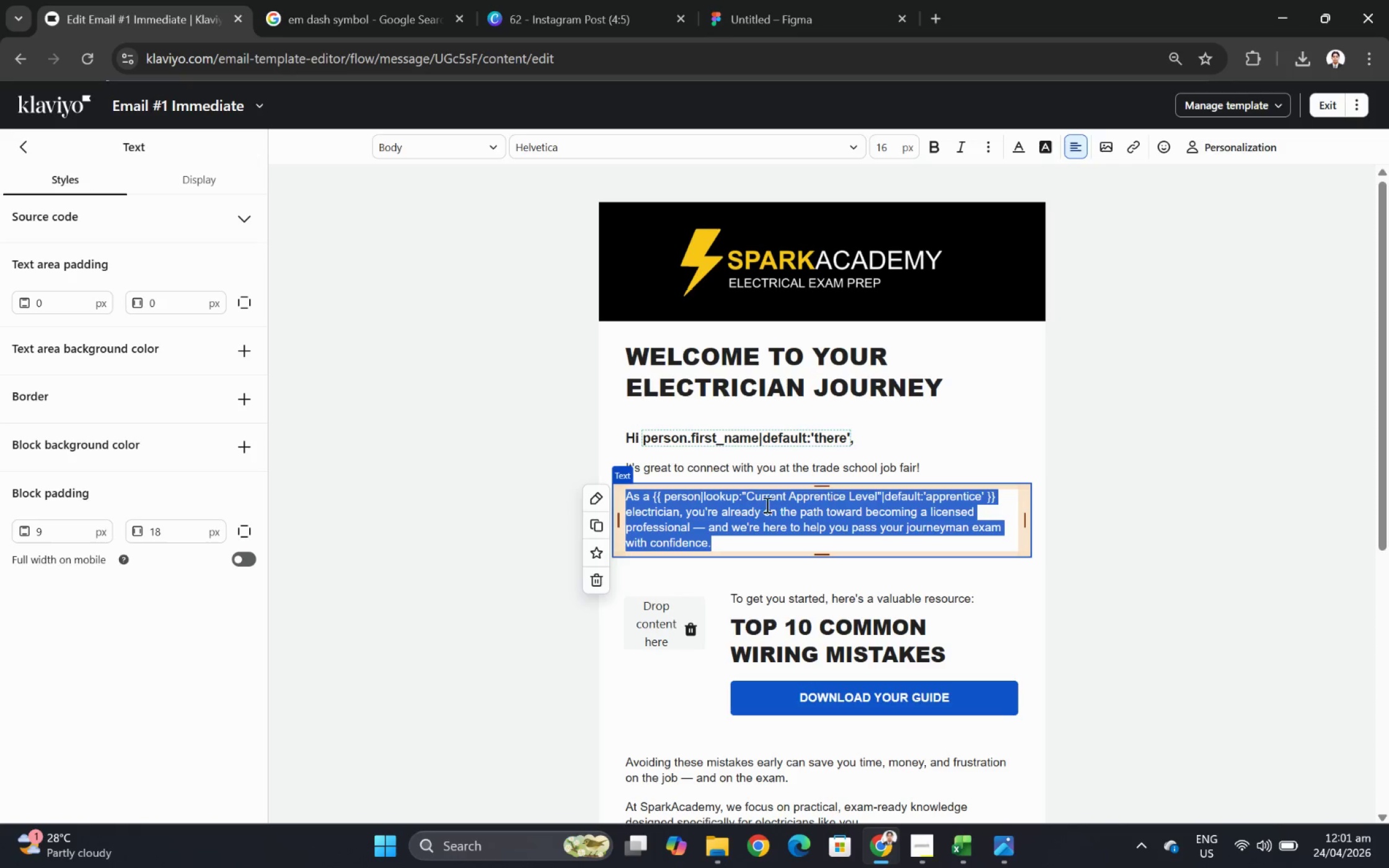 
left_click([697, 504])
 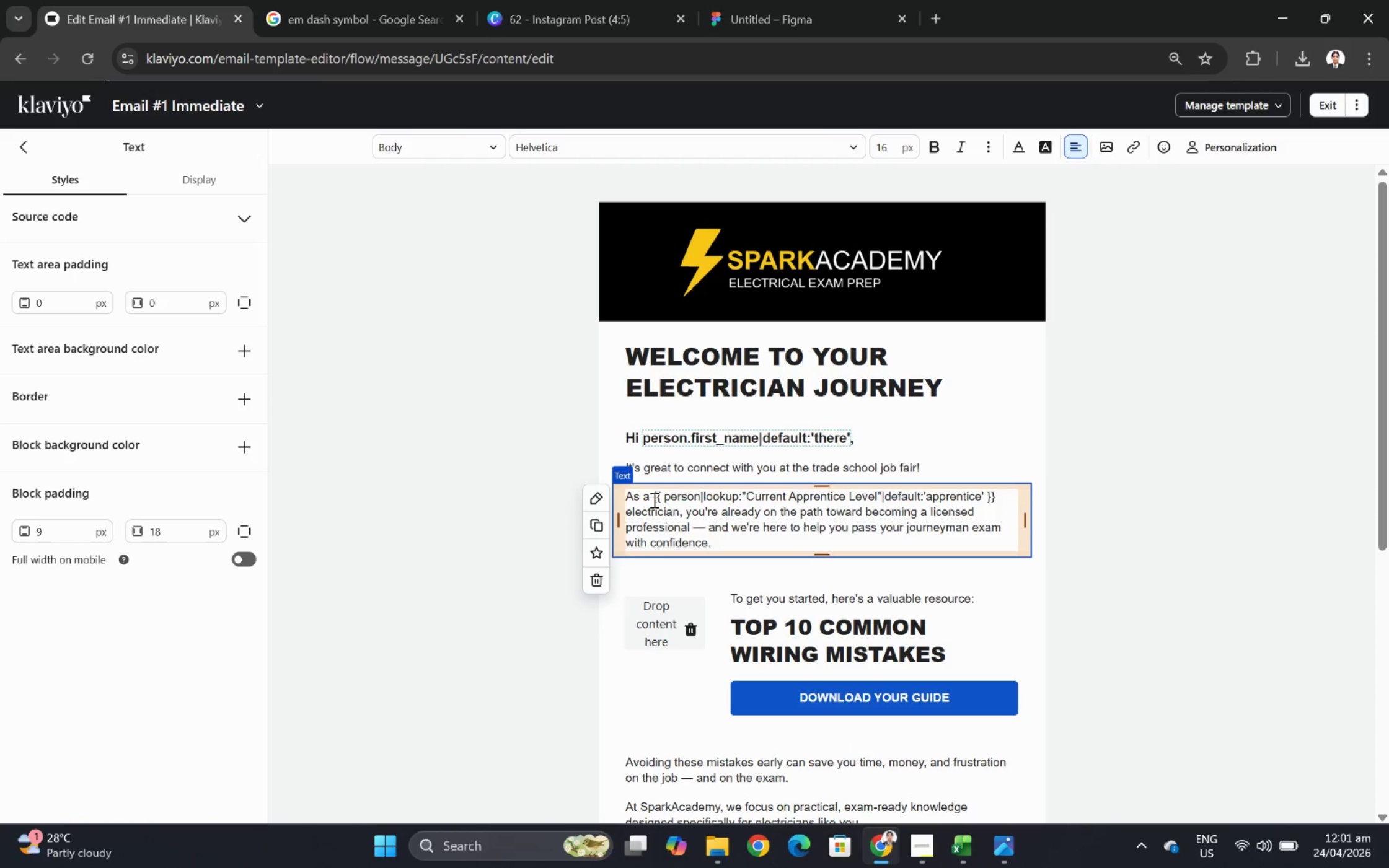 
left_click_drag(start_coordinate=[653, 499], to_coordinate=[679, 512])
 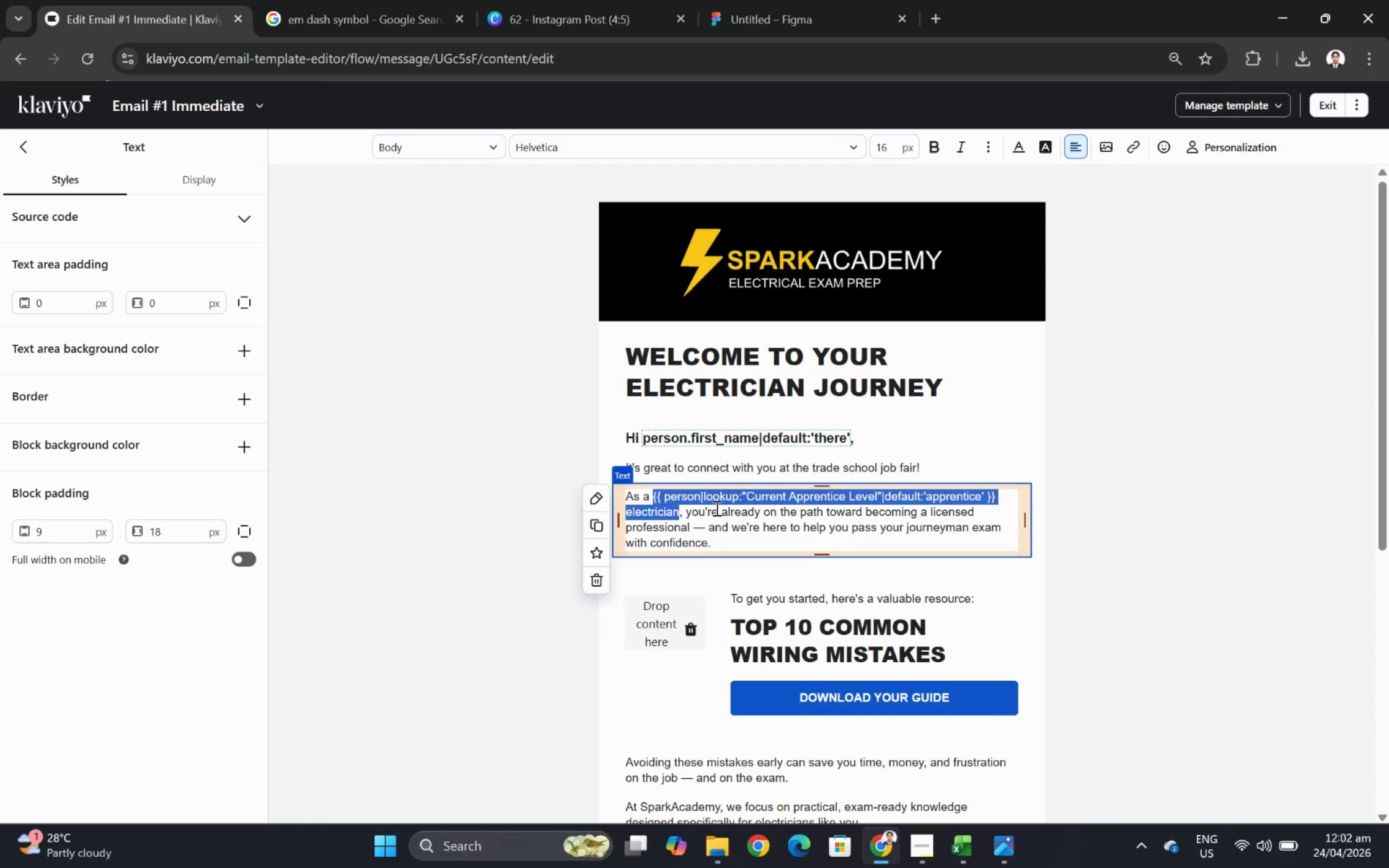 
key(Control+B)
 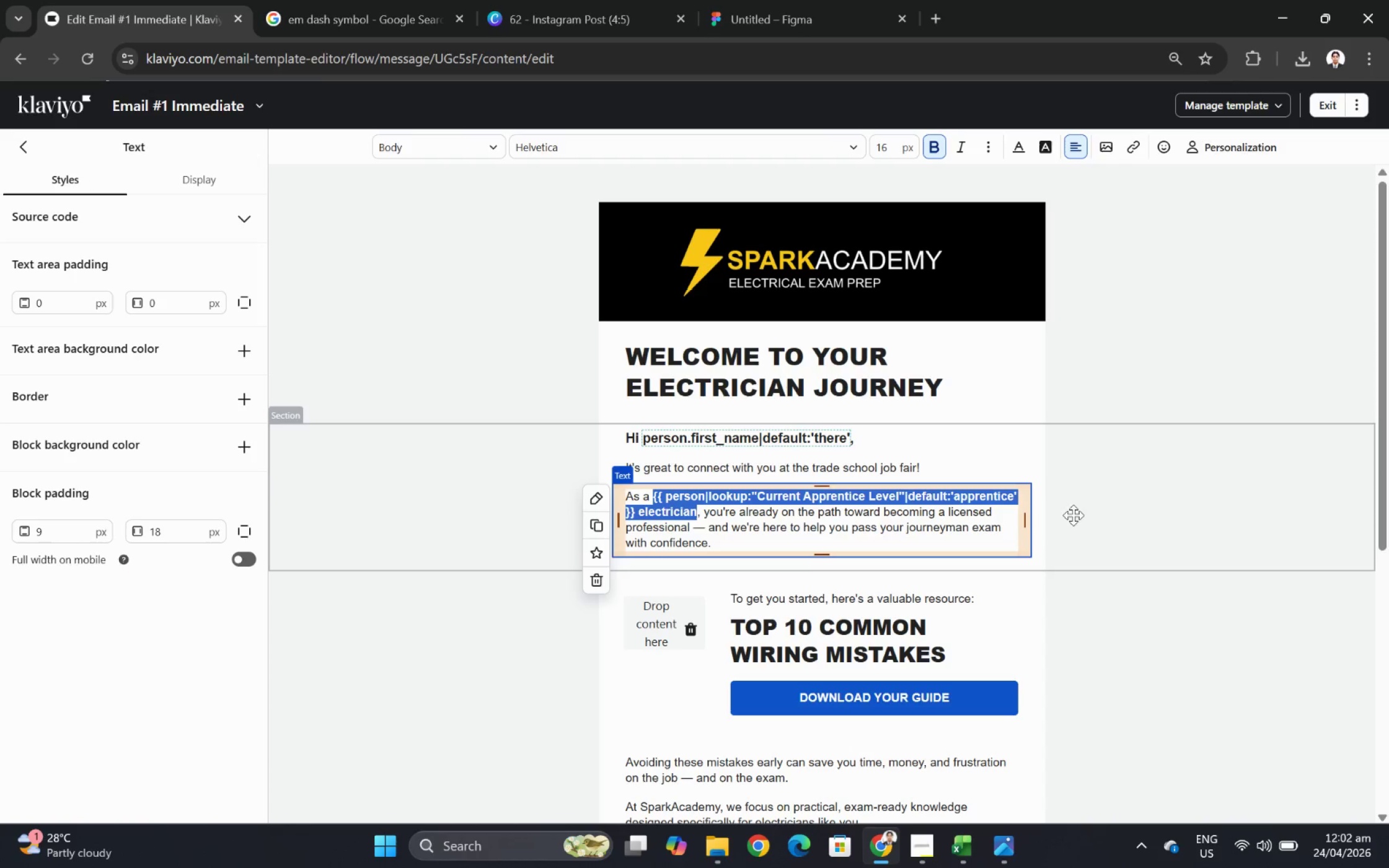 
left_click([1073, 514])
 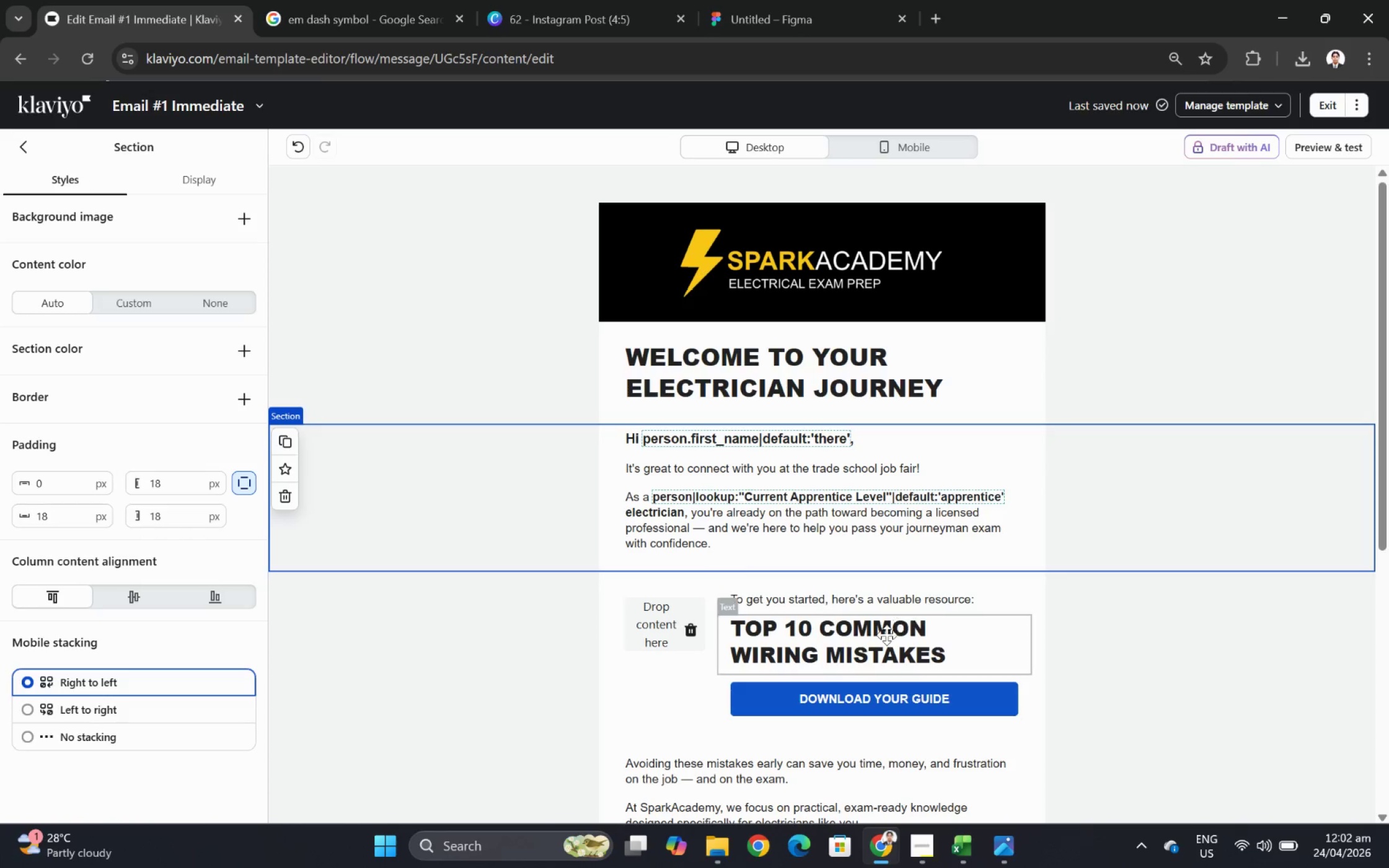 
scroll: coordinate [929, 560], scroll_direction: down, amount: 1.0
 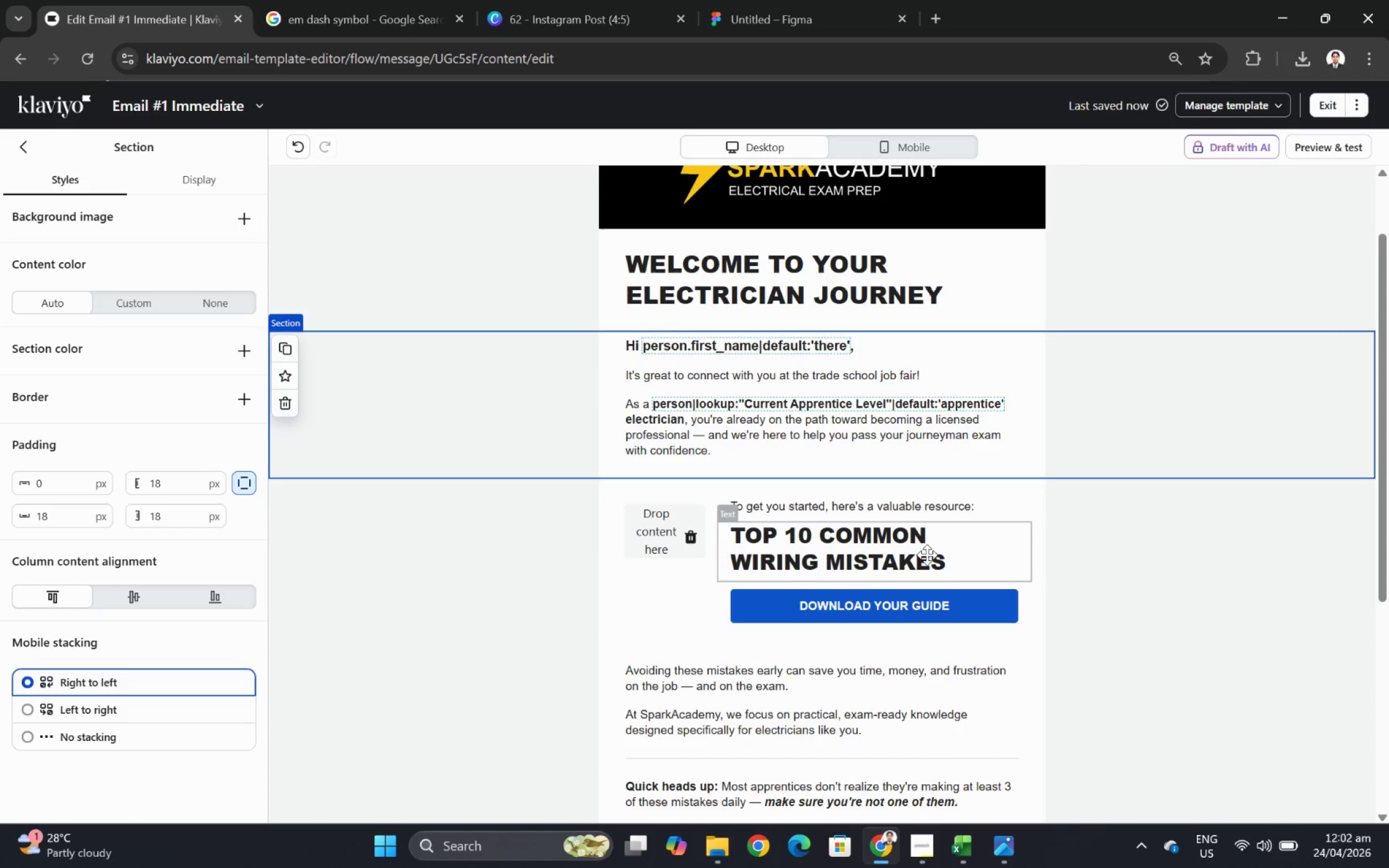 
scroll: coordinate [927, 555], scroll_direction: up, amount: 1.0
 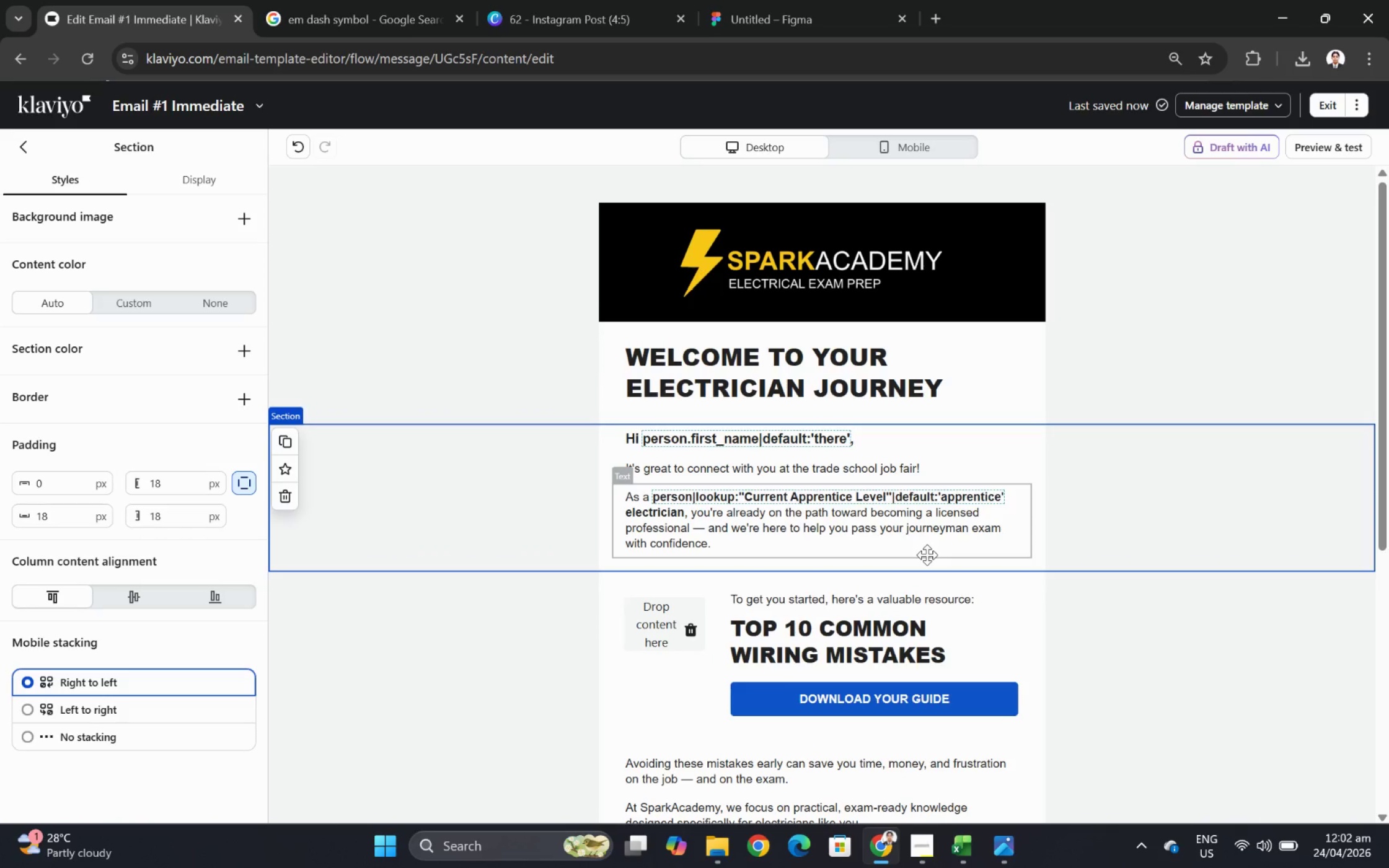 
scroll: coordinate [927, 555], scroll_direction: down, amount: 1.0
 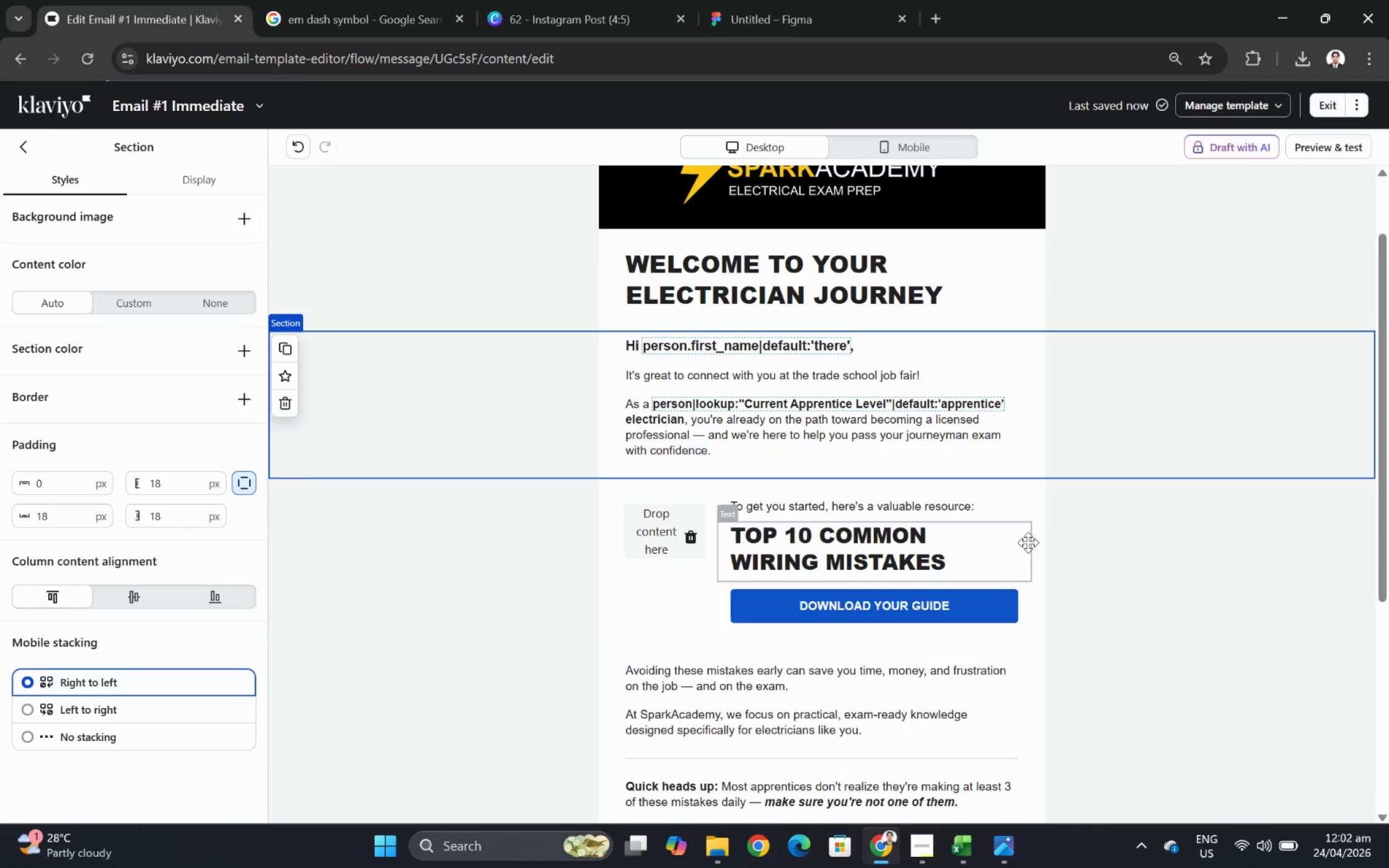 
wait(15.58)
 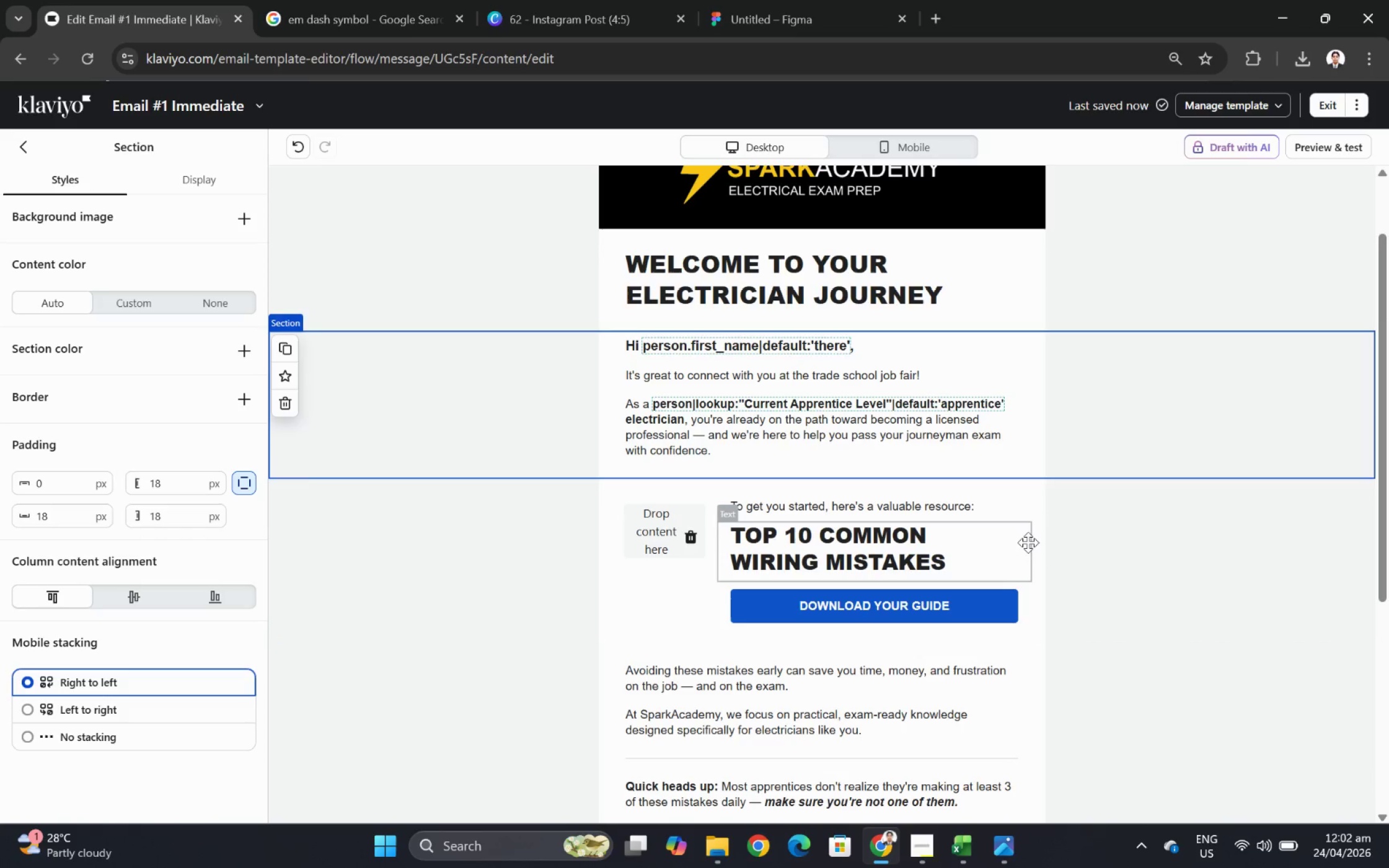 
scroll: coordinate [1191, 626], scroll_direction: up, amount: 2.0
 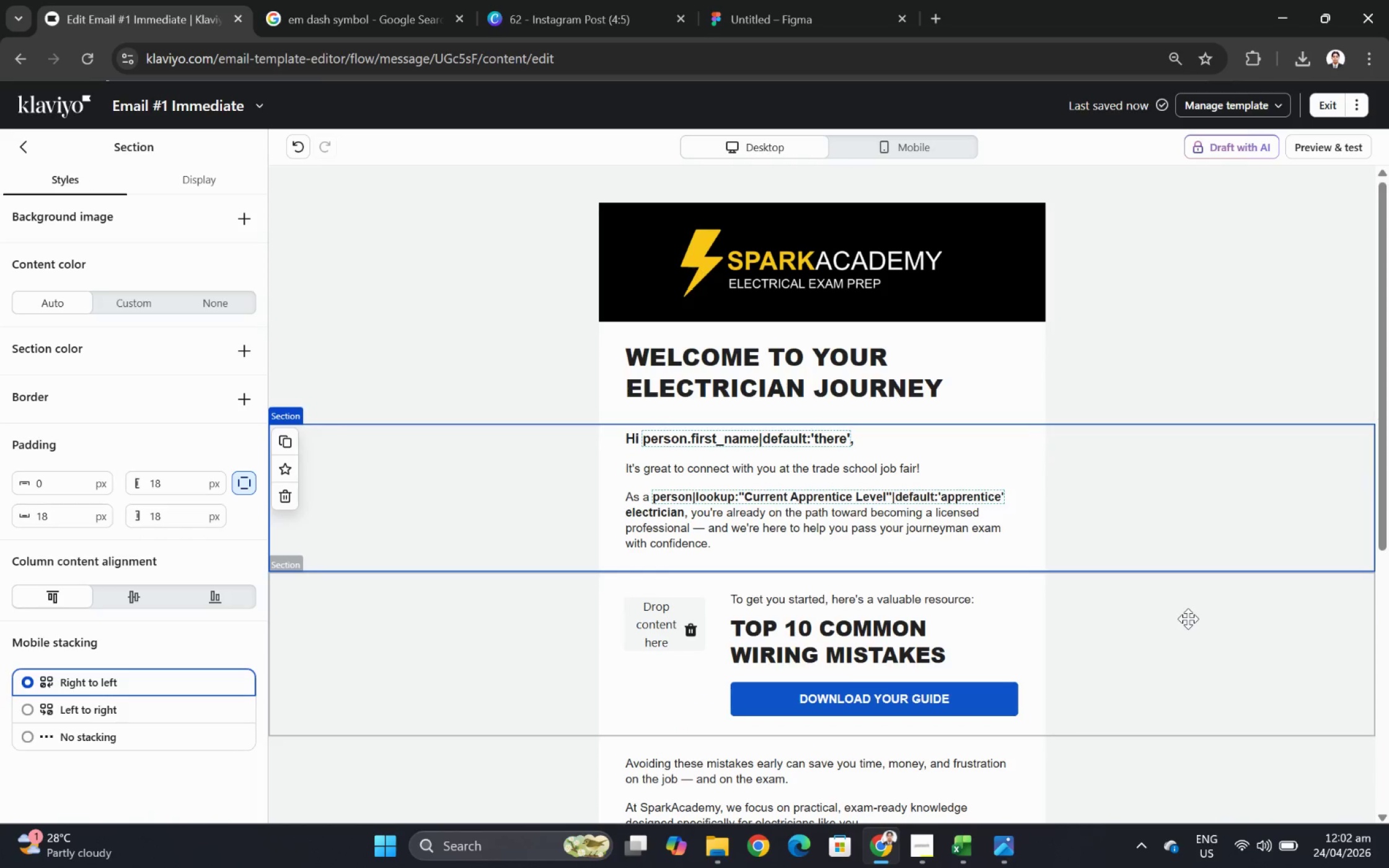 
wait(7.53)
 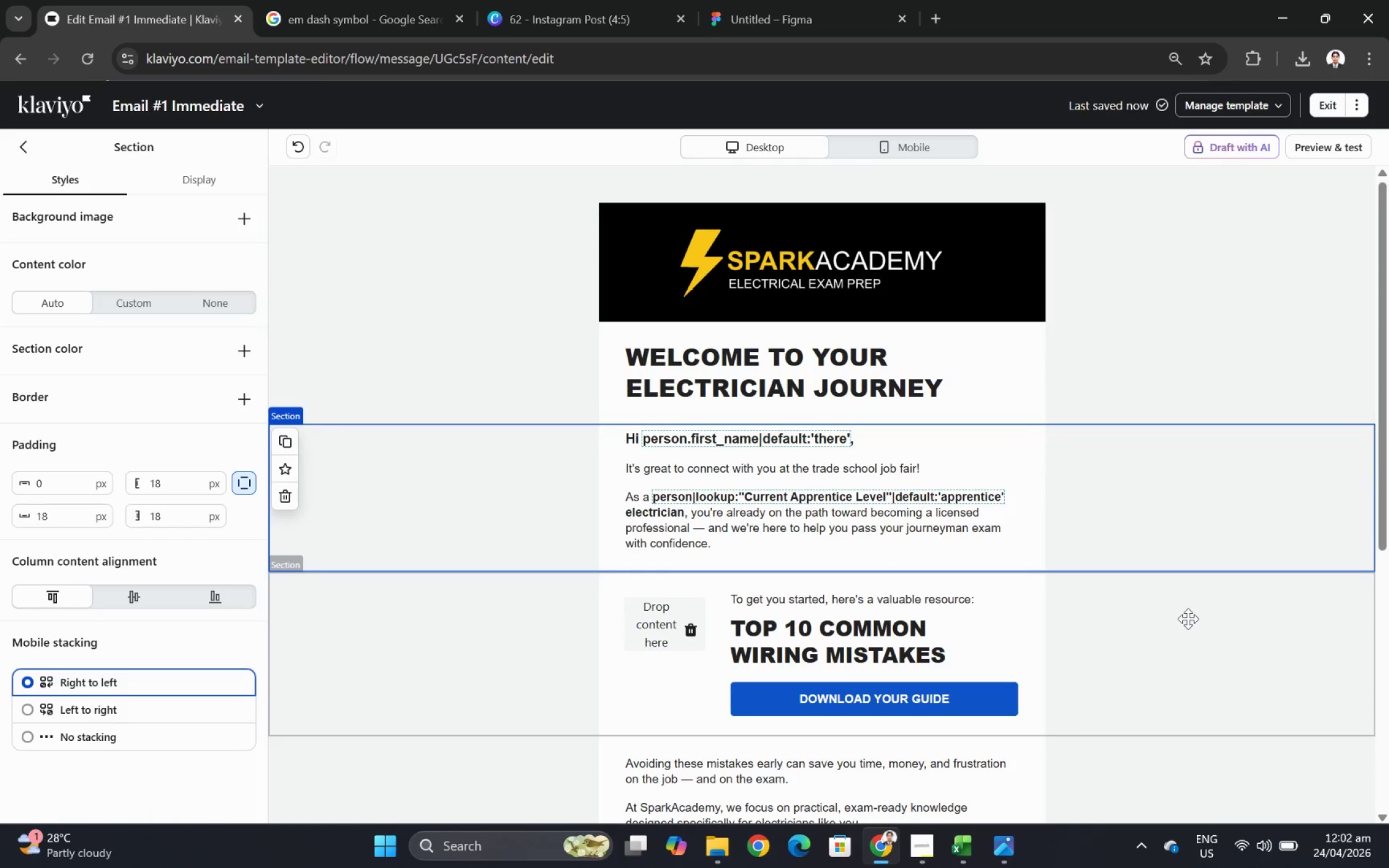 
left_click([1009, 699])
 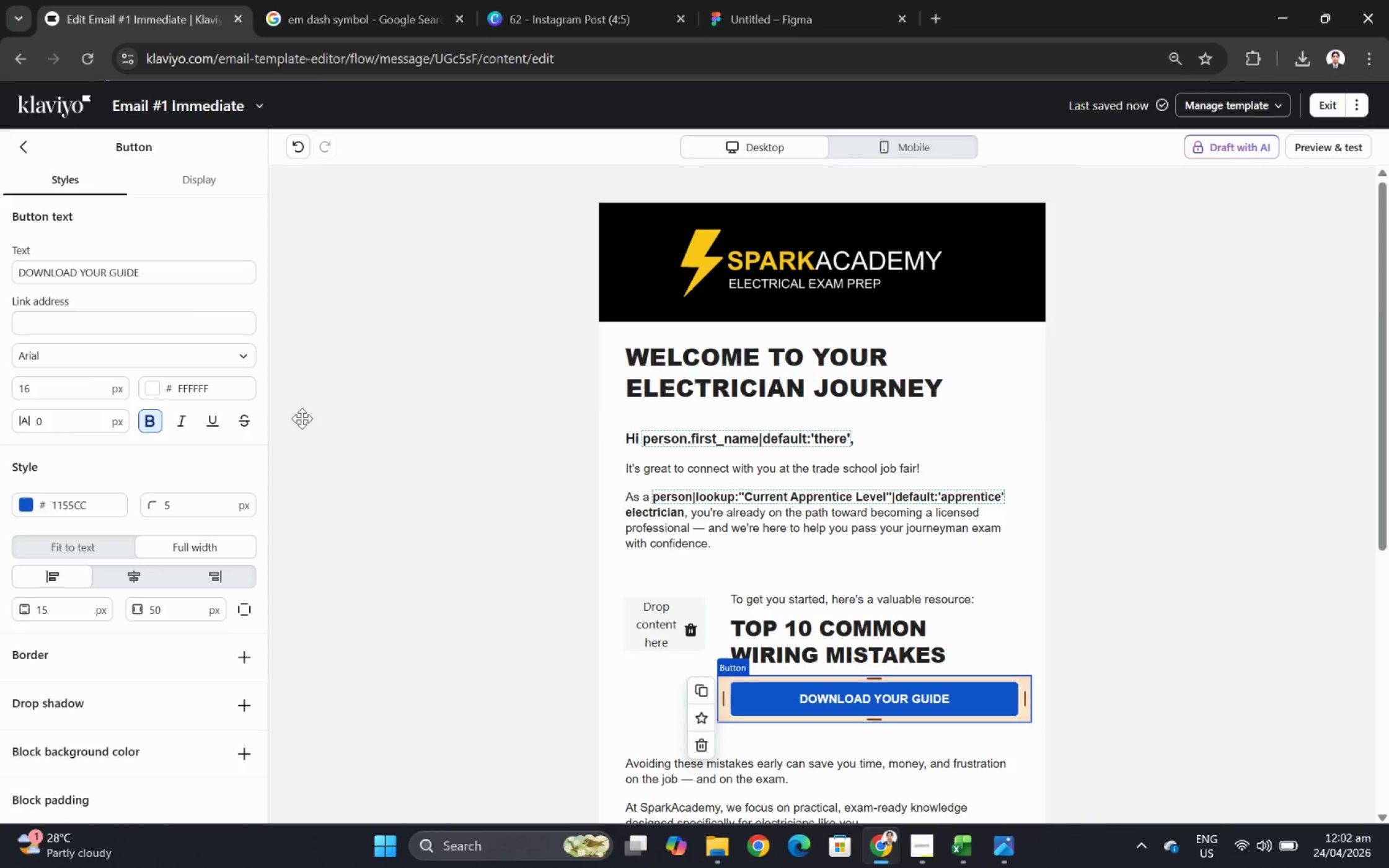 
left_click([28, 505])
 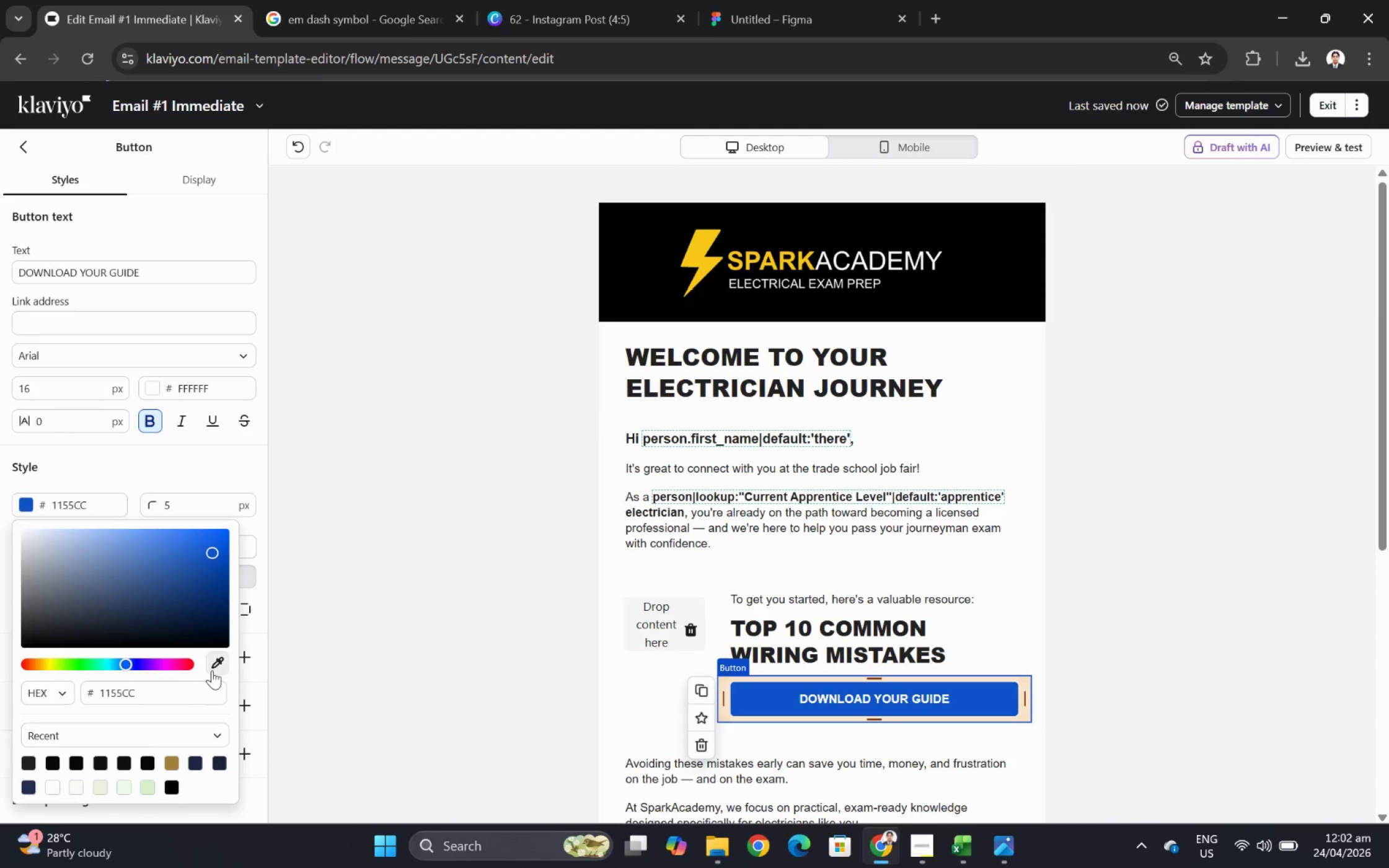 
left_click([216, 664])
 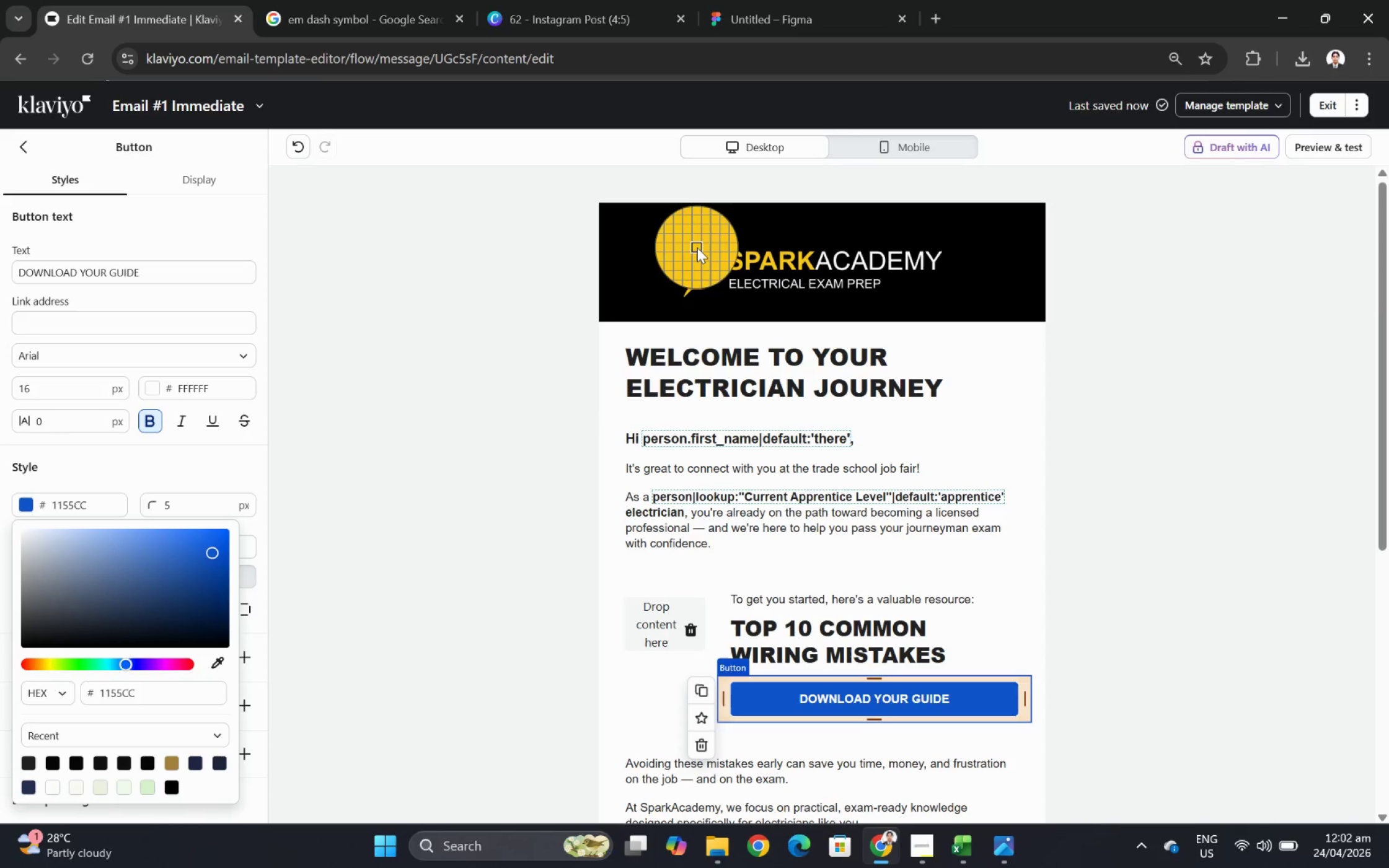 
left_click([699, 247])
 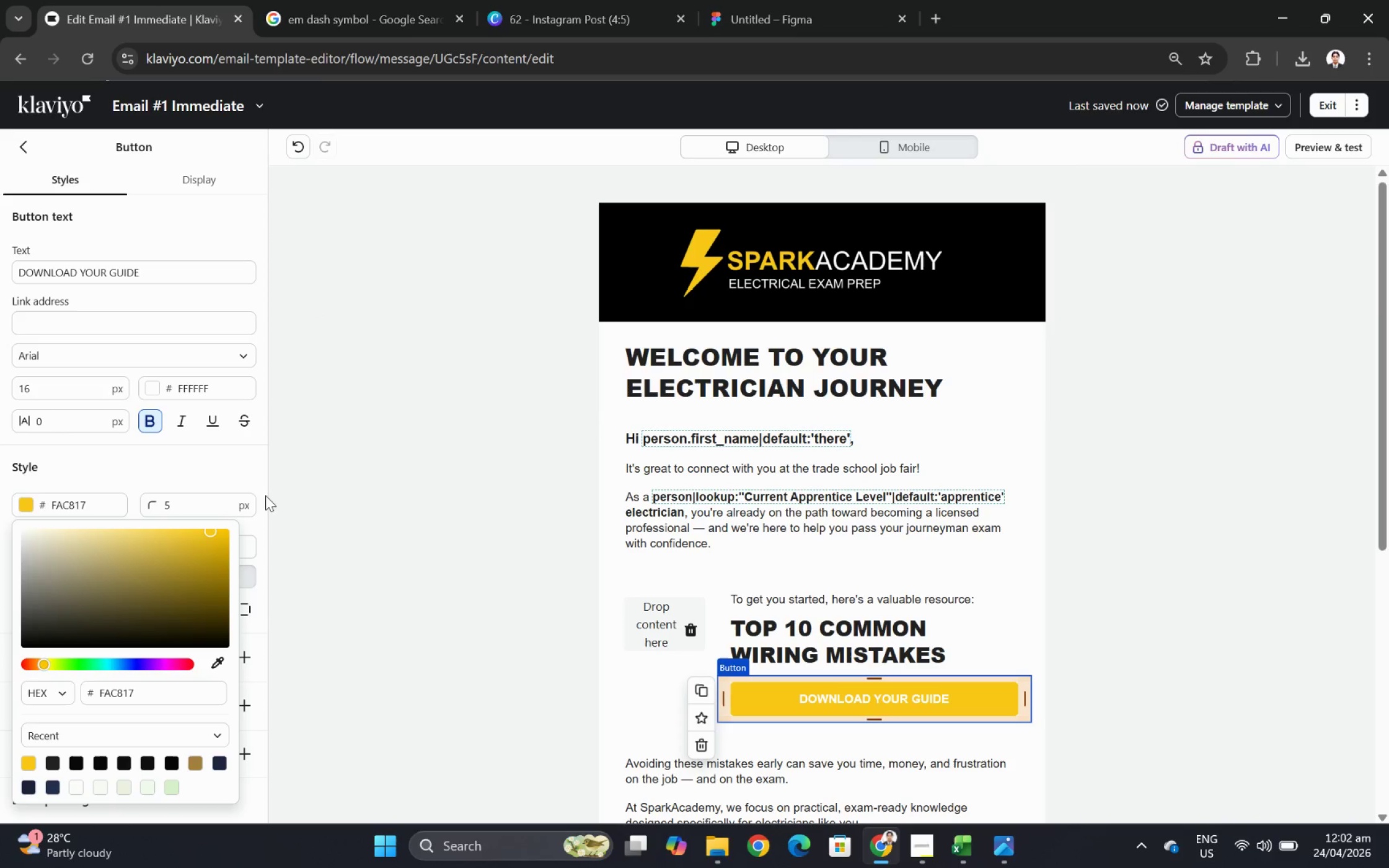 
left_click([236, 476])
 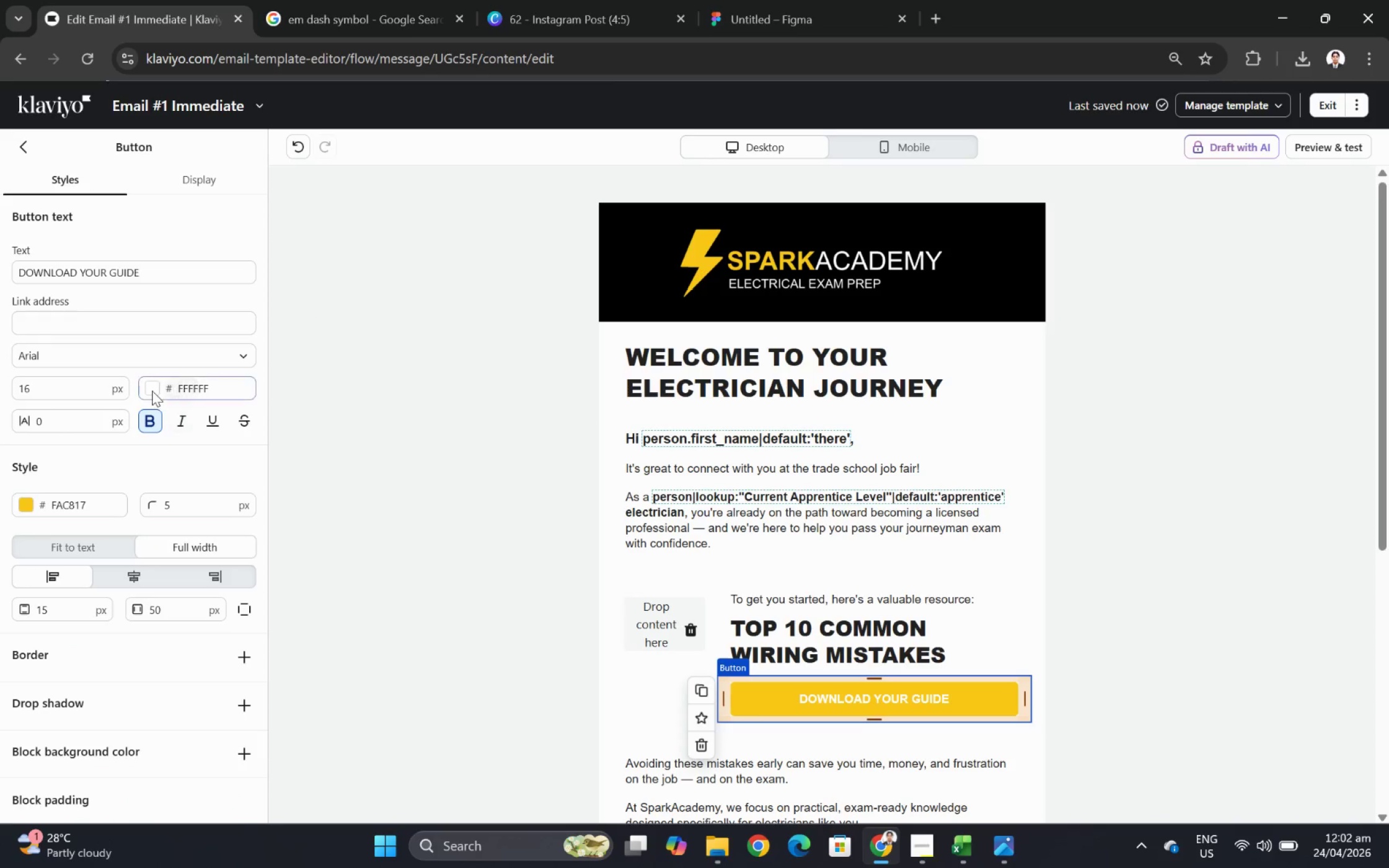 
left_click([147, 383])
 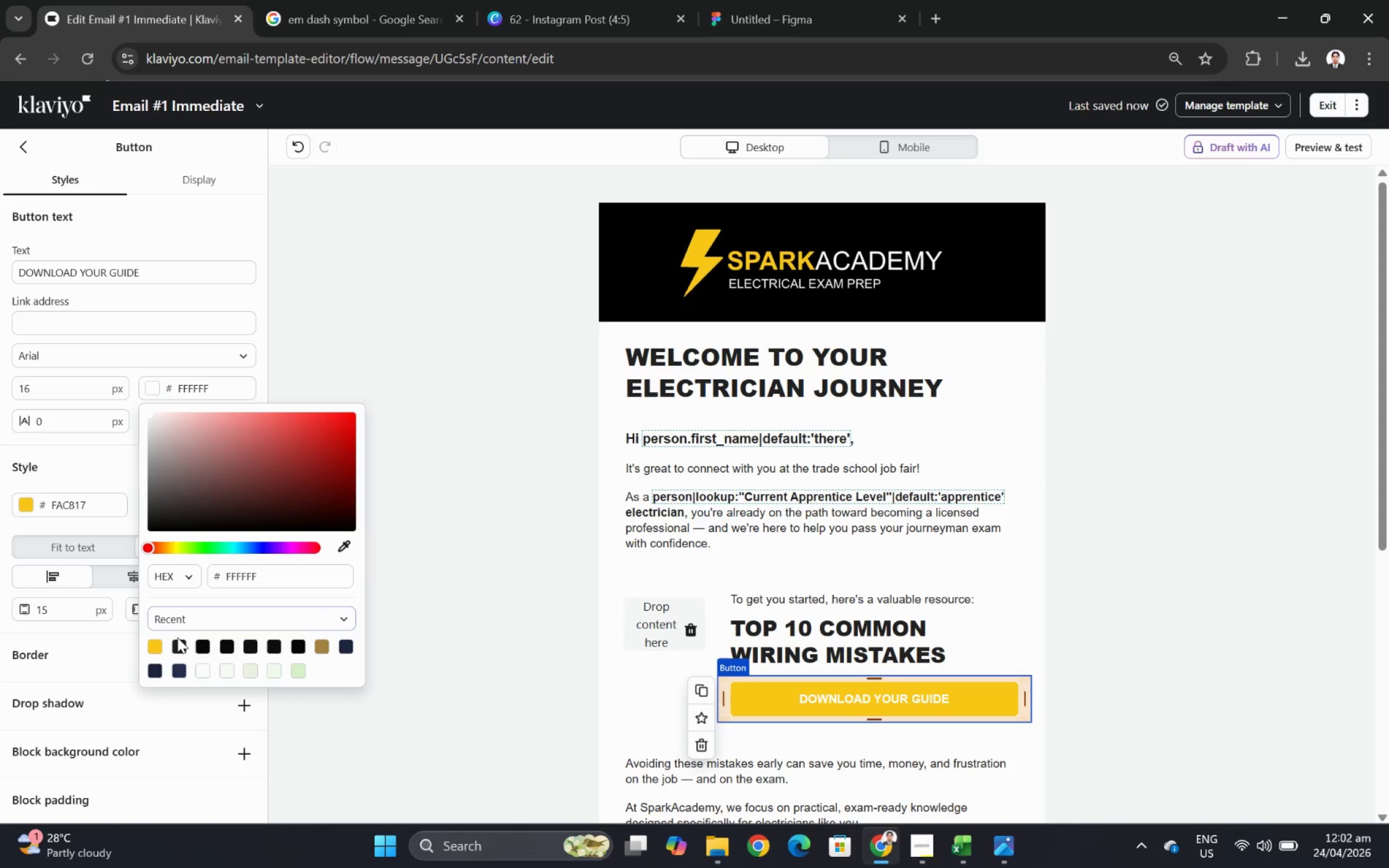 
left_click([181, 647])
 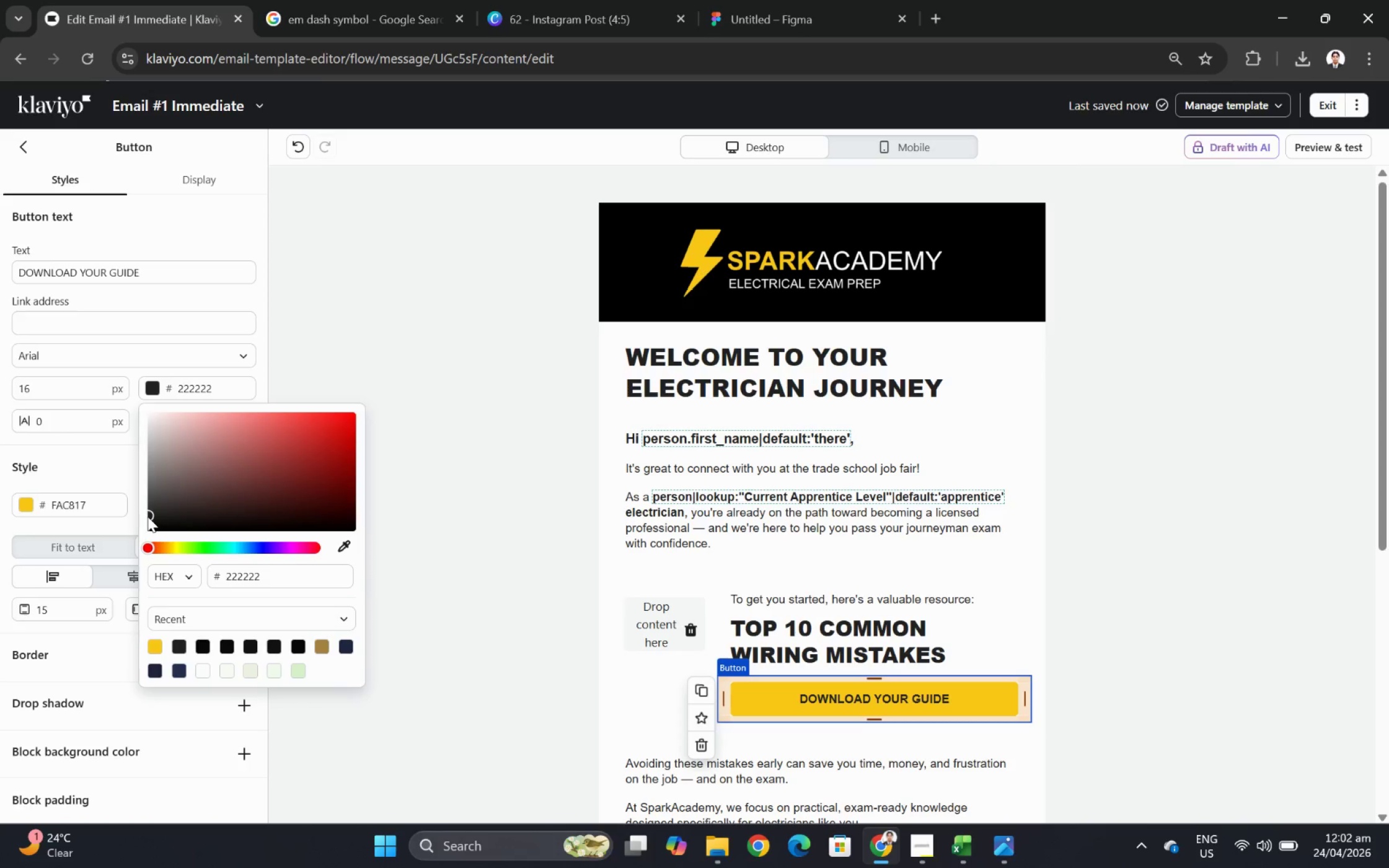 
left_click_drag(start_coordinate=[150, 516], to_coordinate=[126, 534])
 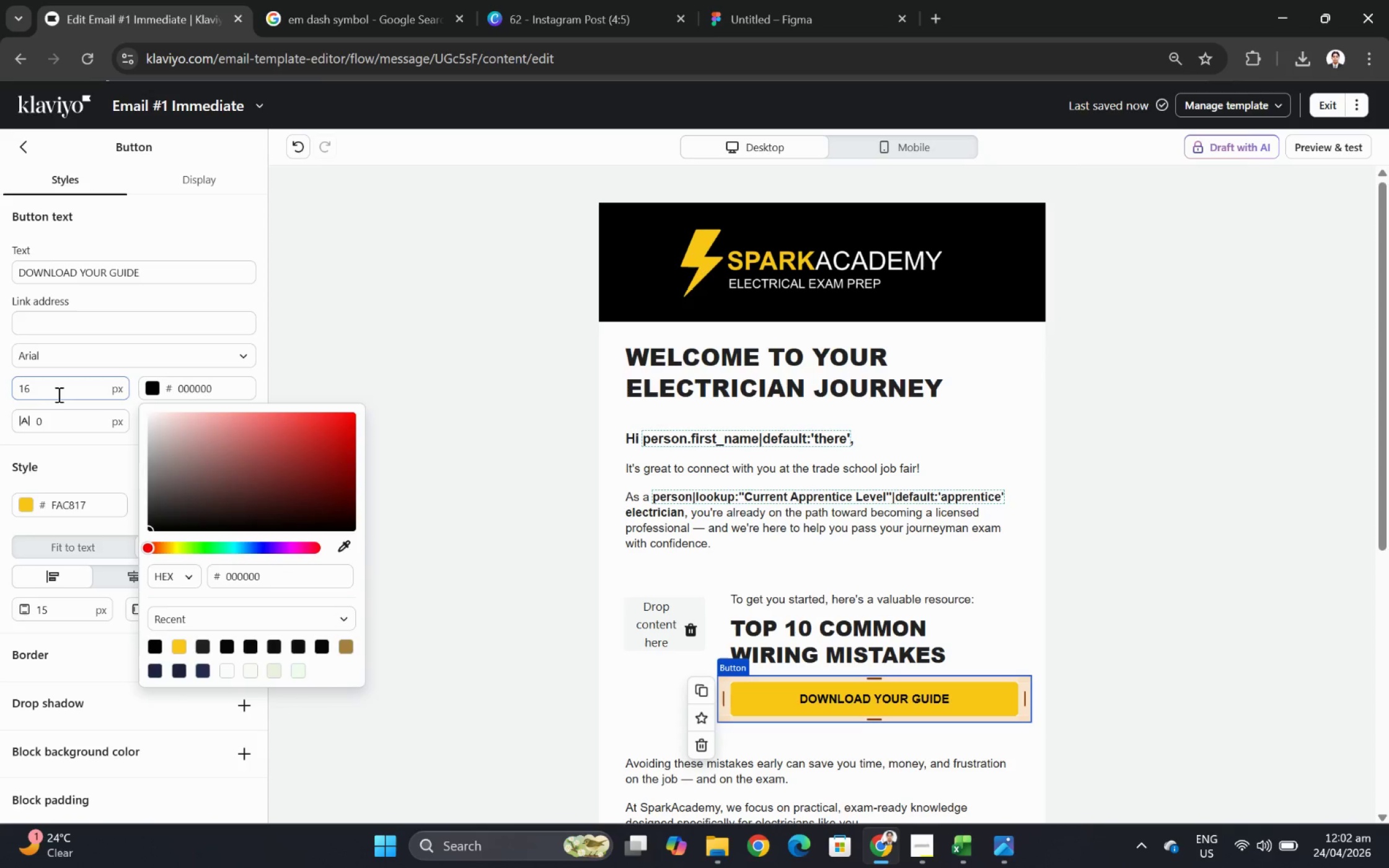 
double_click([57, 392])
 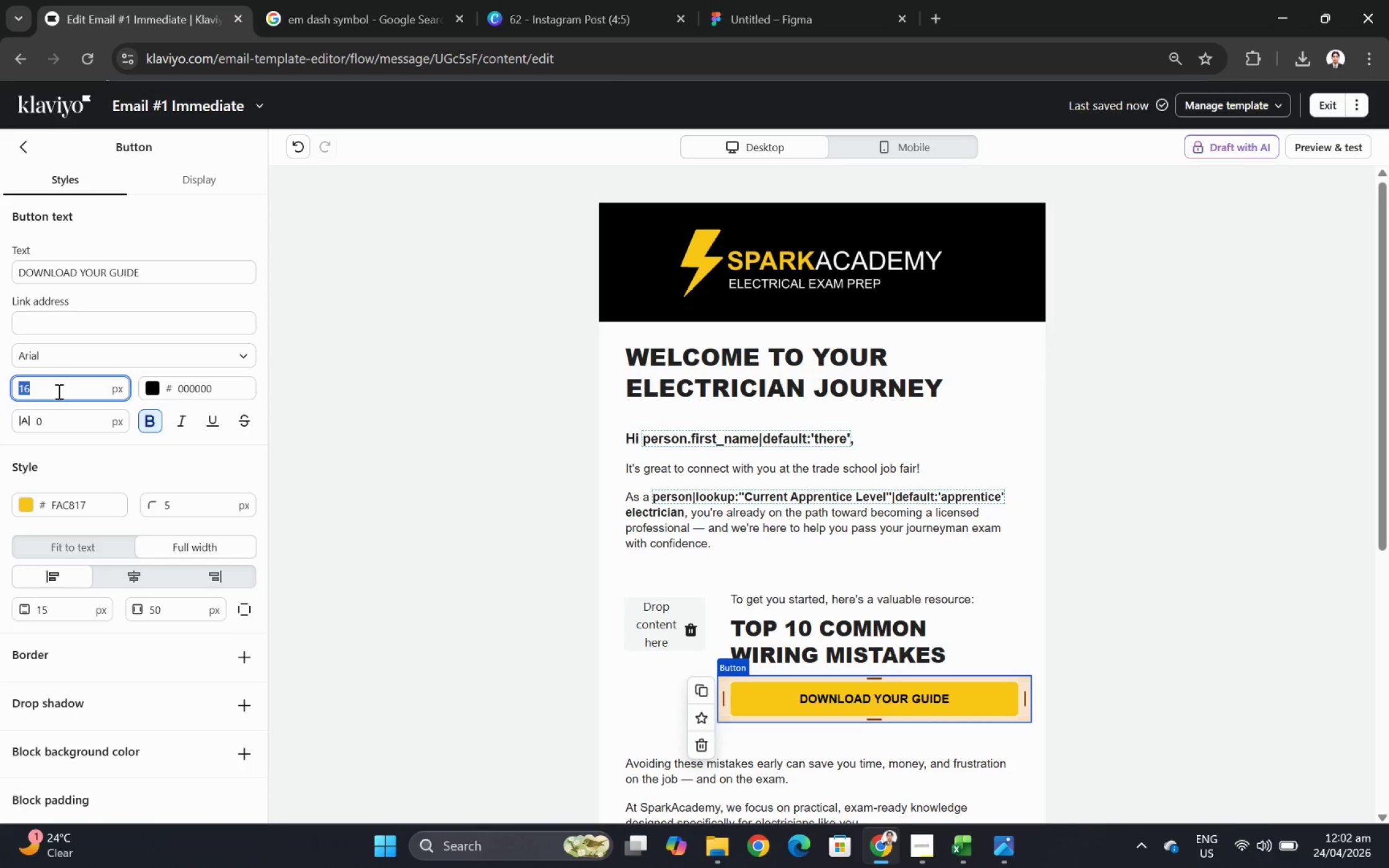 
left_click([76, 357])
 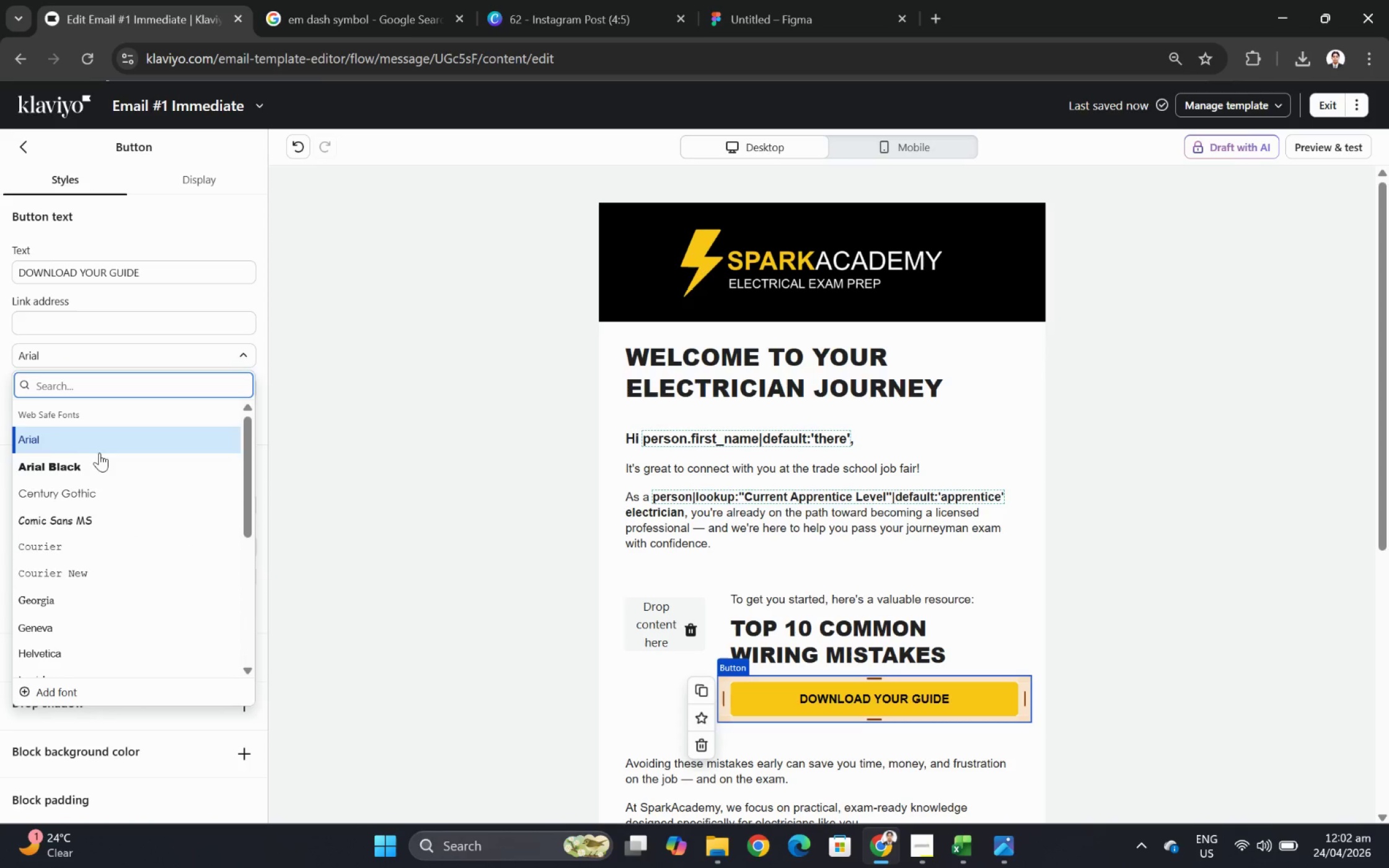 
left_click([102, 466])
 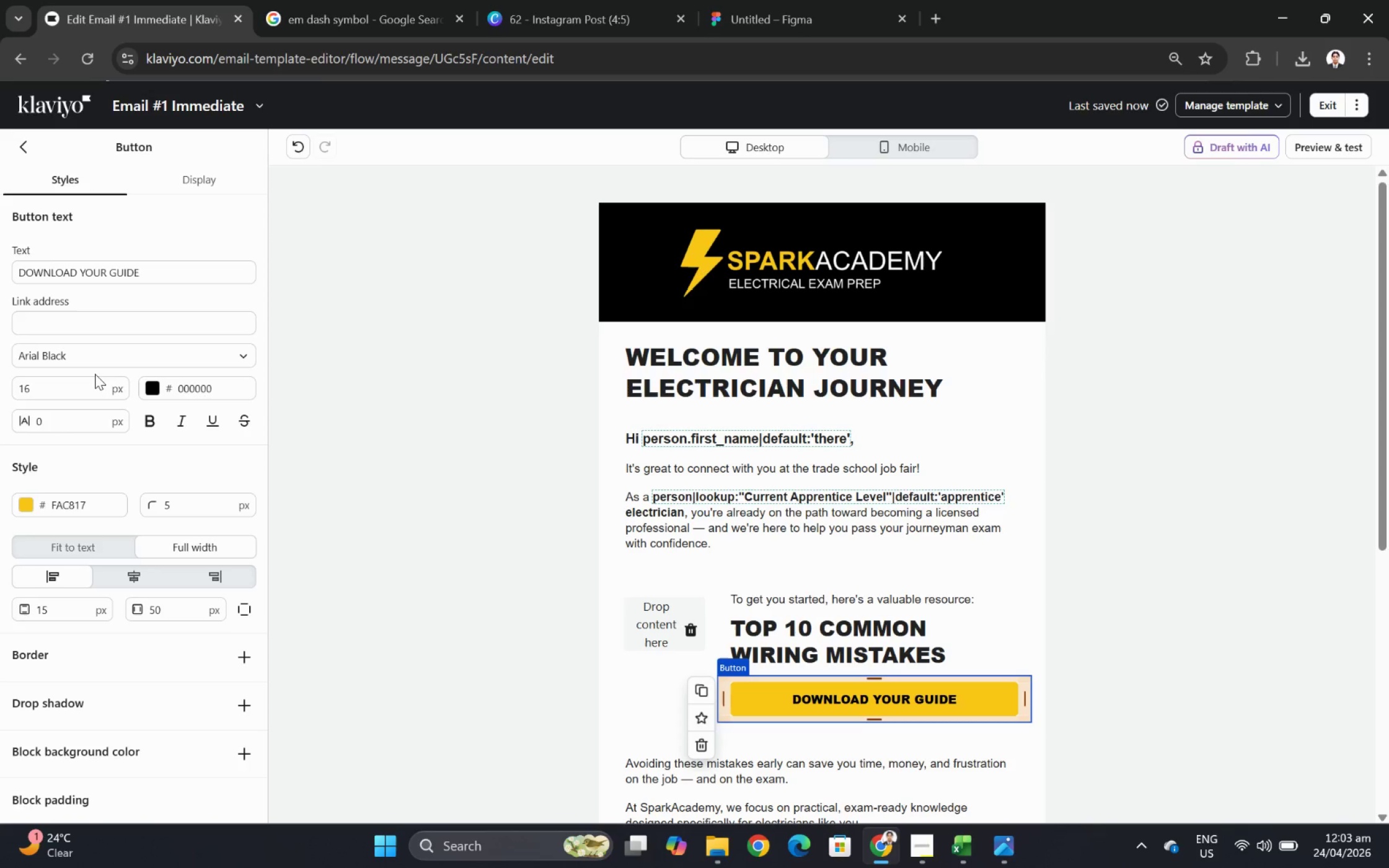 
wait(5.43)
 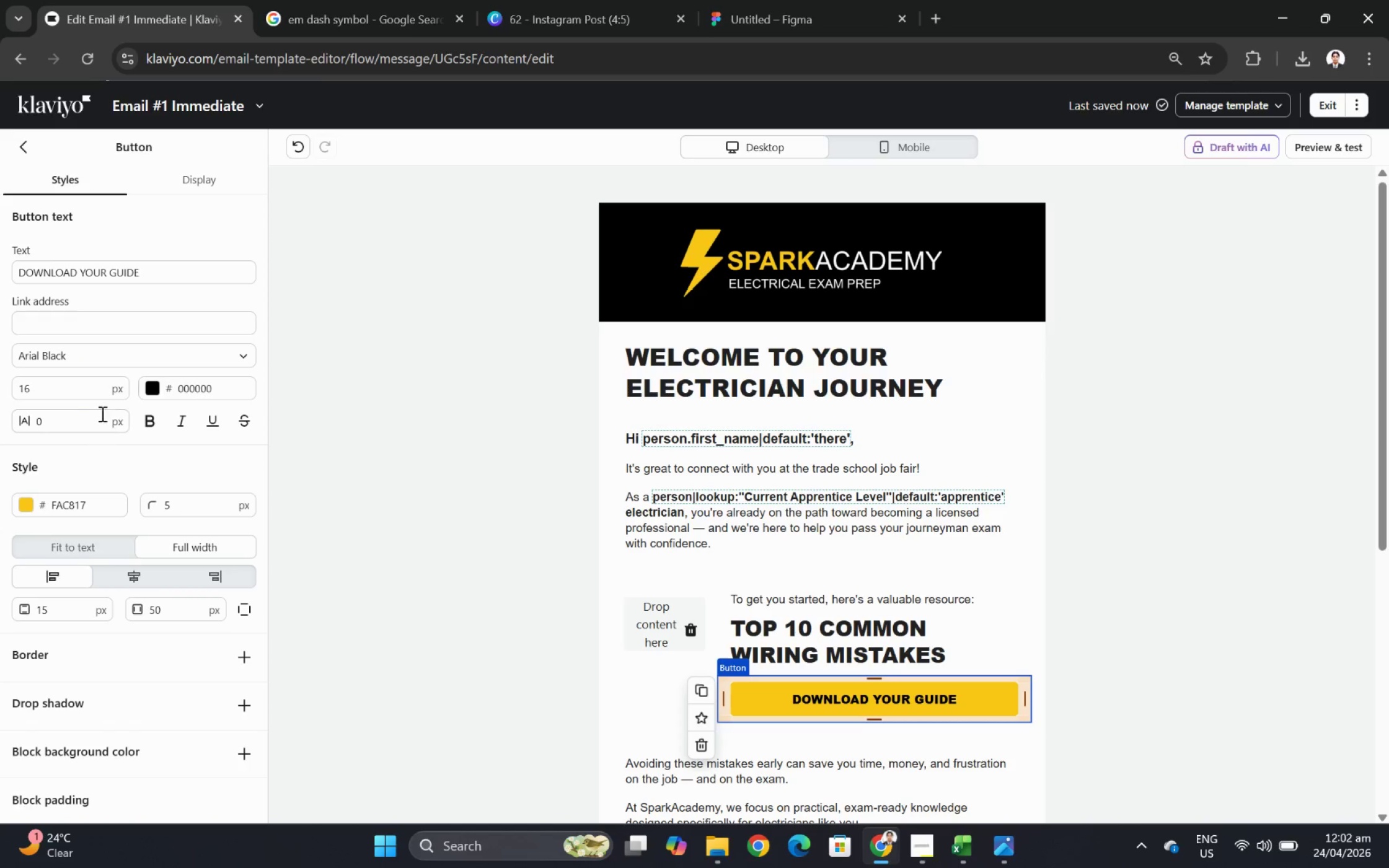 
left_click([97, 539])
 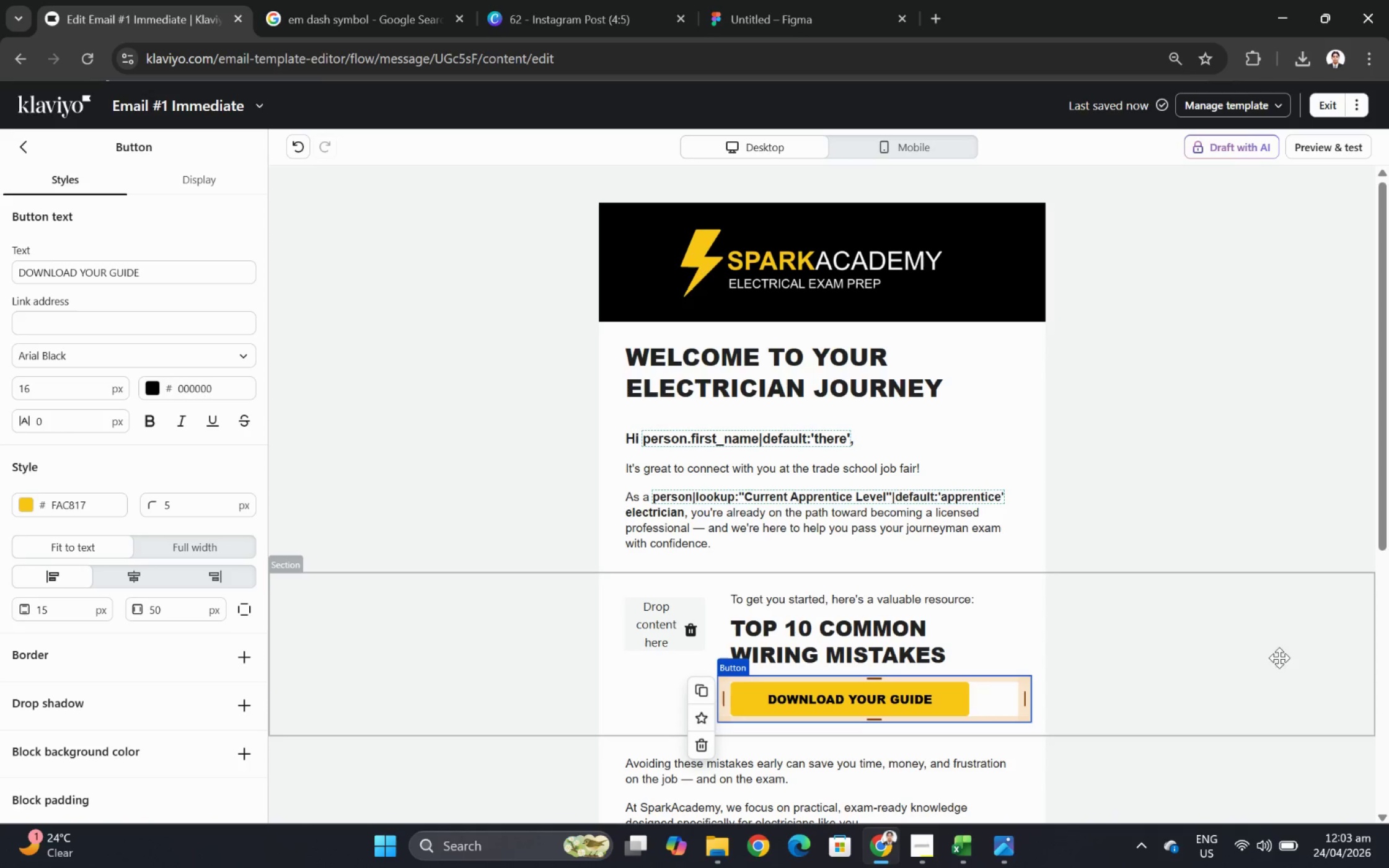 
left_click([1261, 637])
 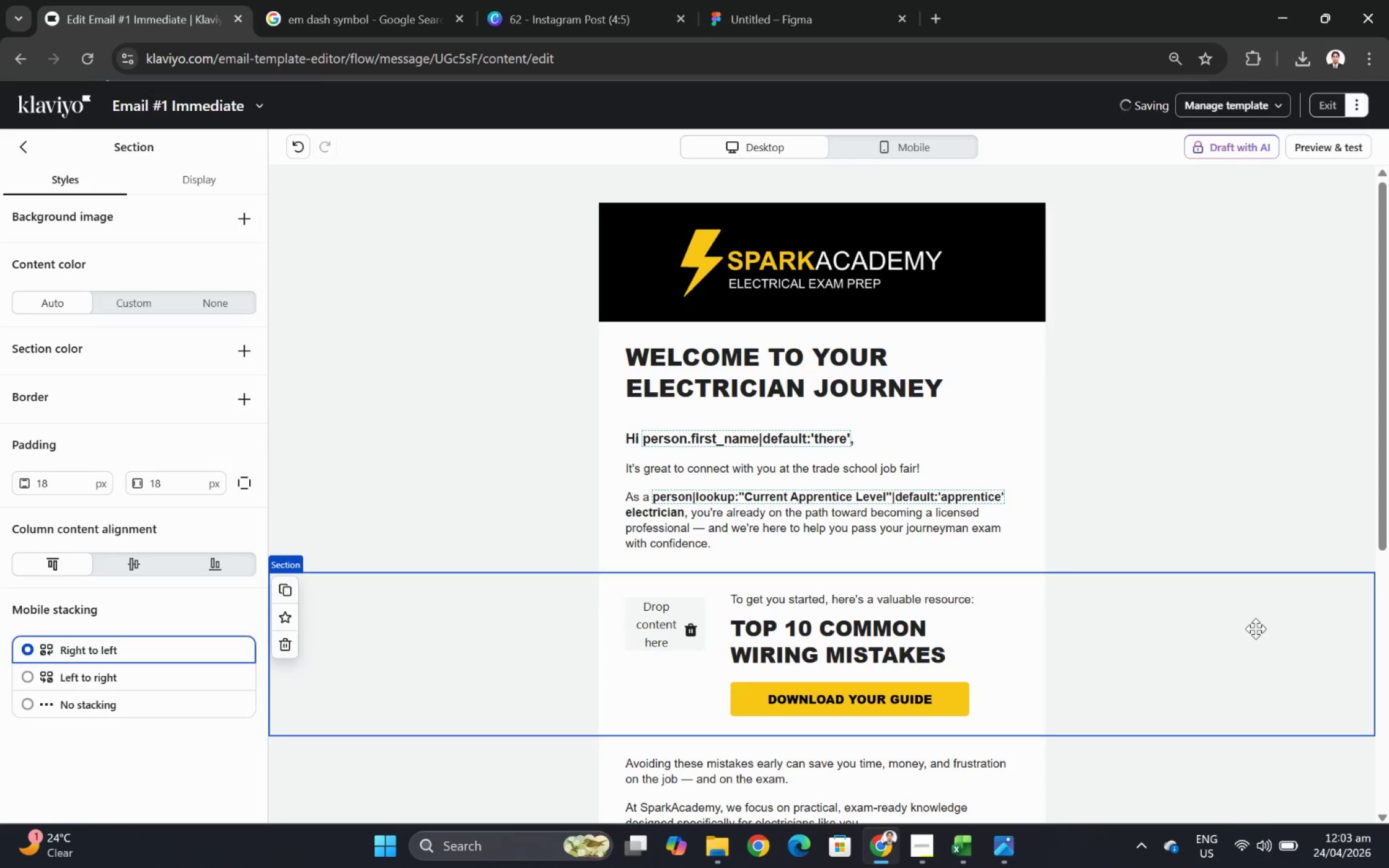 
scroll: coordinate [1255, 628], scroll_direction: down, amount: 1.0
 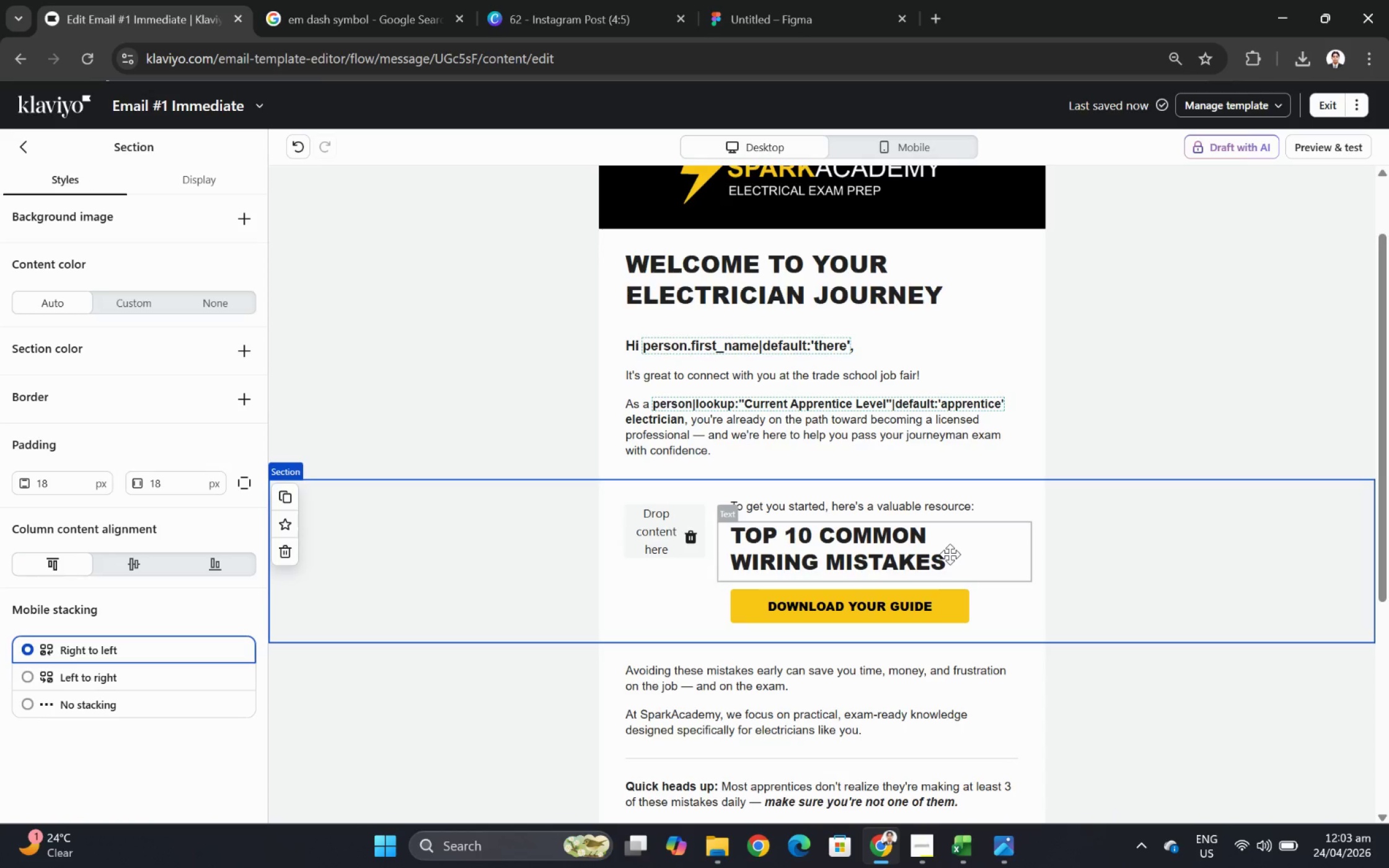 
wait(6.57)
 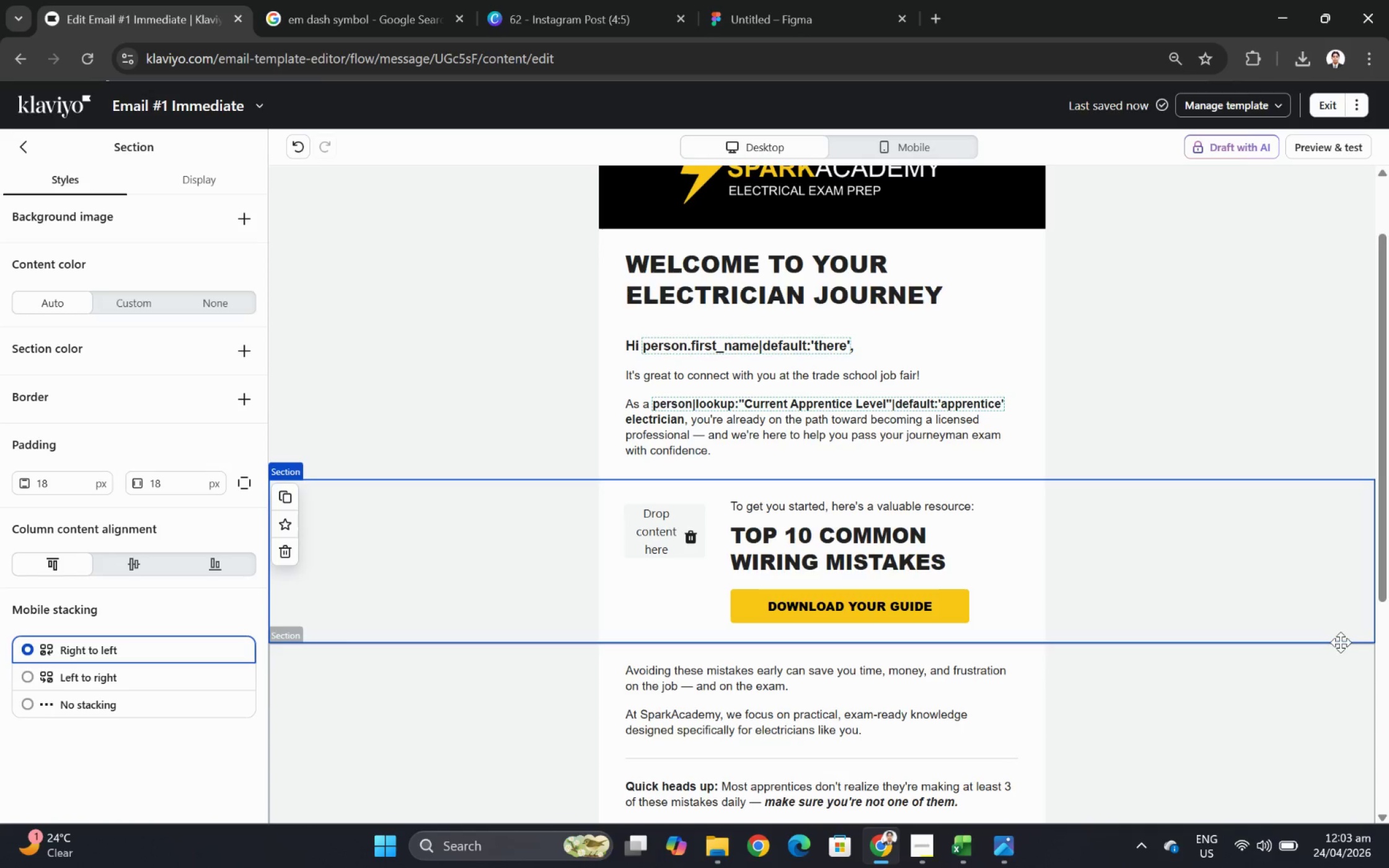 
left_click([925, 842])